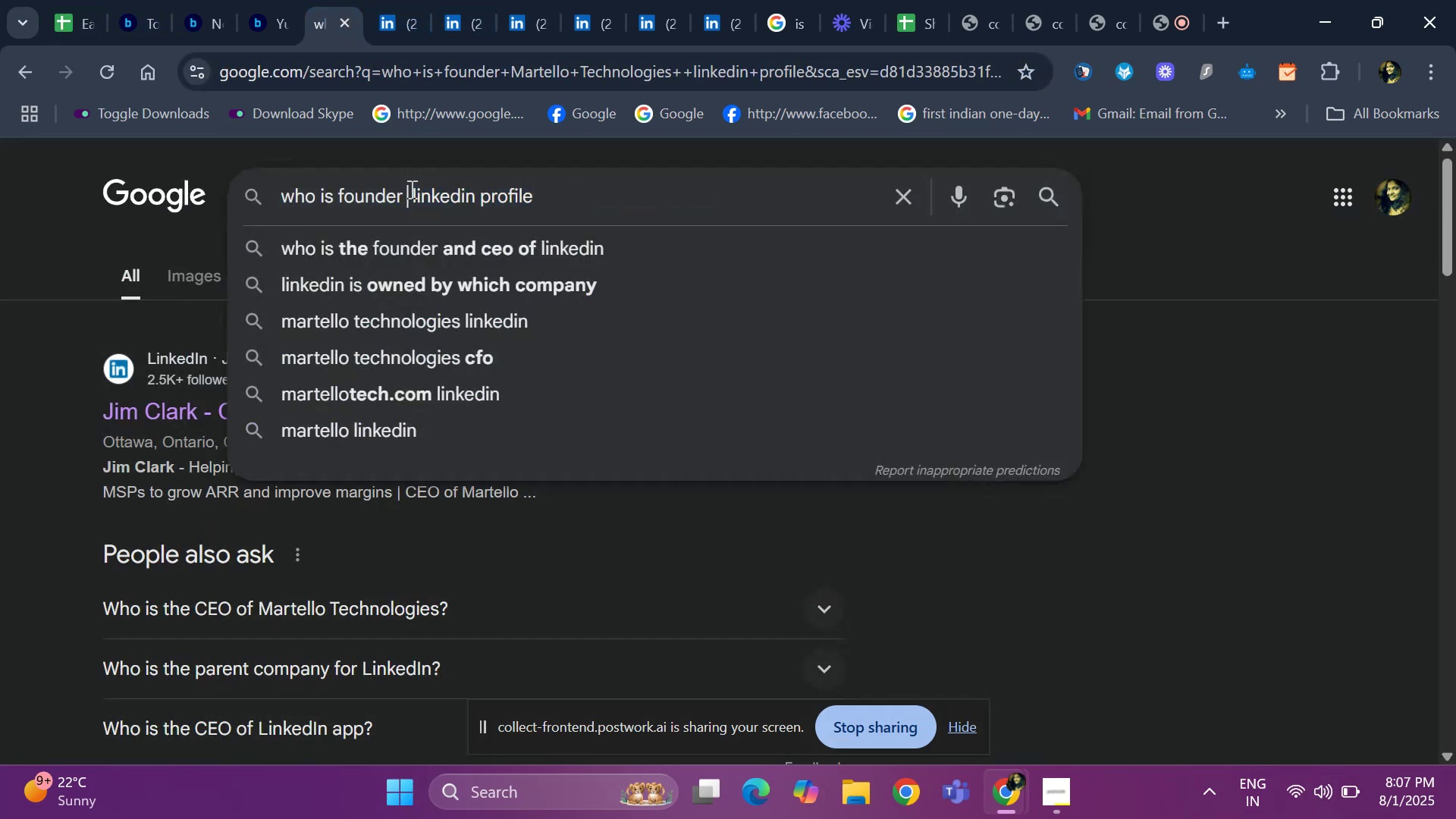 
key(Control+ControlLeft)
 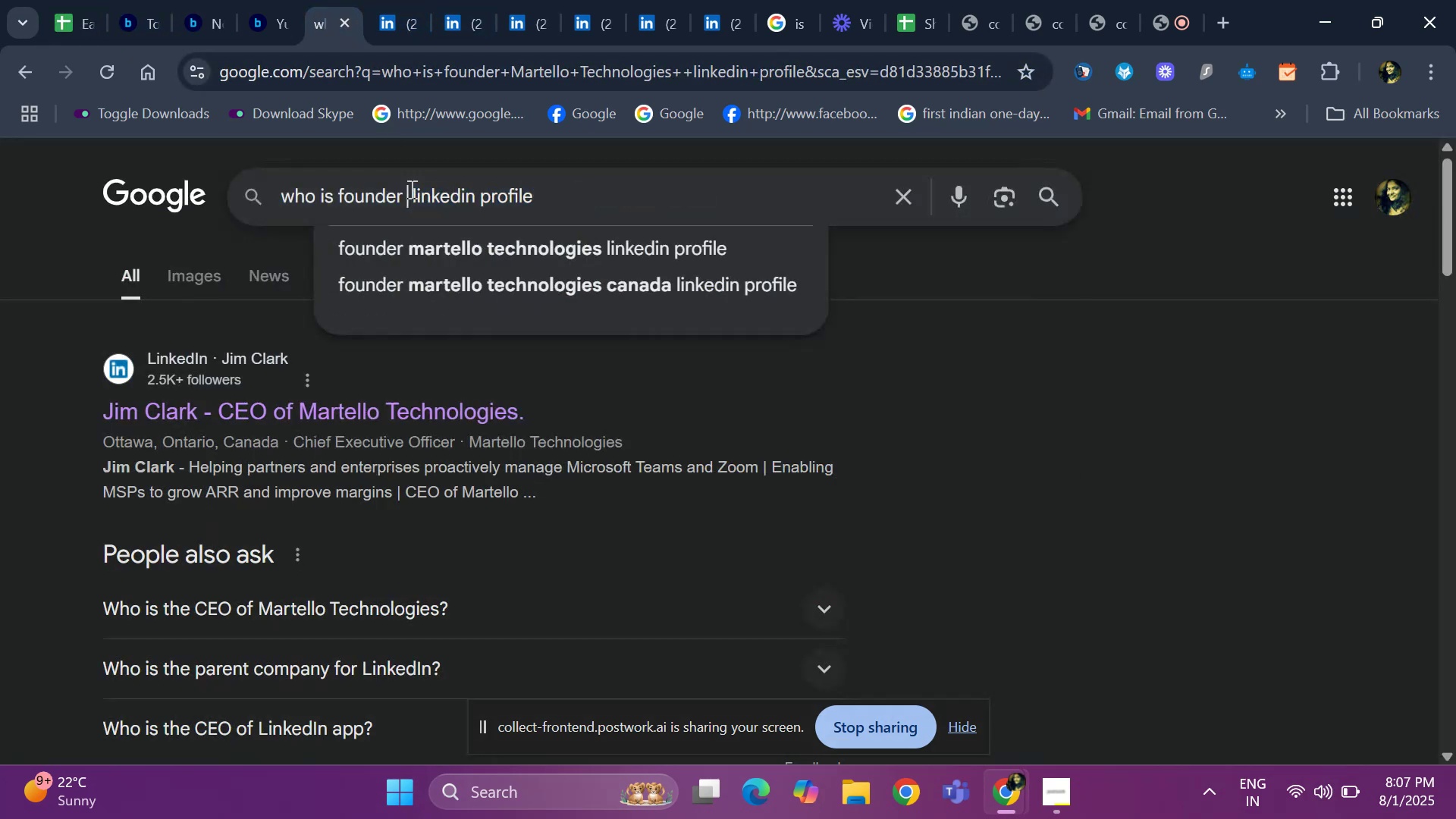 
key(Control+V)
 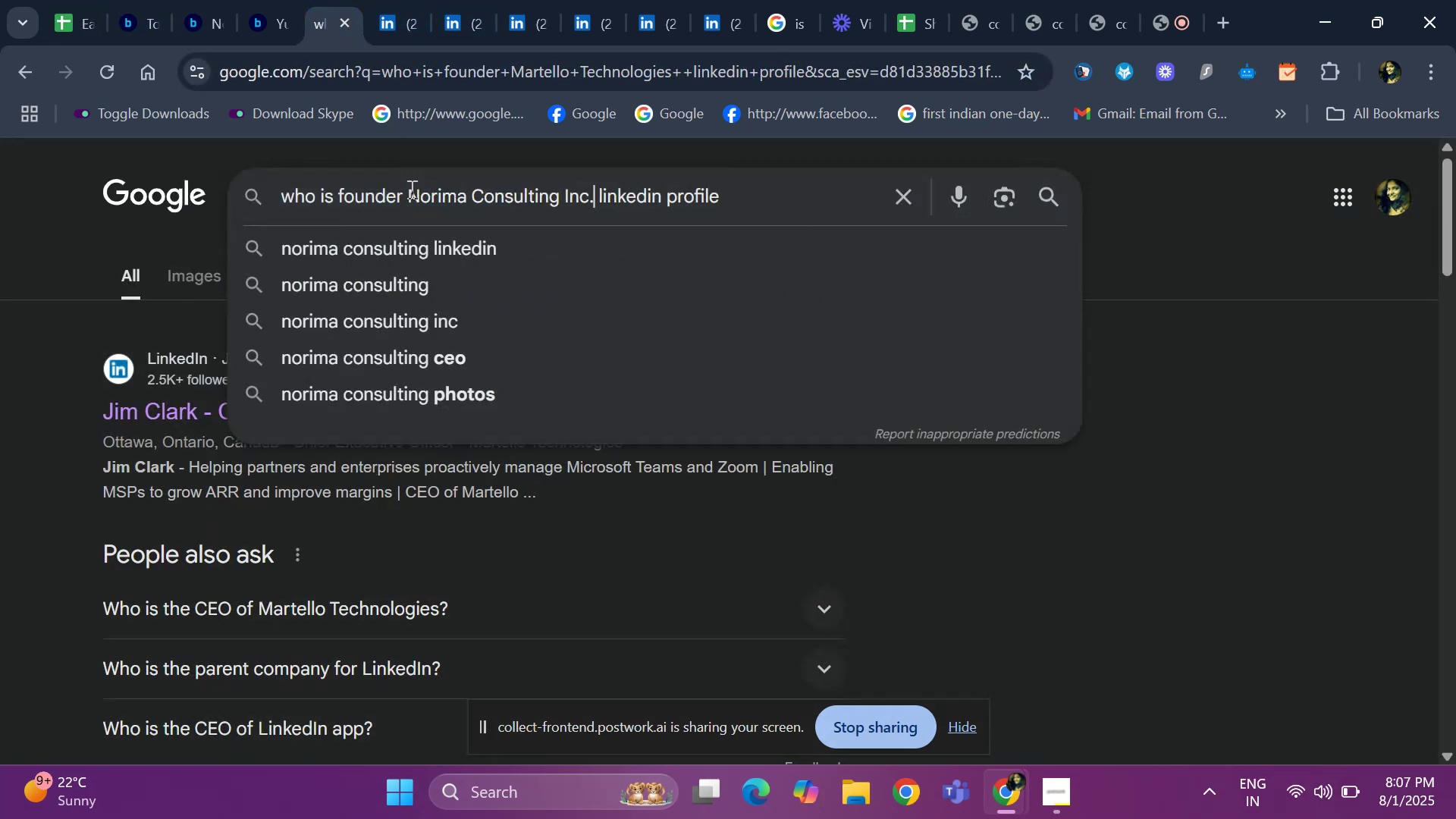 
key(Enter)
 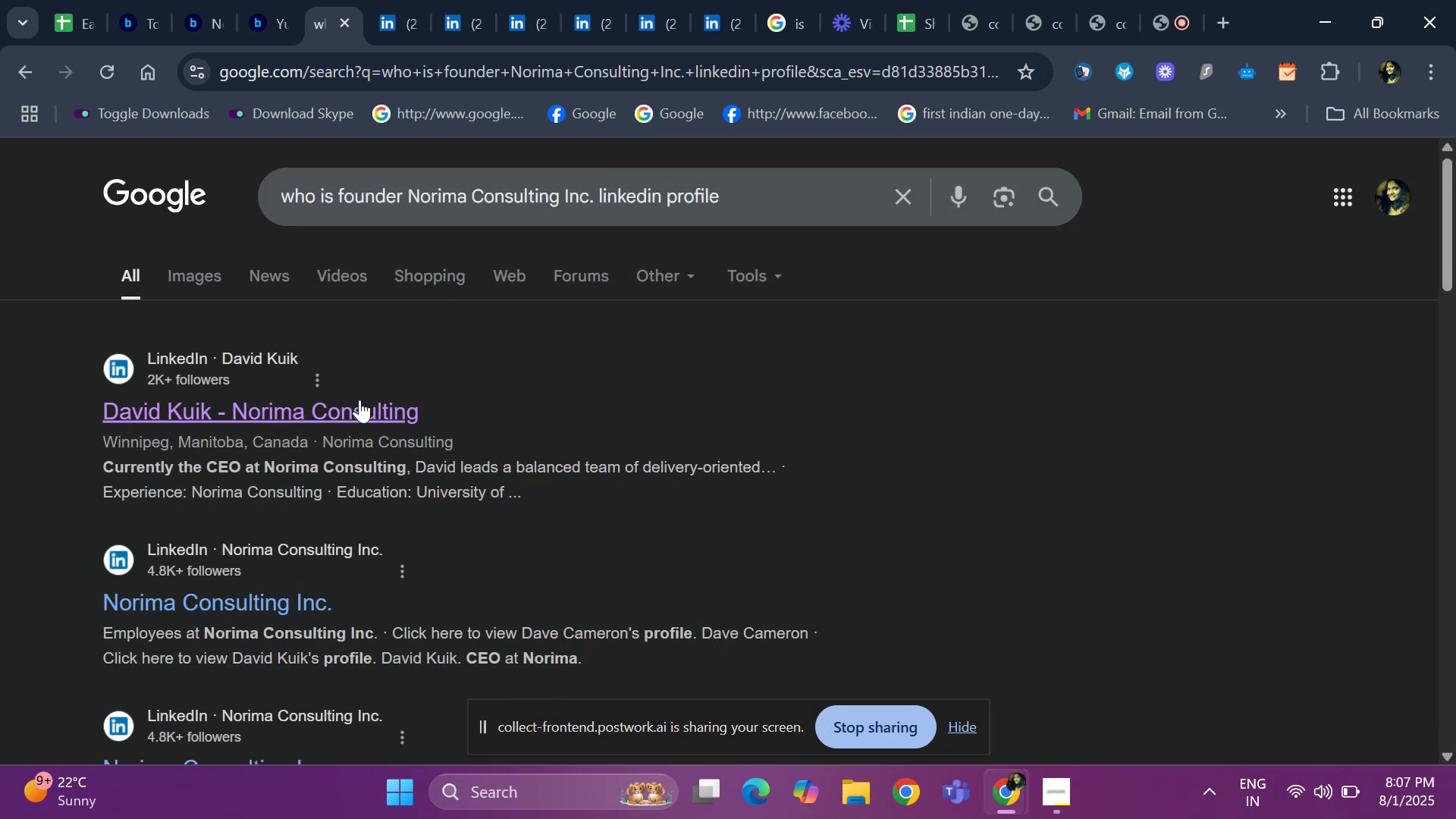 
scroll: coordinate [344, 540], scroll_direction: down, amount: 1.0
 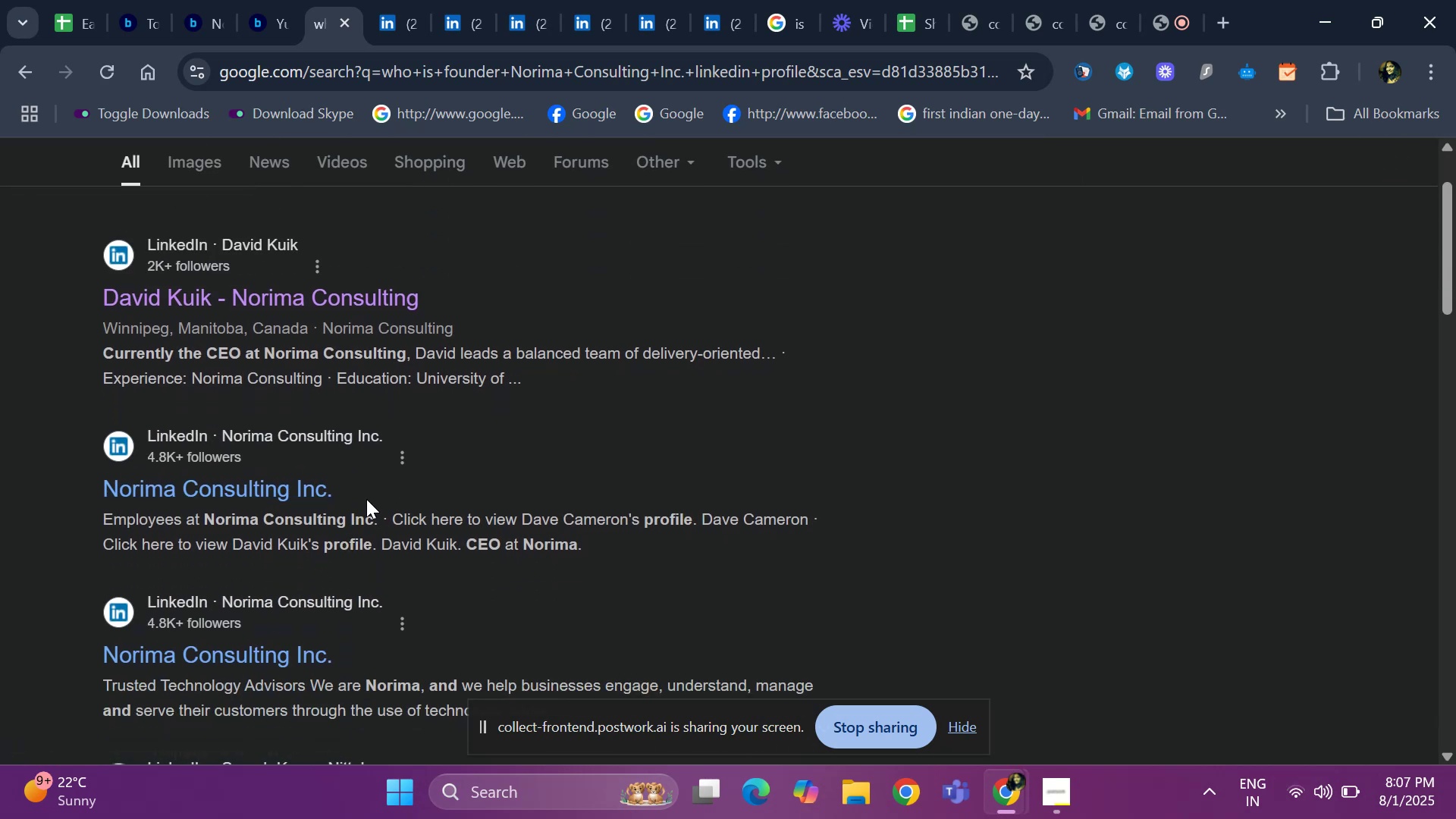 
scroll: coordinate [286, 503], scroll_direction: up, amount: 1.0
 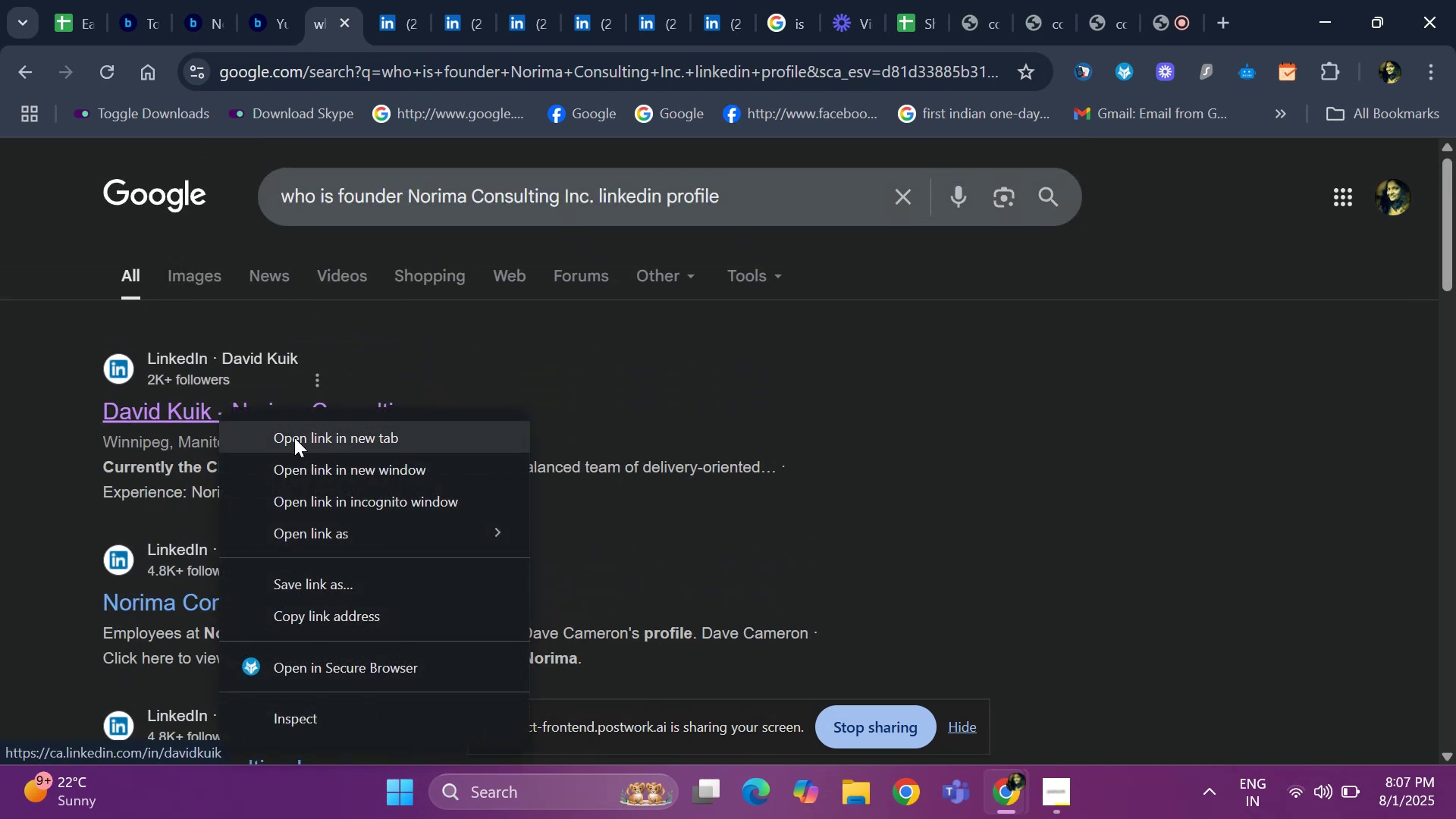 
left_click([0, 441])
 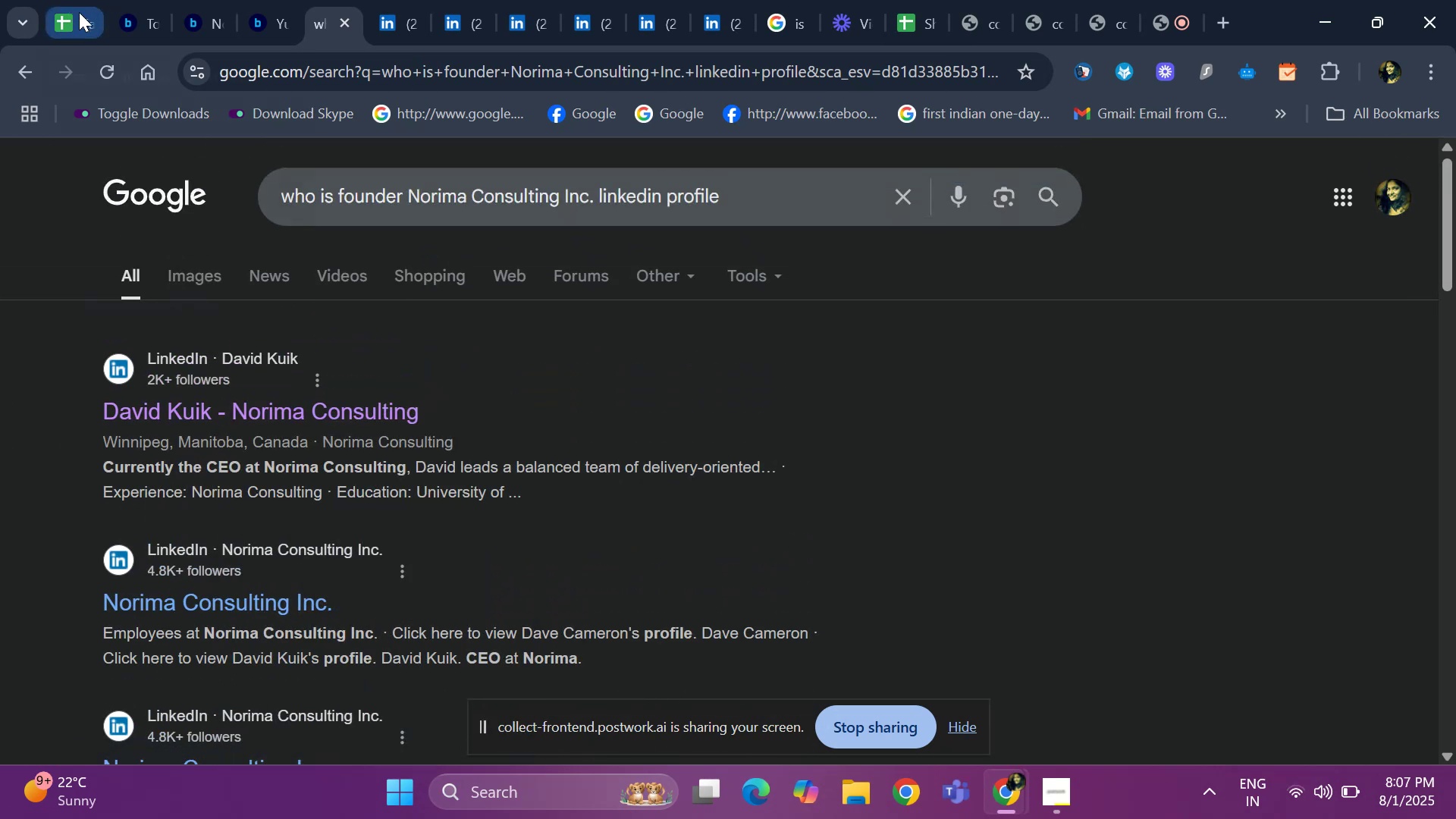 
left_click([138, 11])
 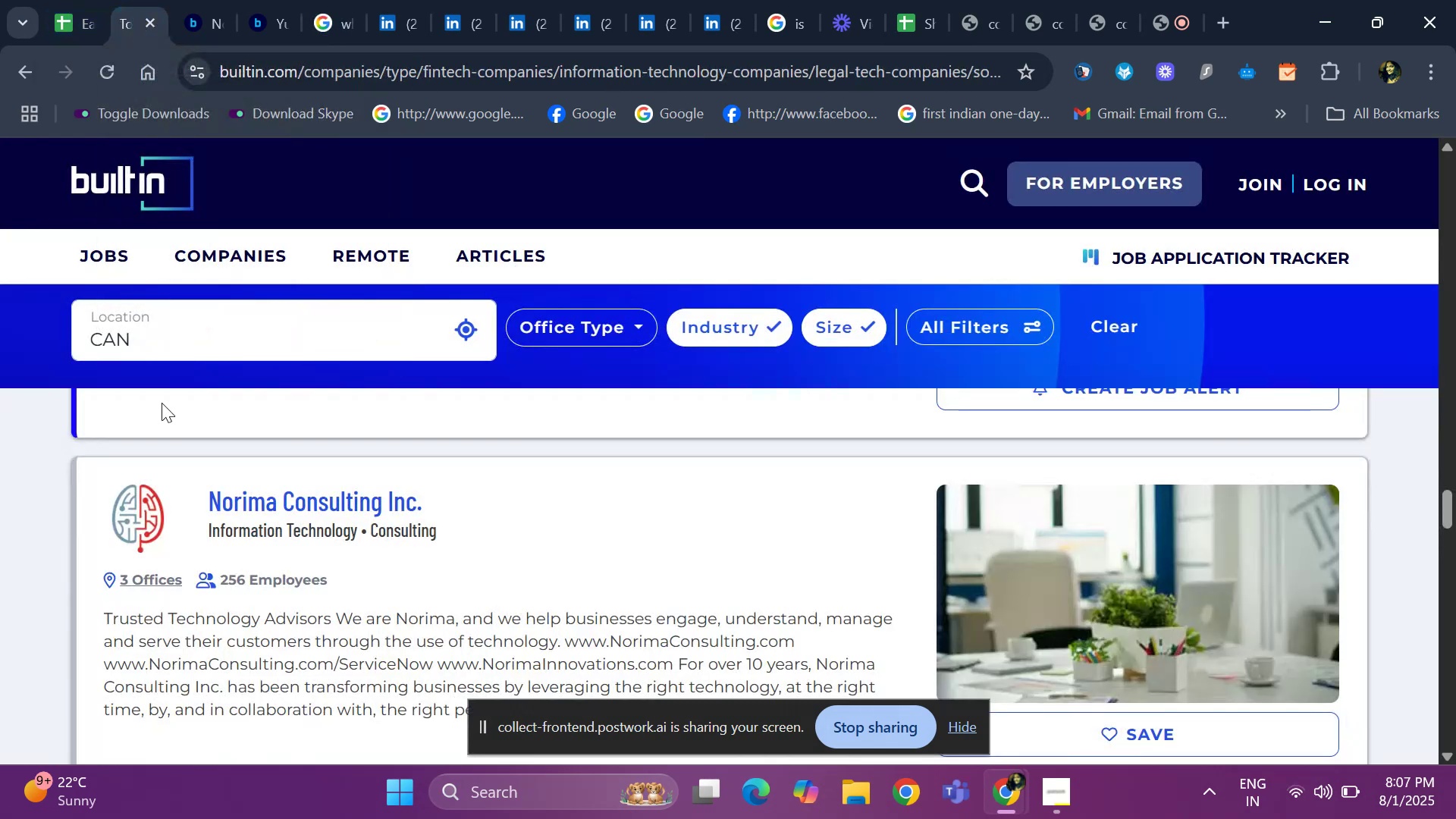 
scroll: coordinate [328, 588], scroll_direction: down, amount: 10.0
 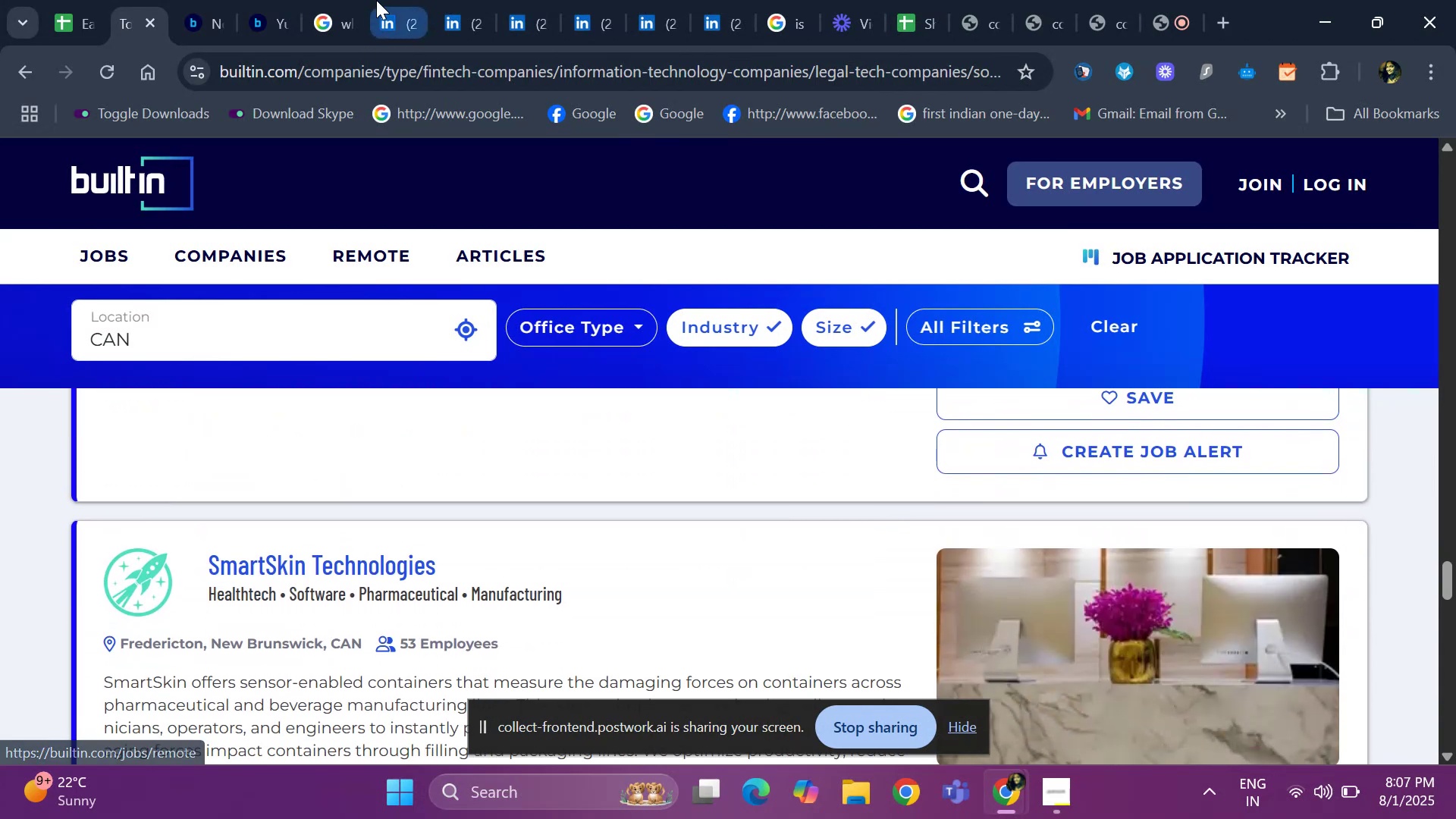 
left_click([379, 1])
 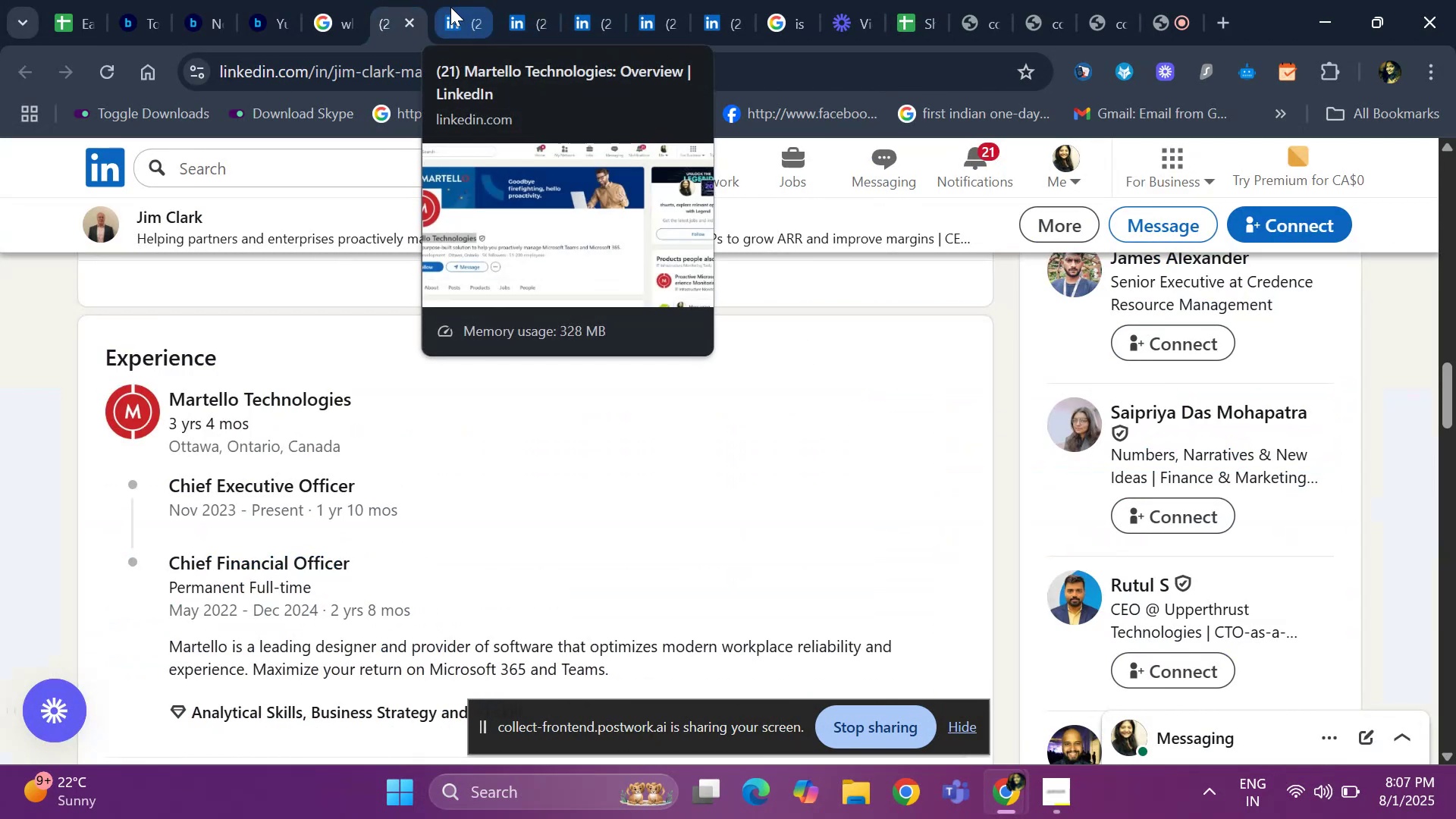 
left_click([450, 7])
 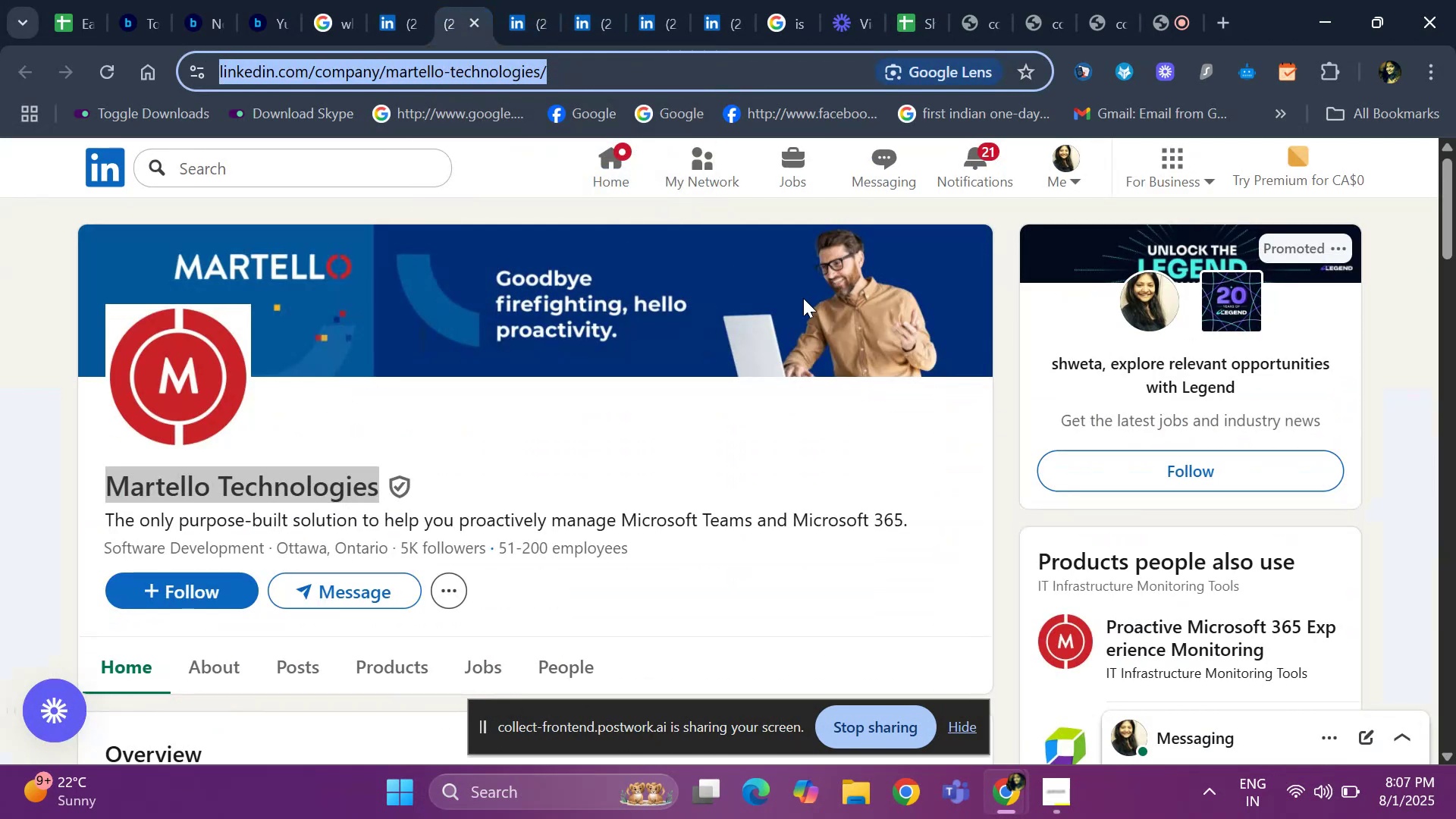 
scroll: coordinate [1109, 505], scroll_direction: down, amount: 4.0
 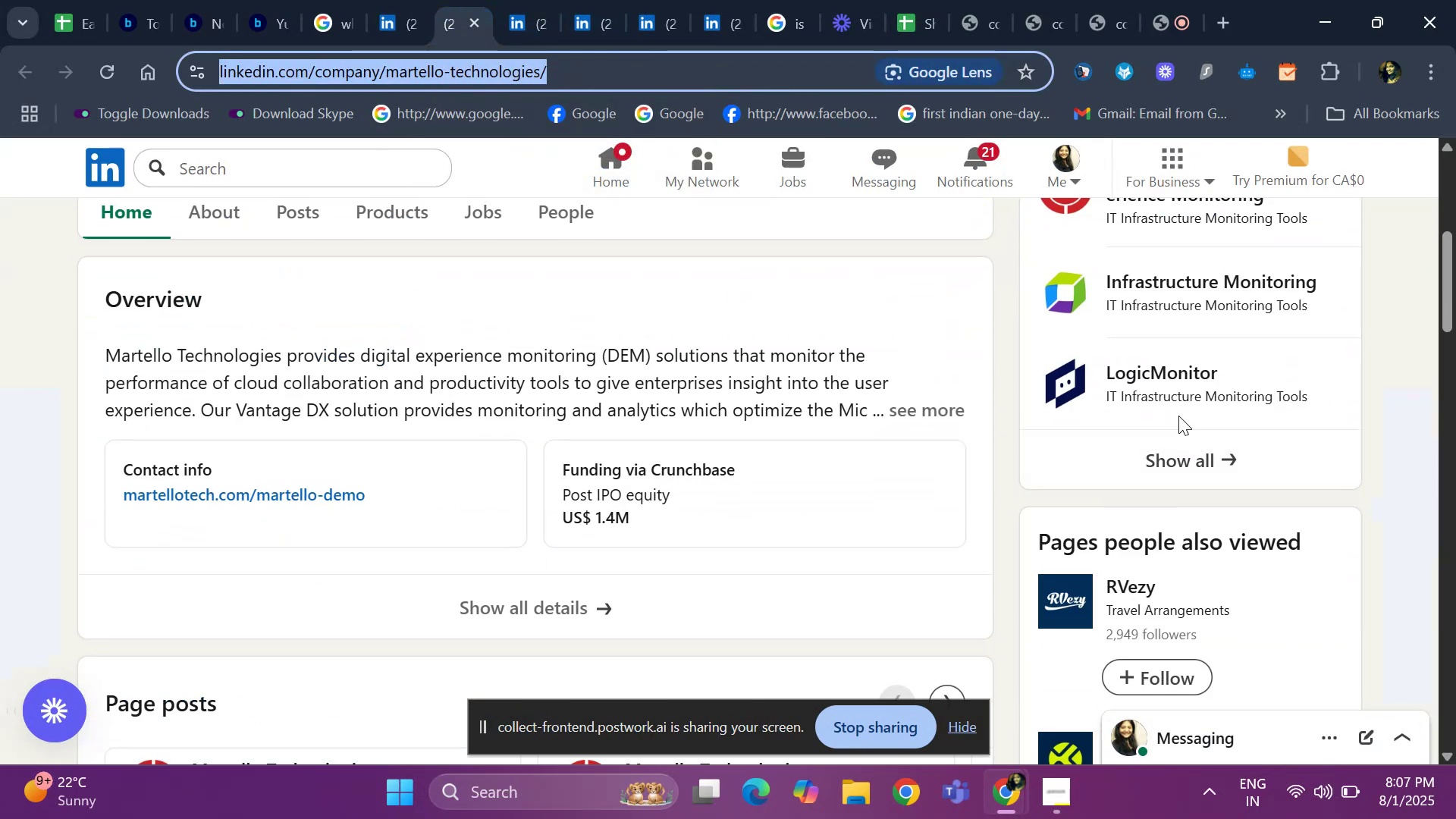 
scroll: coordinate [1127, 383], scroll_direction: up, amount: 1.0
 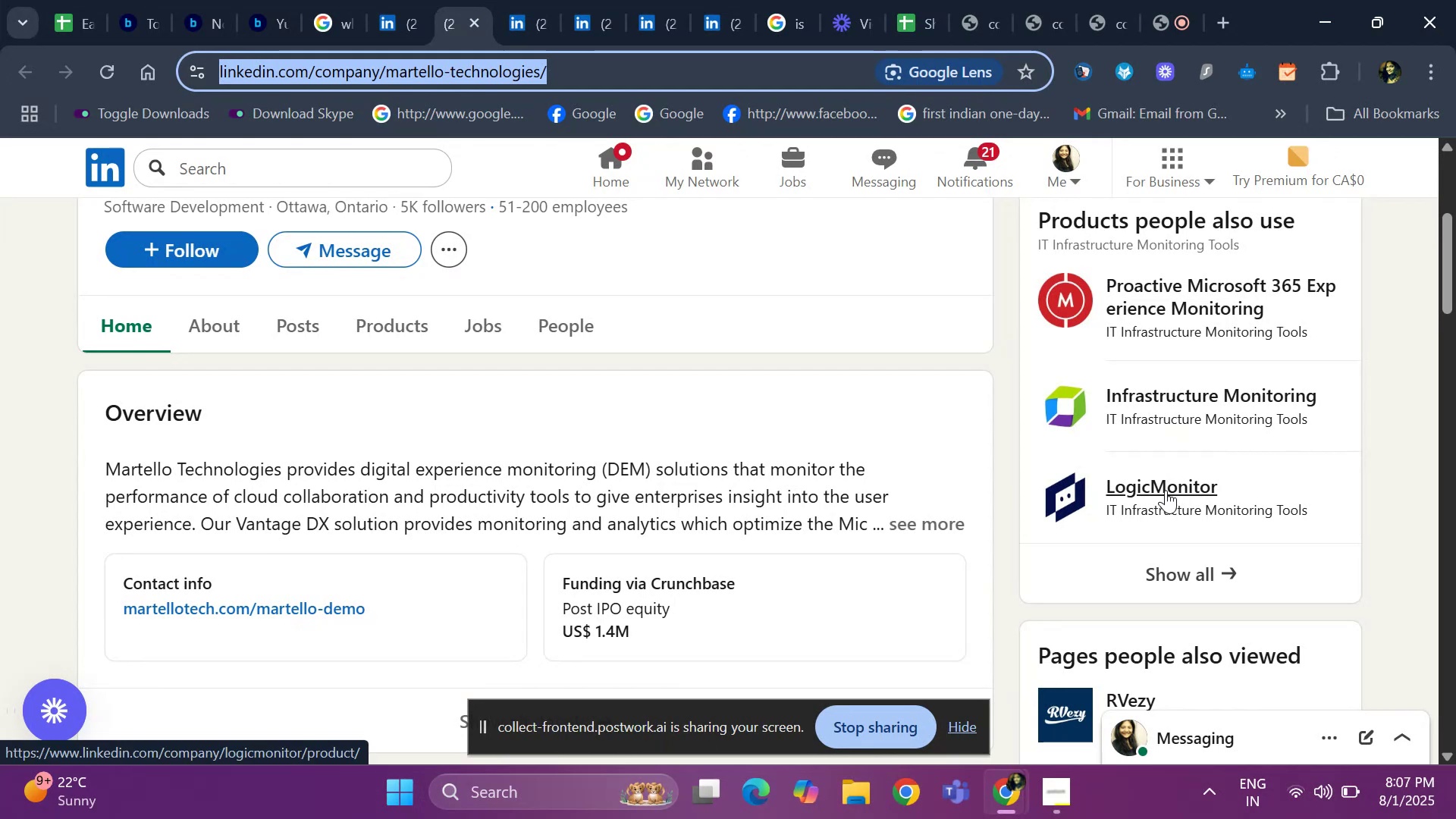 
left_click([1202, 576])
 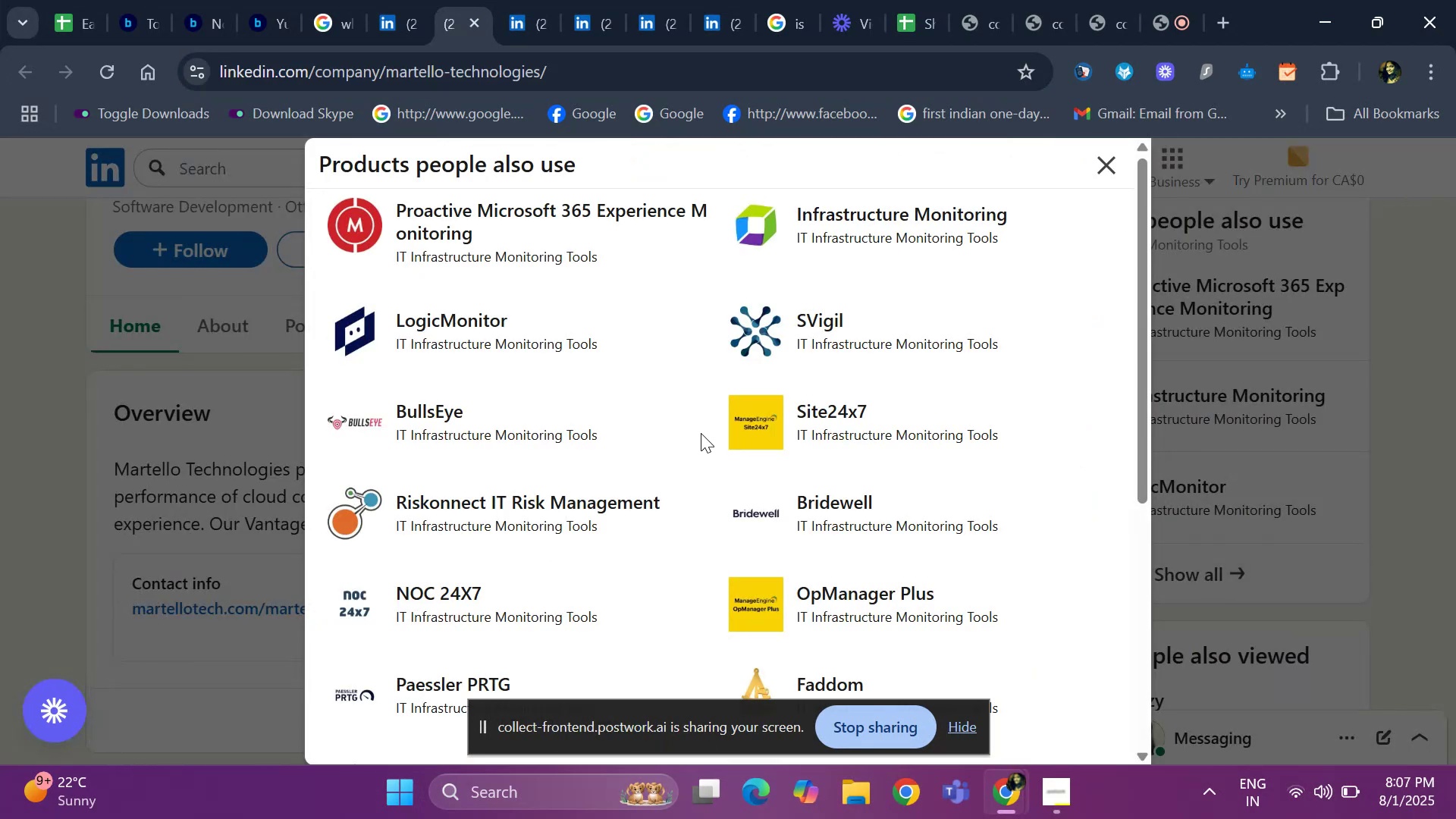 
scroll: coordinate [679, 452], scroll_direction: down, amount: 8.0
 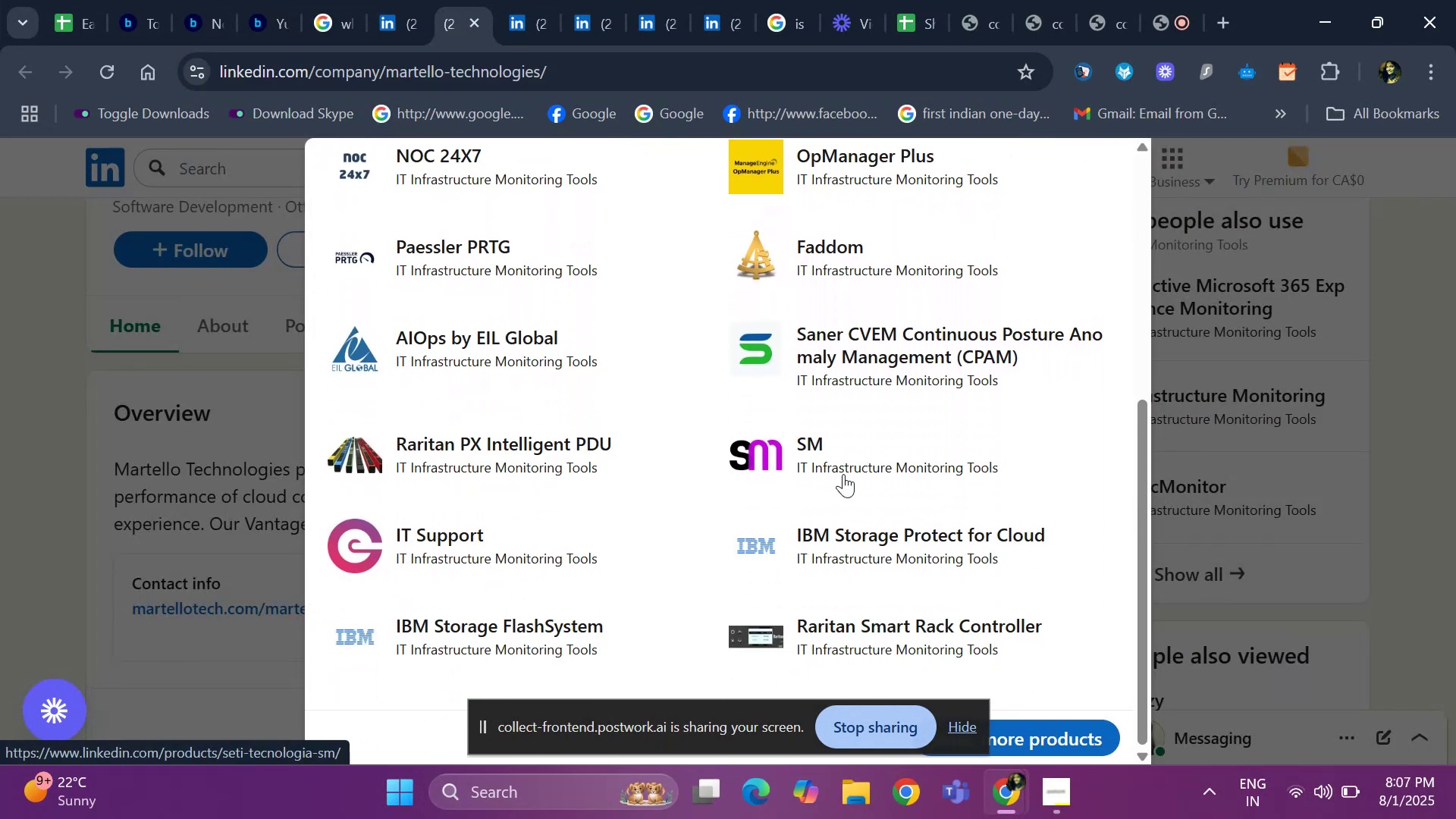 
scroll: coordinate [843, 474], scroll_direction: up, amount: 7.0
 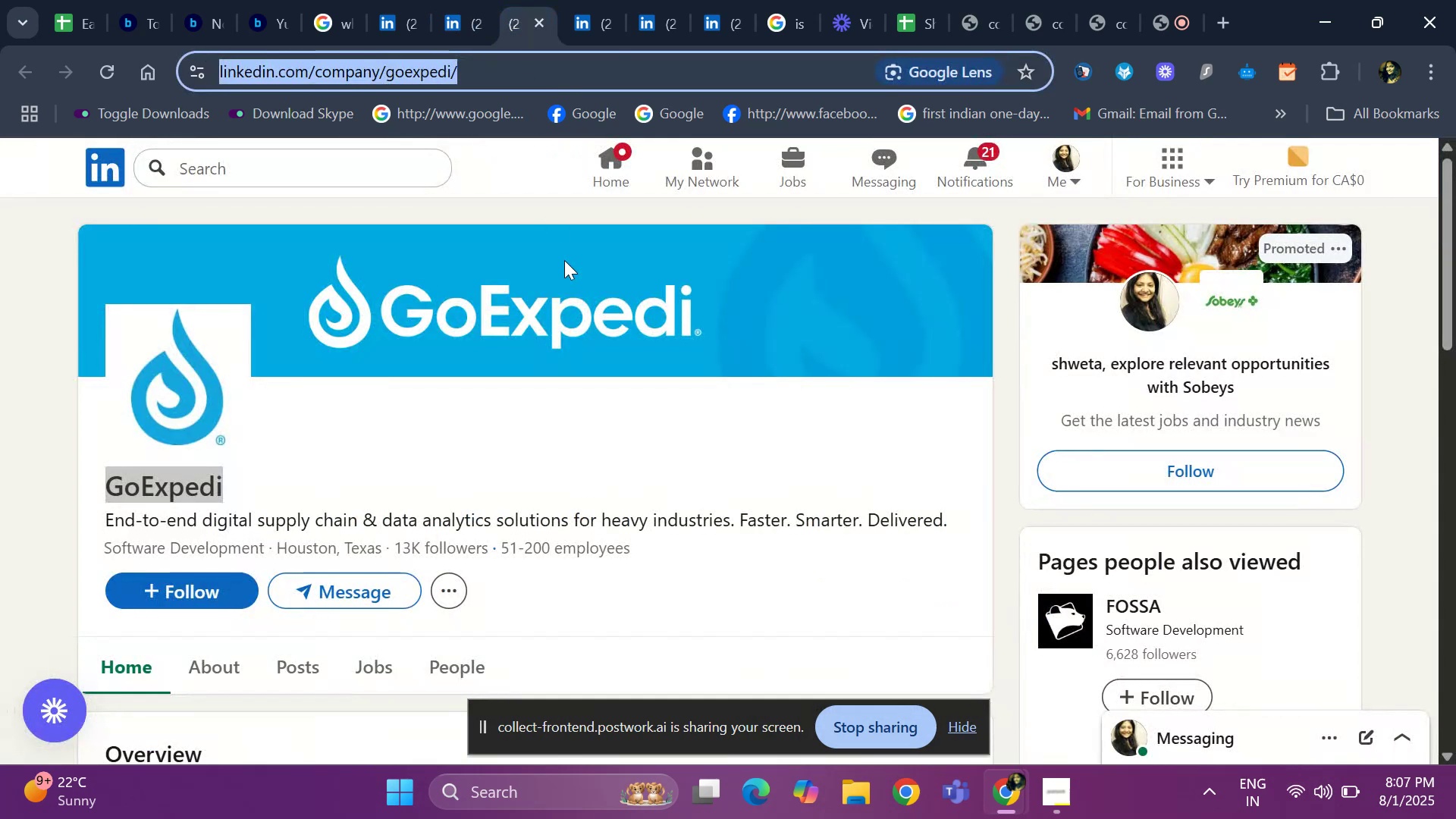 
scroll: coordinate [1107, 497], scroll_direction: down, amount: 4.0
 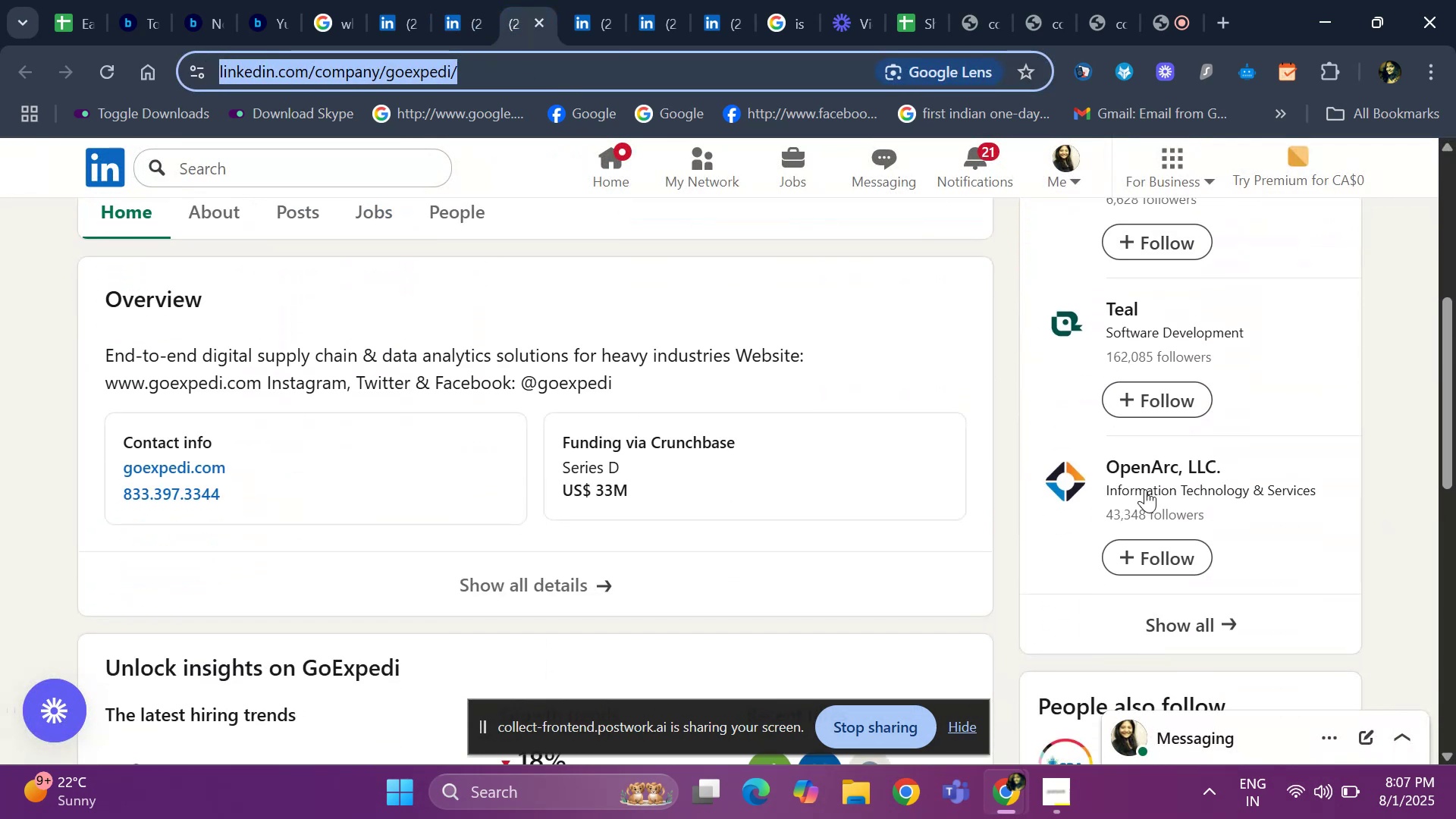 
right_click([1143, 460])
 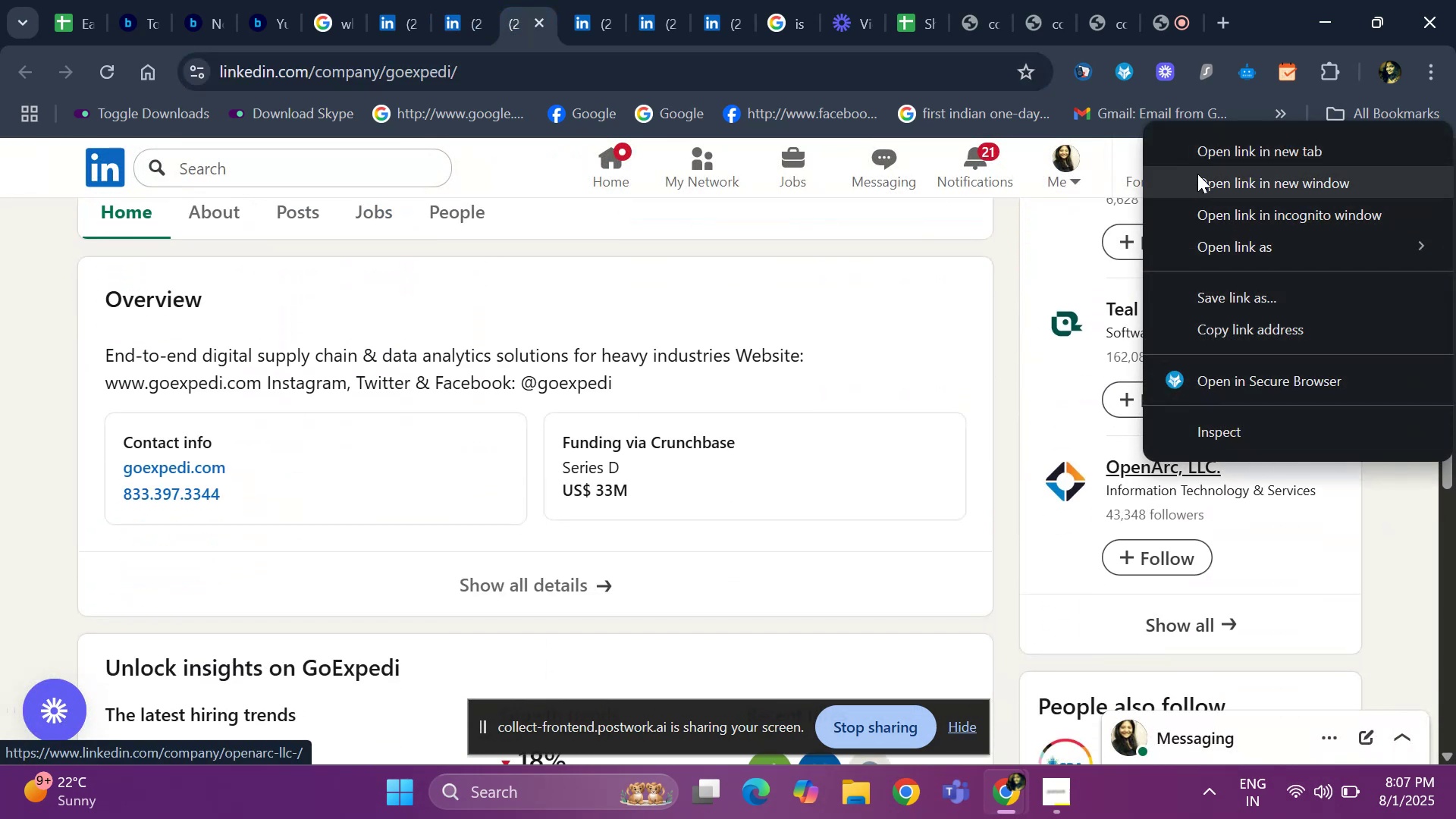 
left_click([1210, 155])
 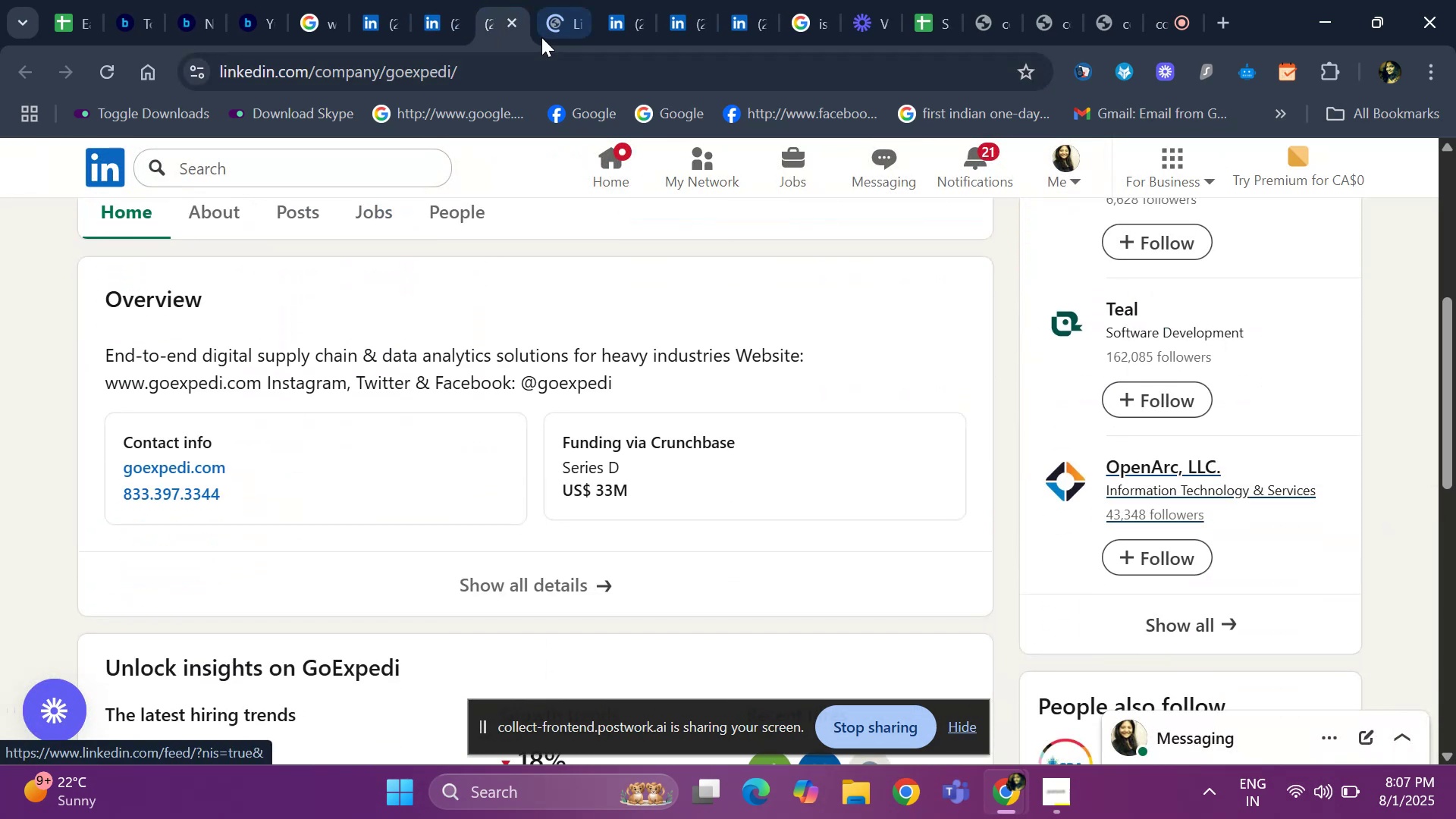 
left_click([558, 16])
 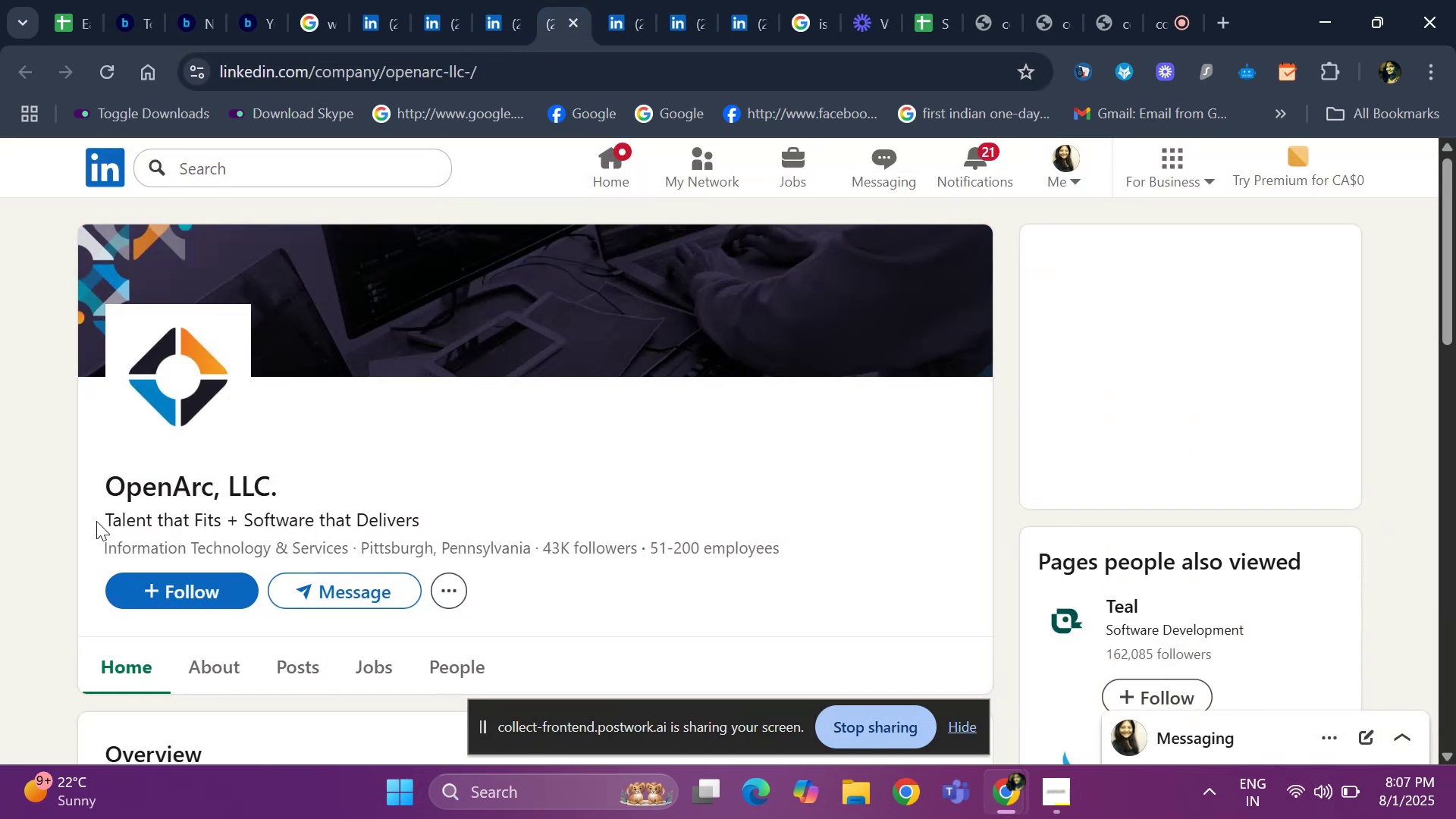 
left_click_drag(start_coordinate=[99, 488], to_coordinate=[320, 487])
 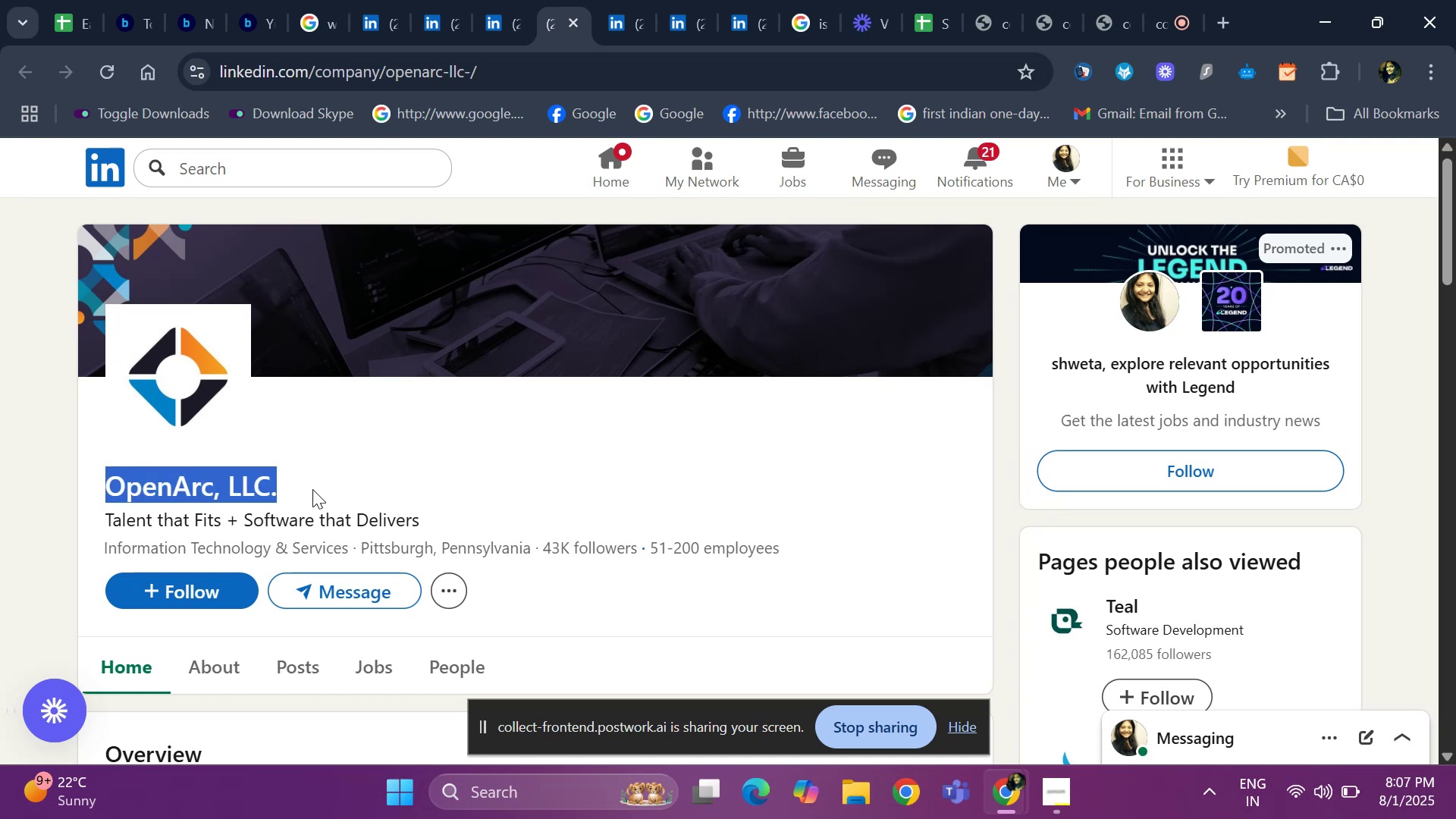 
key(Control+ControlLeft)
 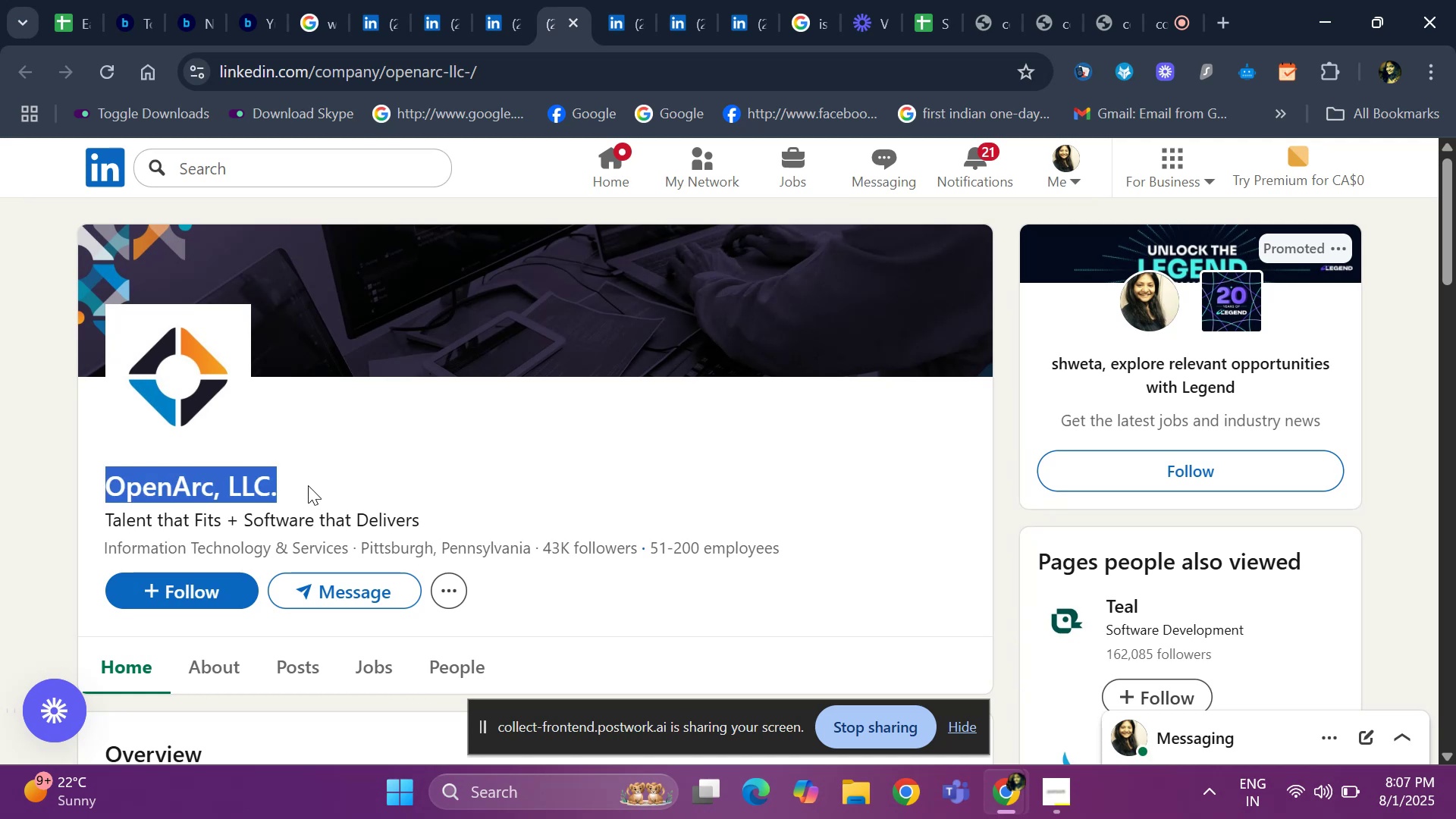 
key(Control+C)
 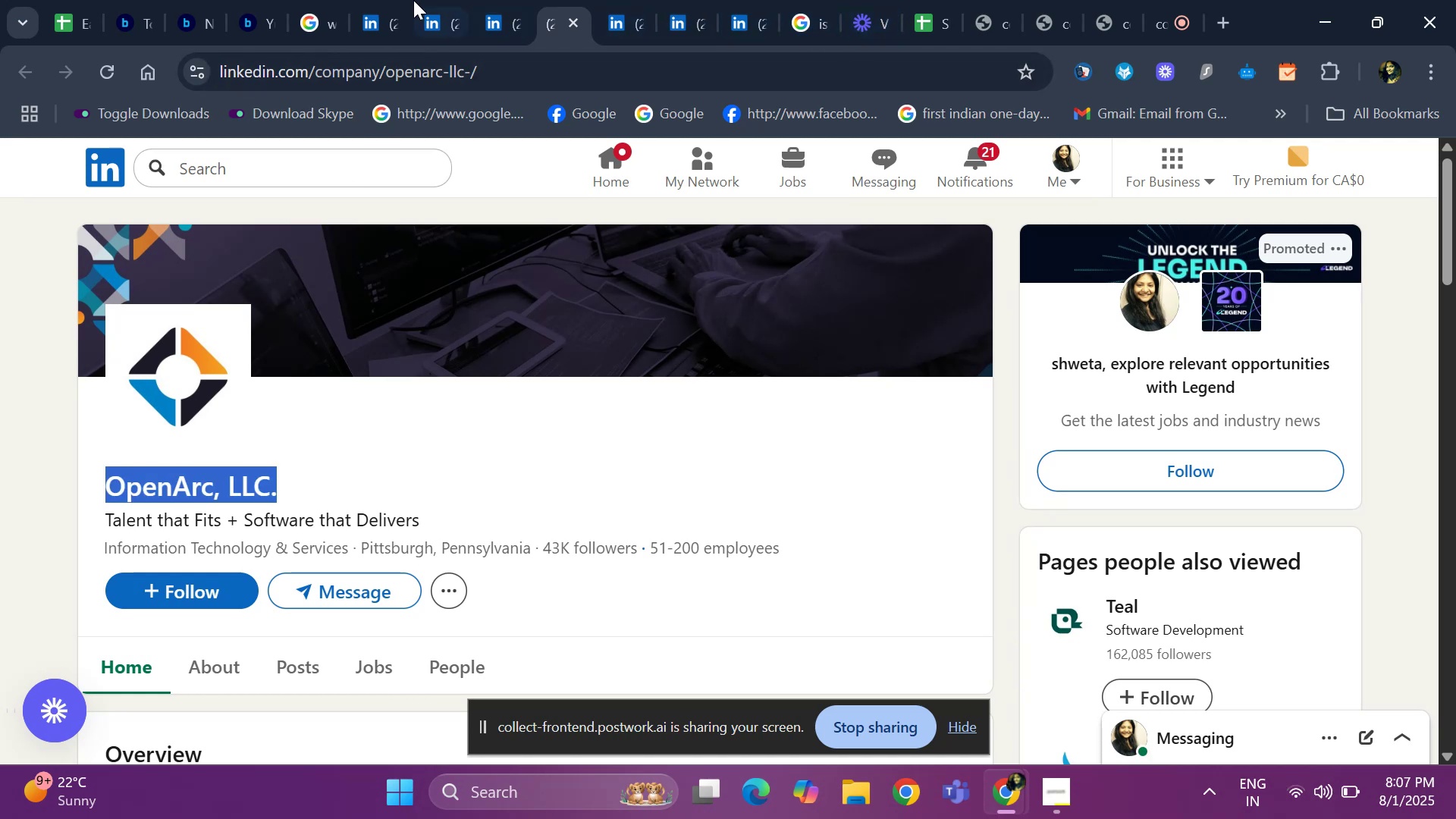 
left_click([305, 8])
 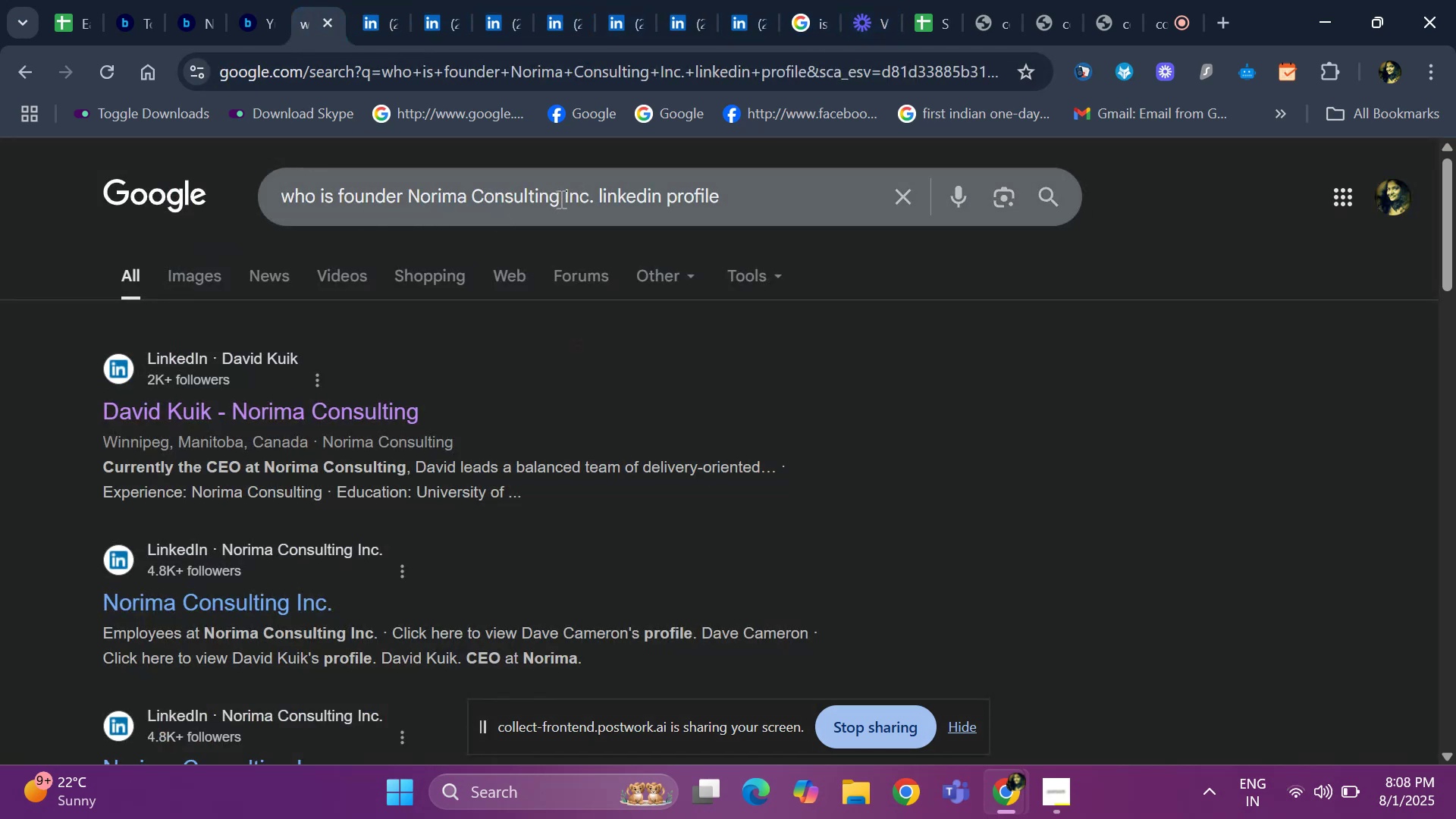 
left_click_drag(start_coordinate=[592, 198], to_coordinate=[403, 190])
 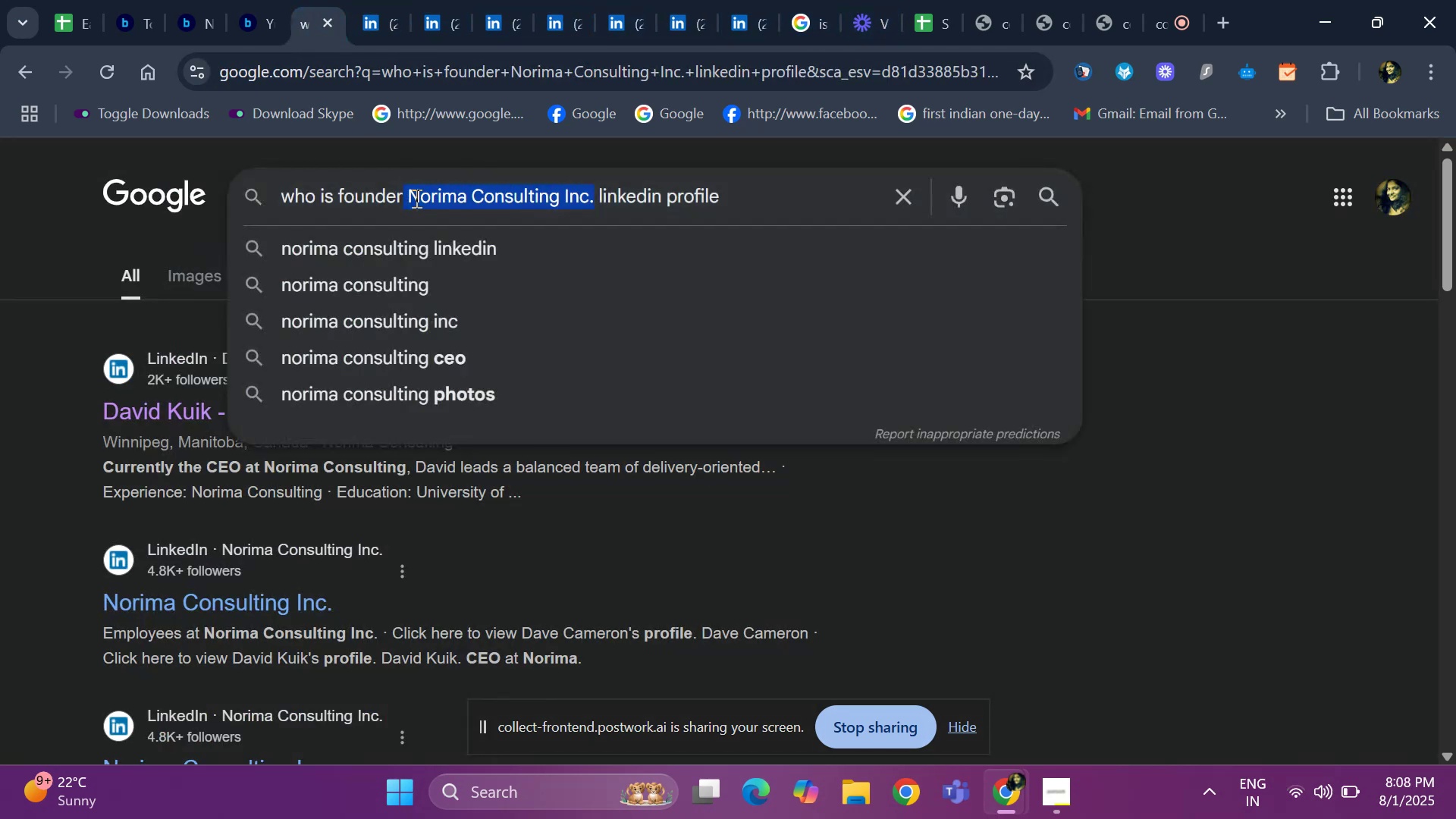 
key(Backspace)
 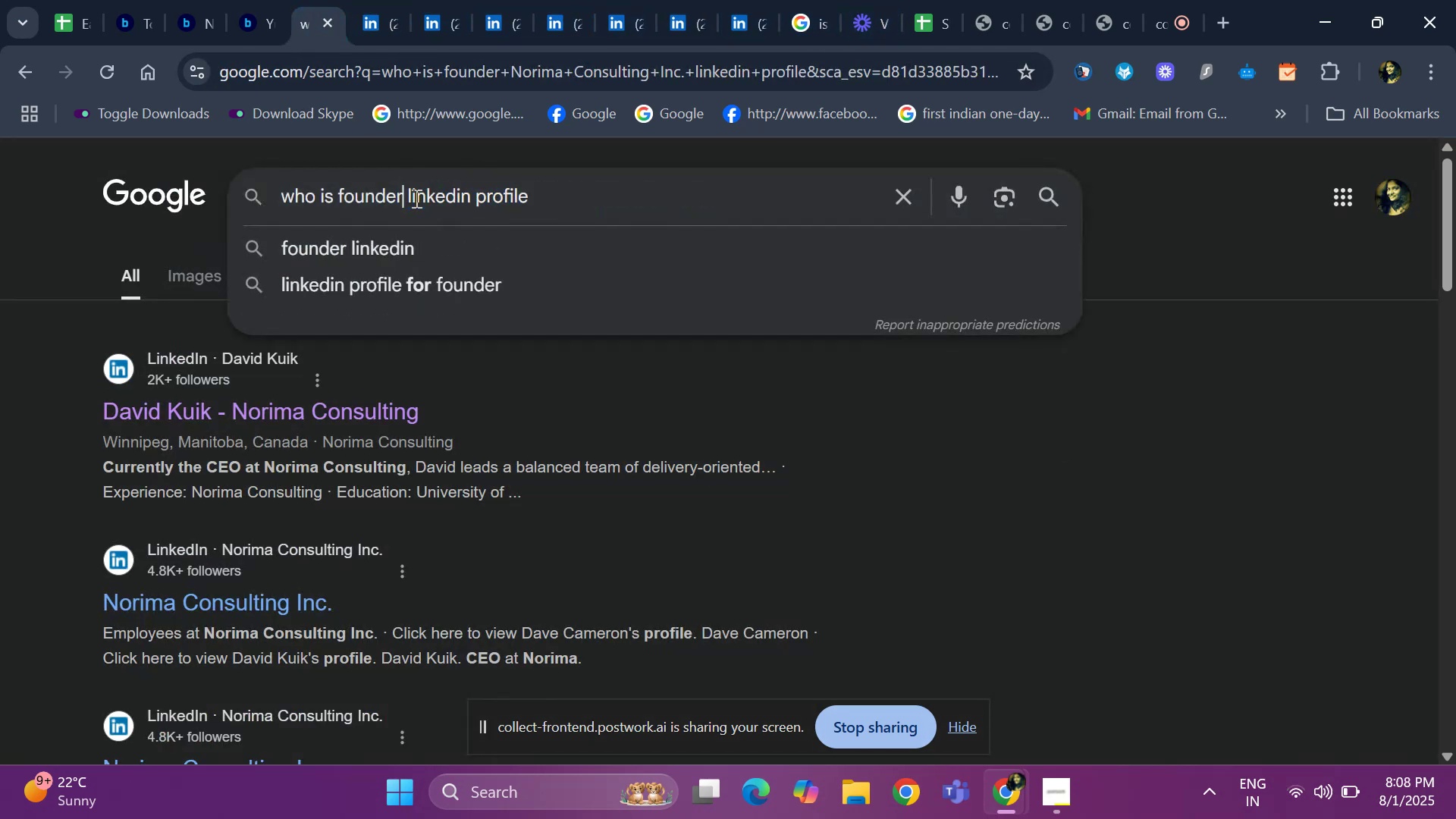 
key(Control+ControlLeft)
 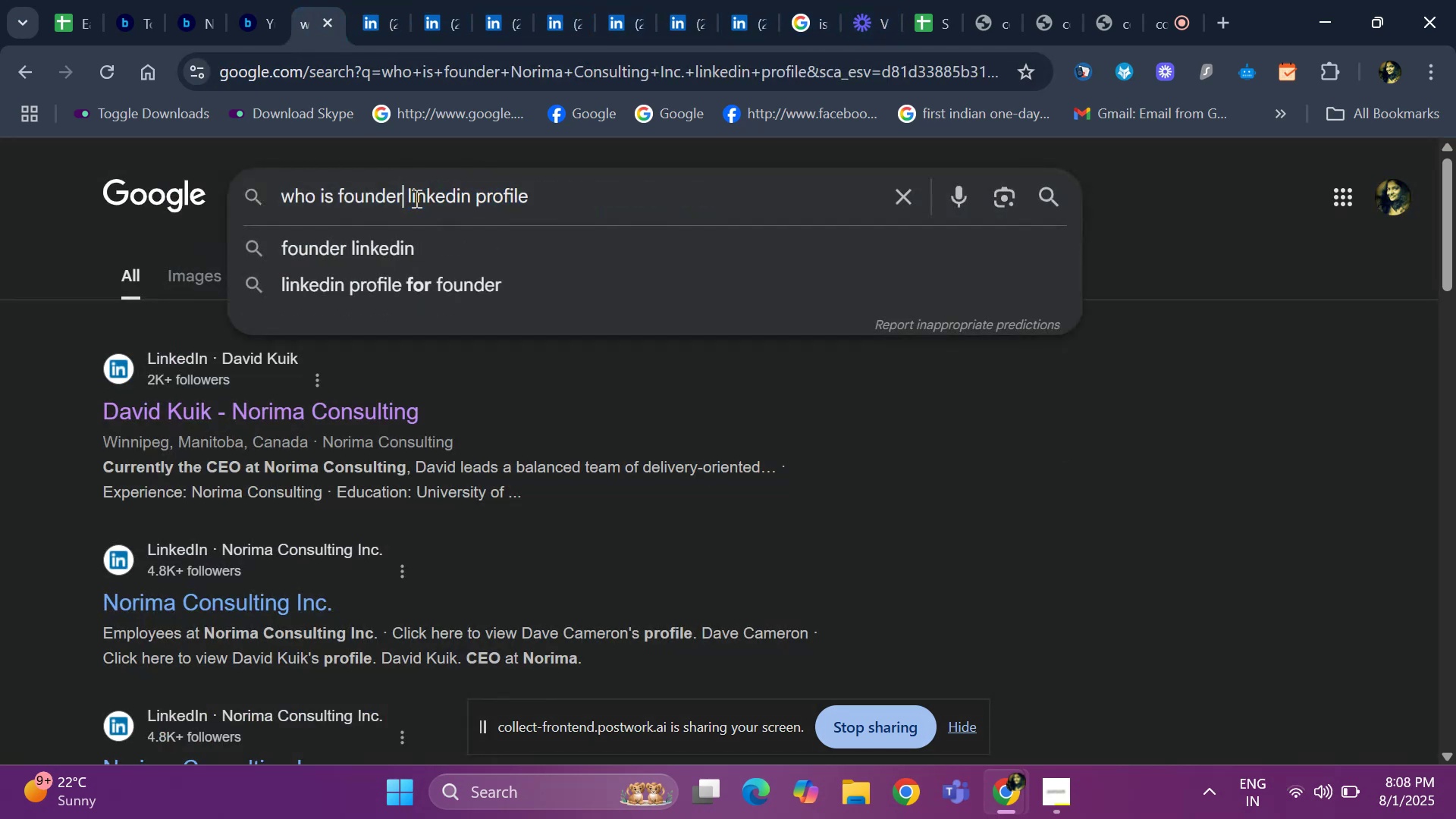 
key(Control+V)
 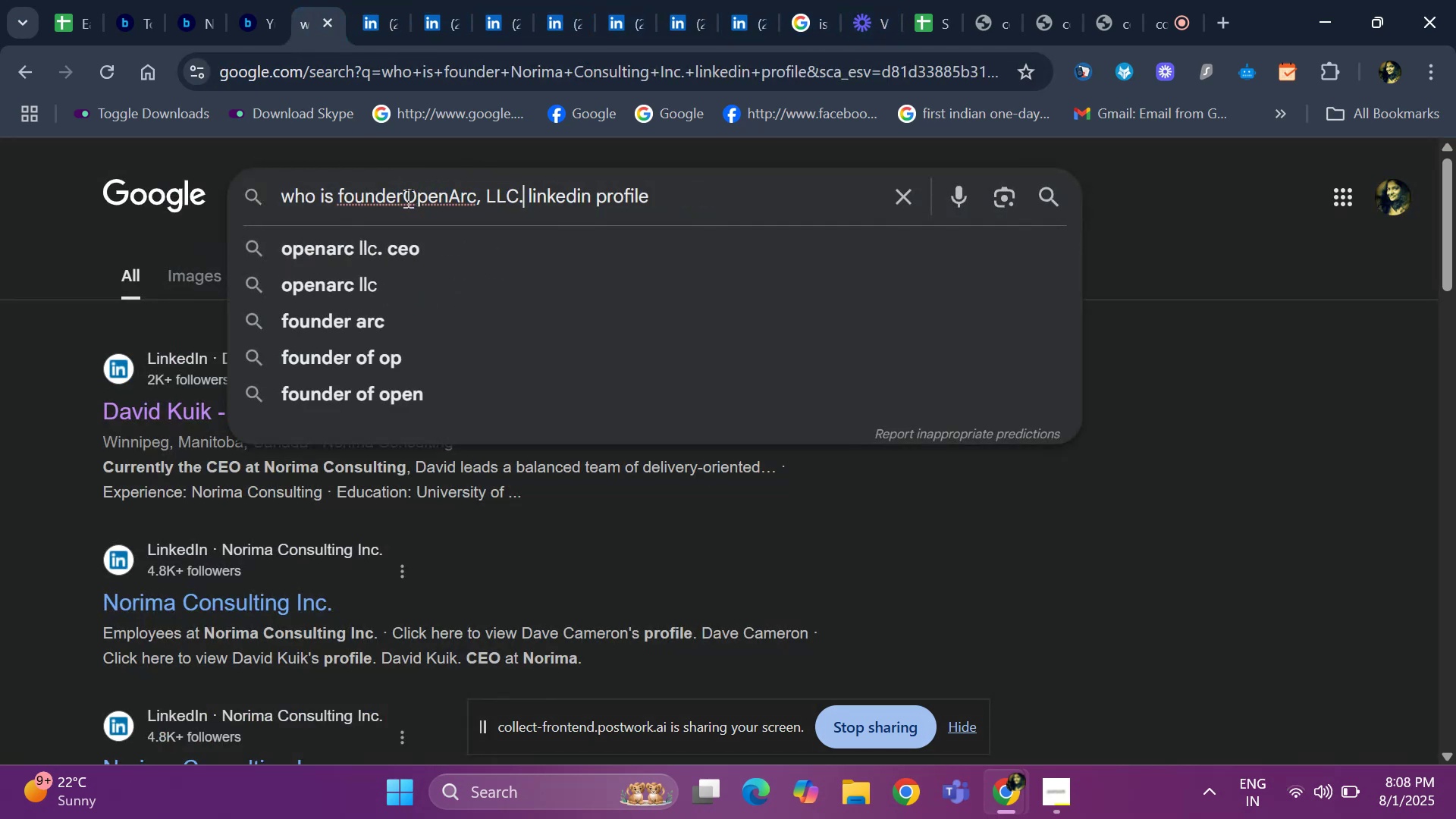 
left_click([406, 198])
 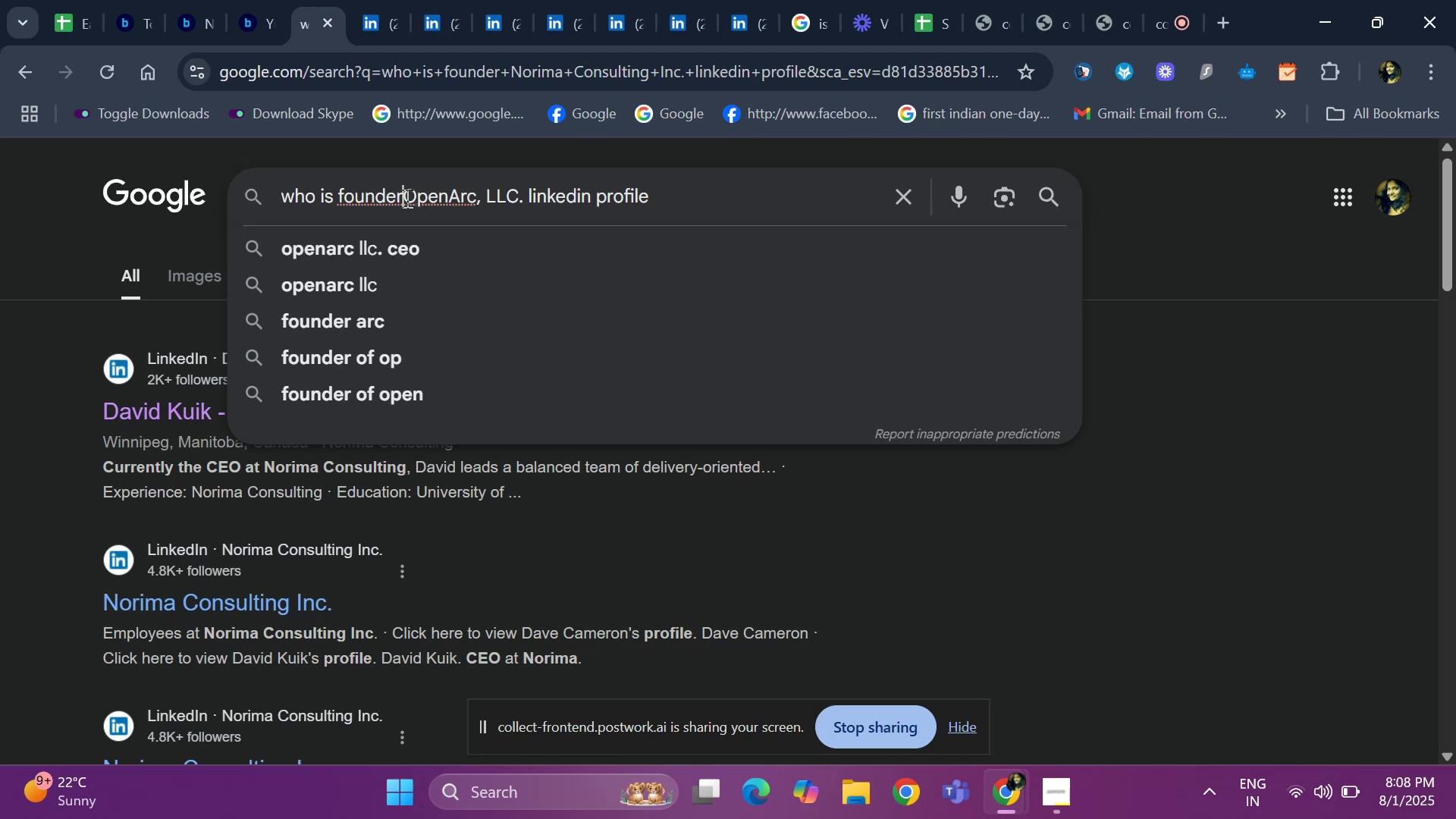 
key(Space)
 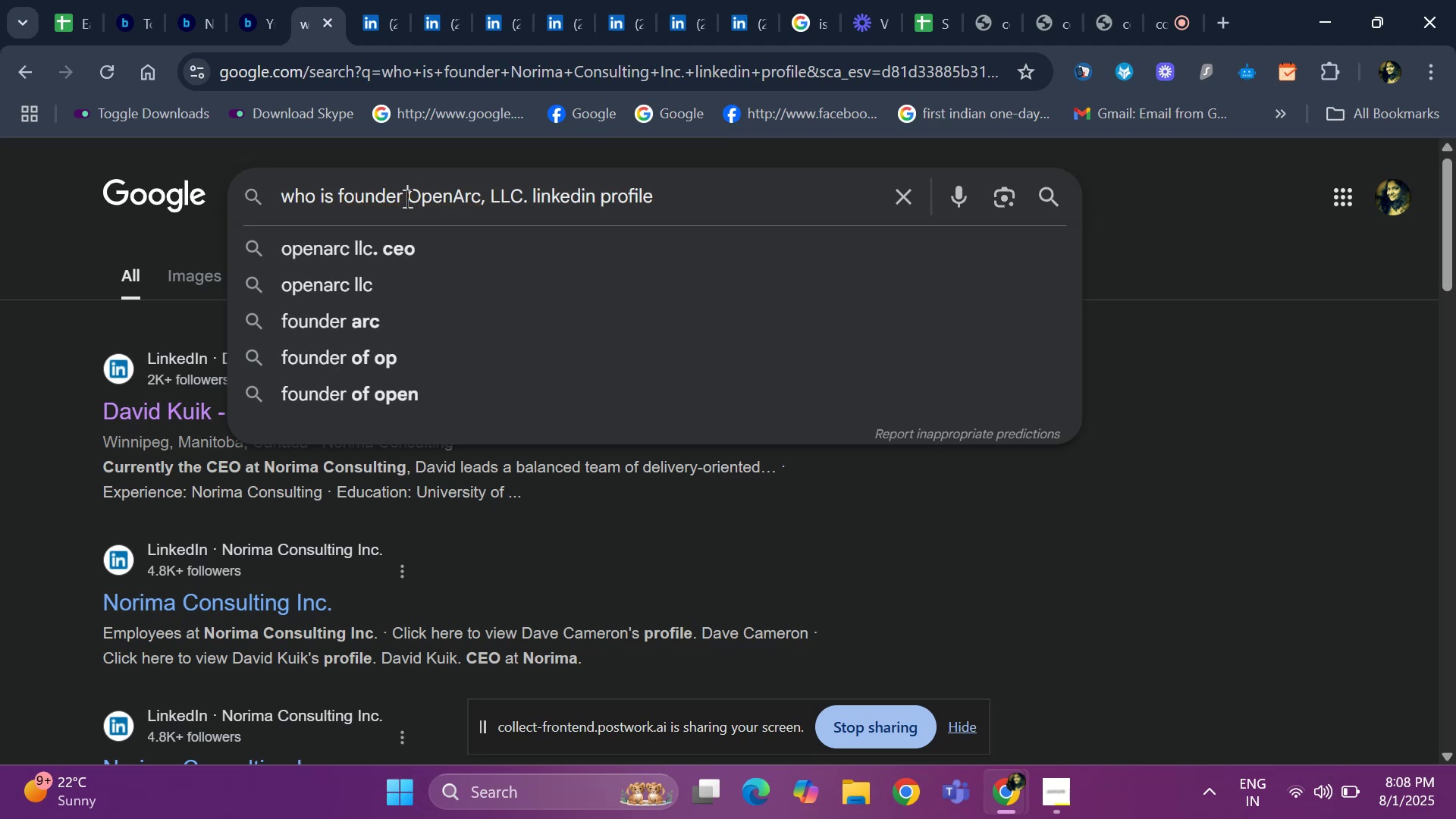 
key(Enter)
 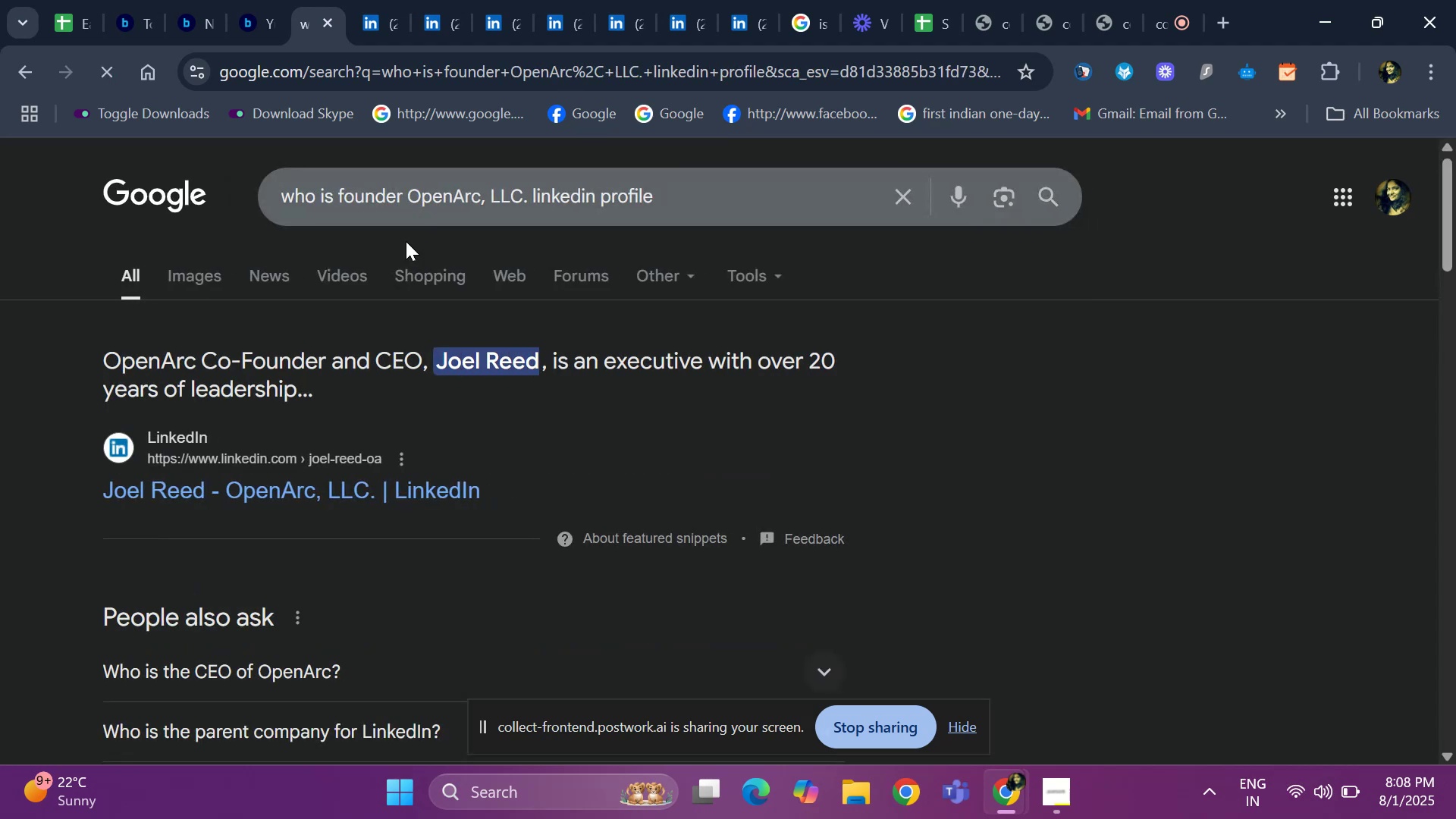 
scroll: coordinate [324, 376], scroll_direction: down, amount: 1.0
 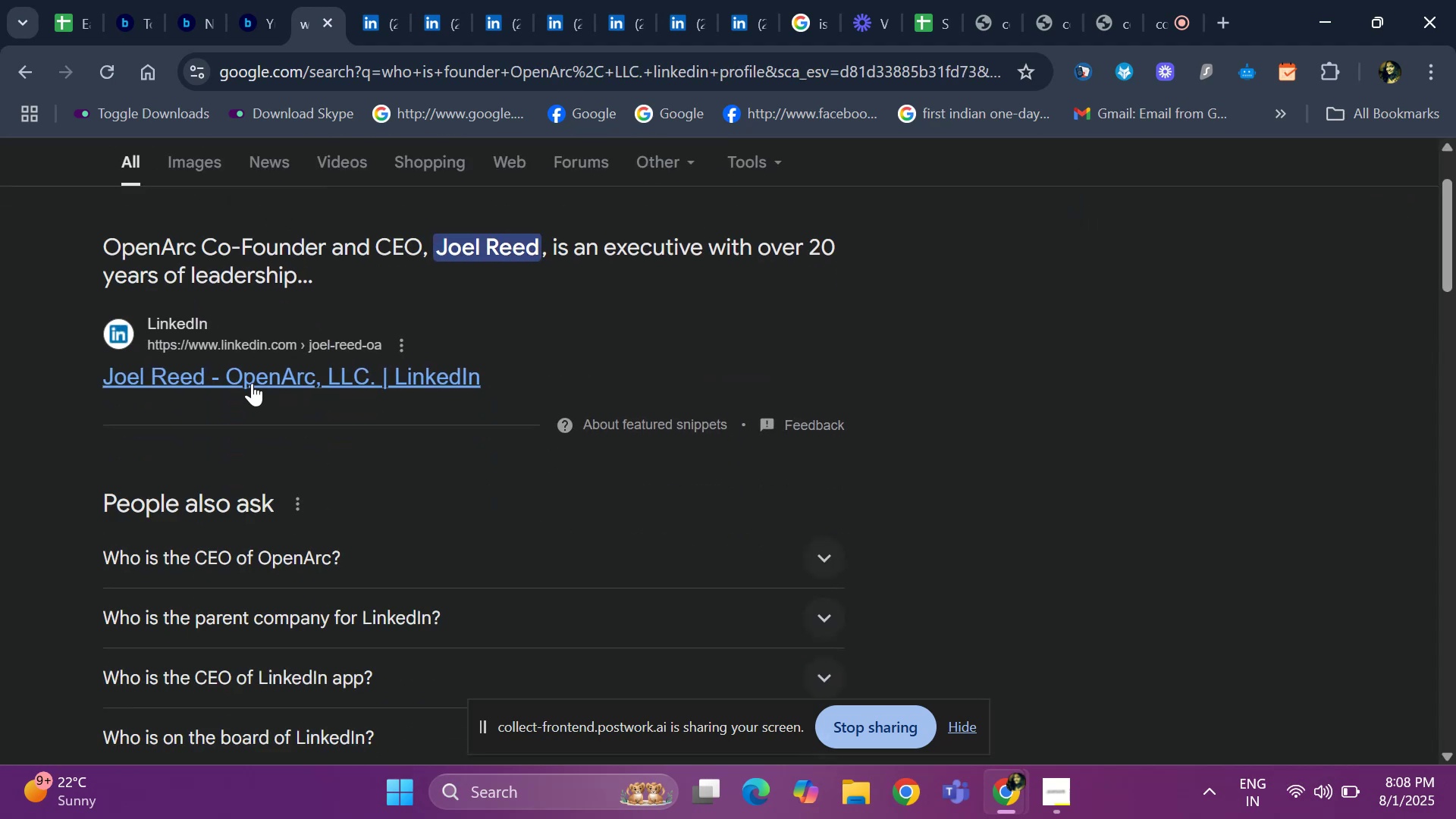 
right_click([249, 381])
 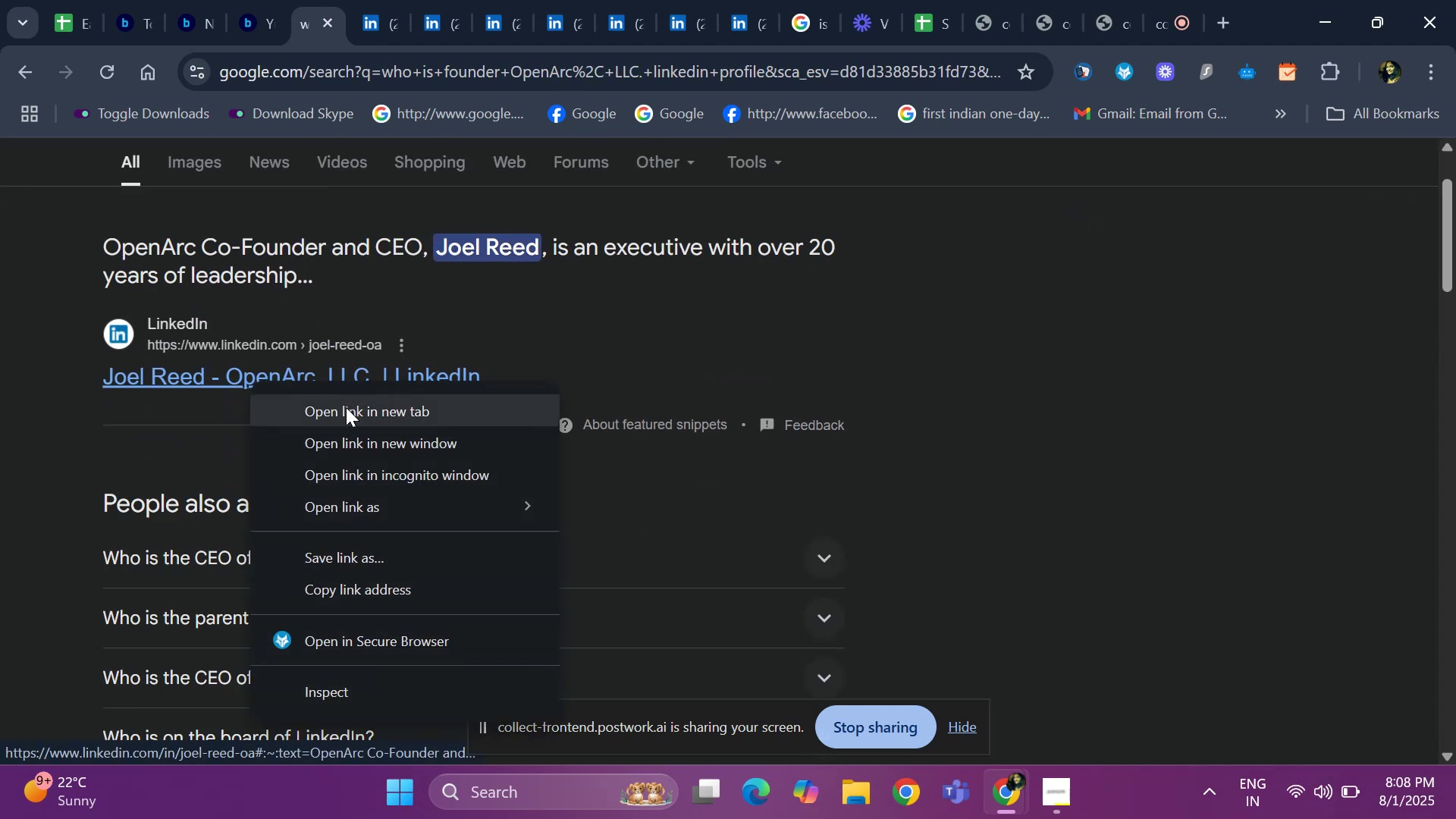 
left_click([346, 411])
 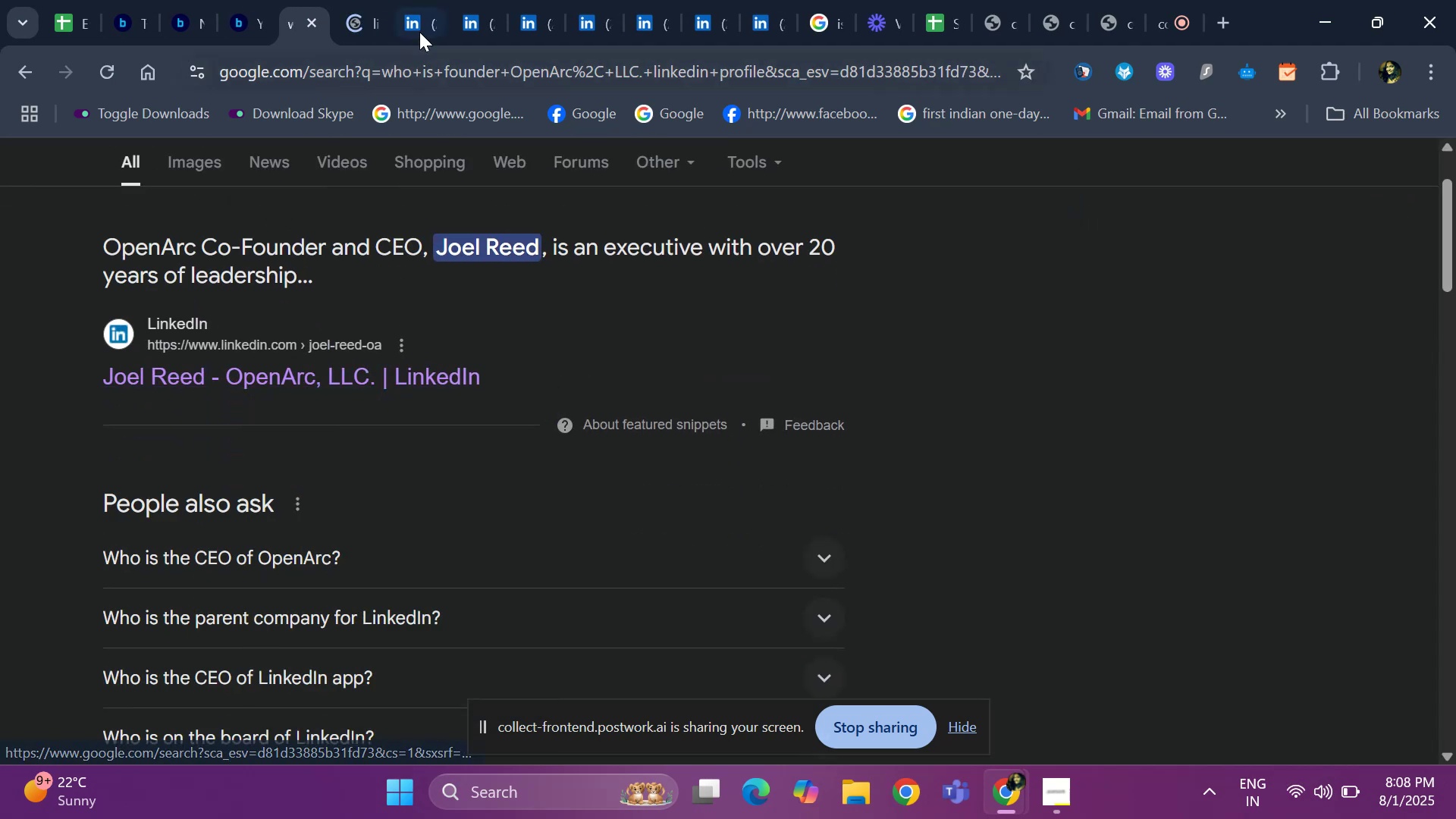 
left_click([421, 29])
 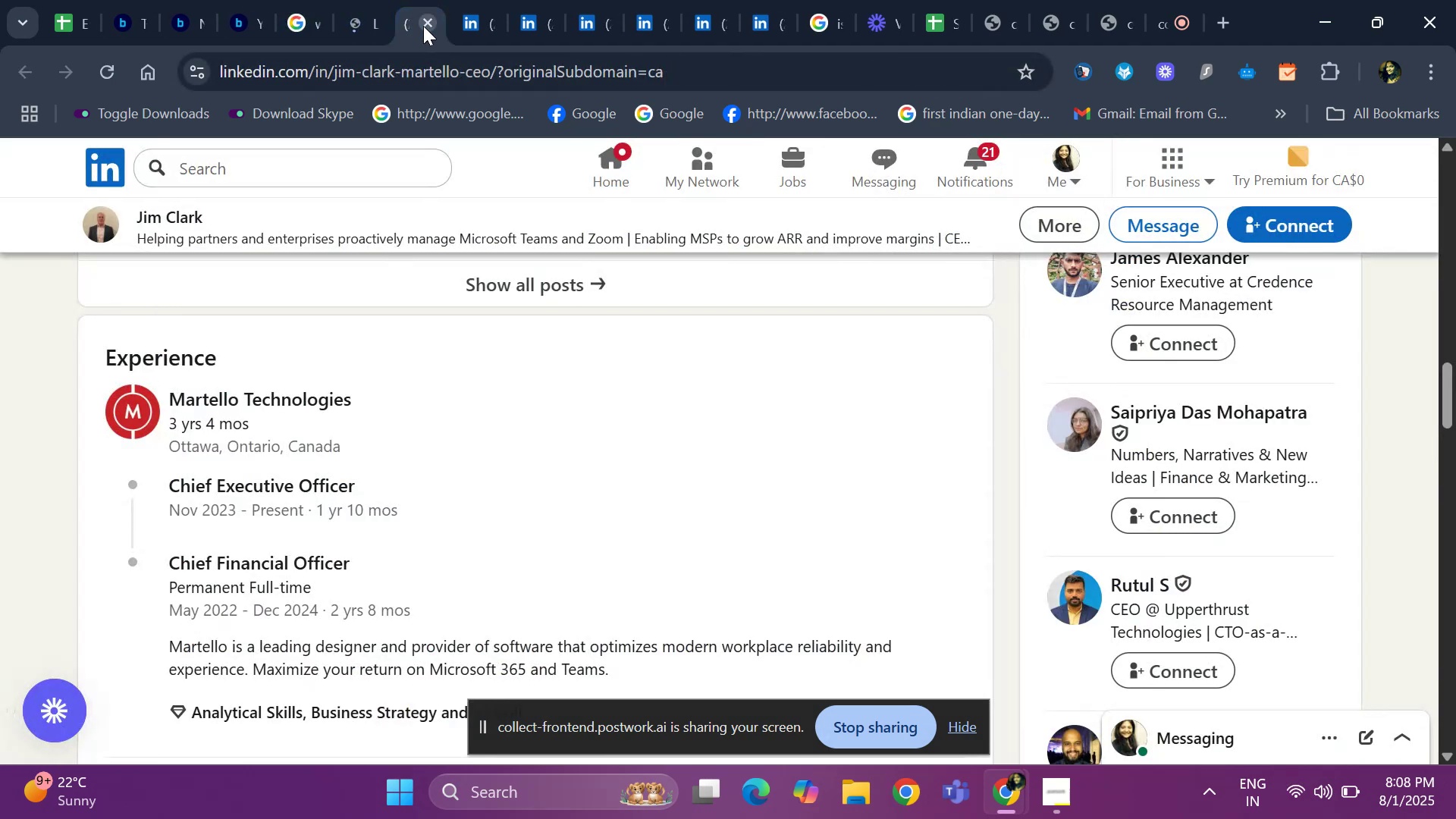 
left_click([426, 20])
 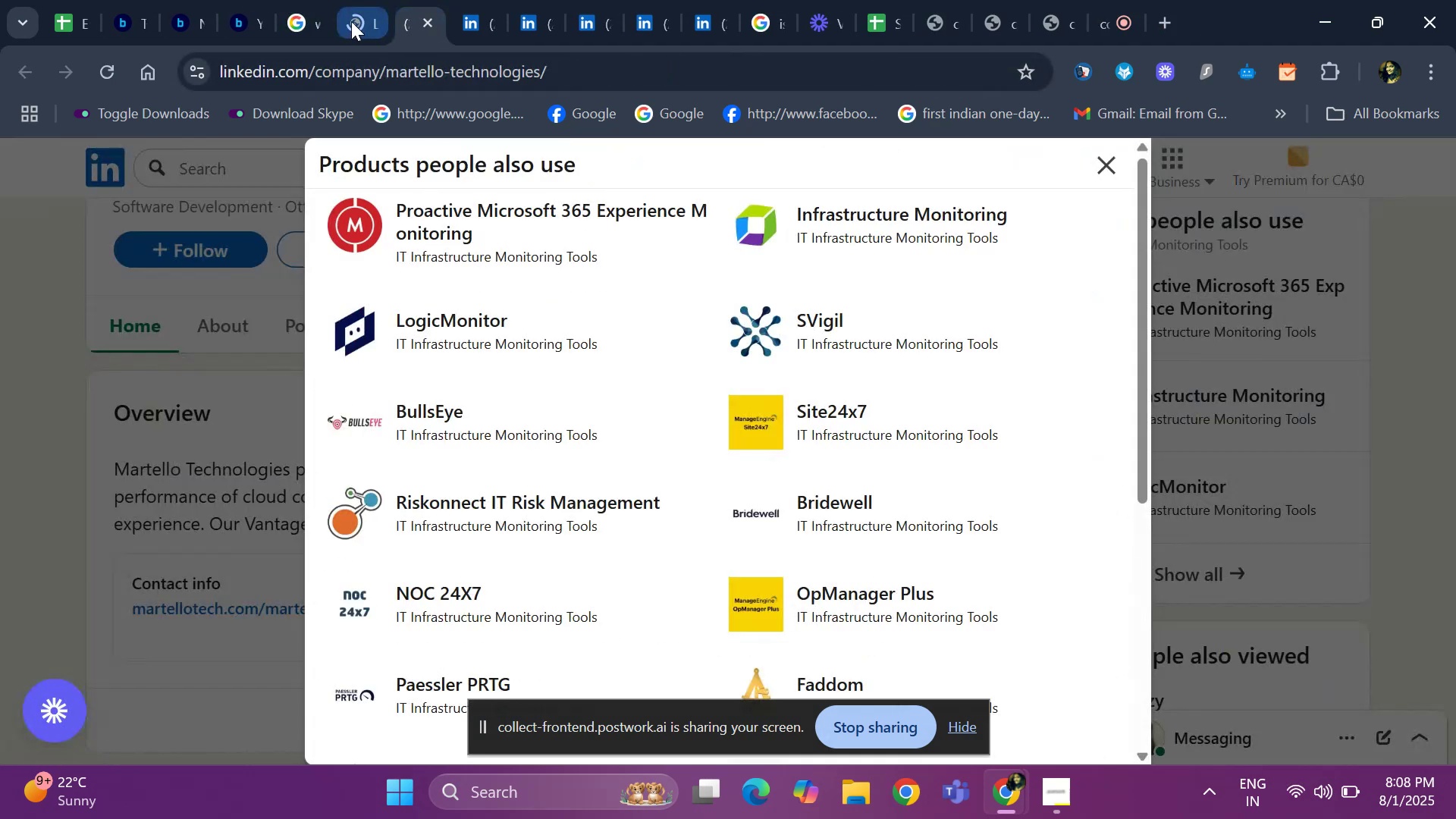 
left_click([351, 22])
 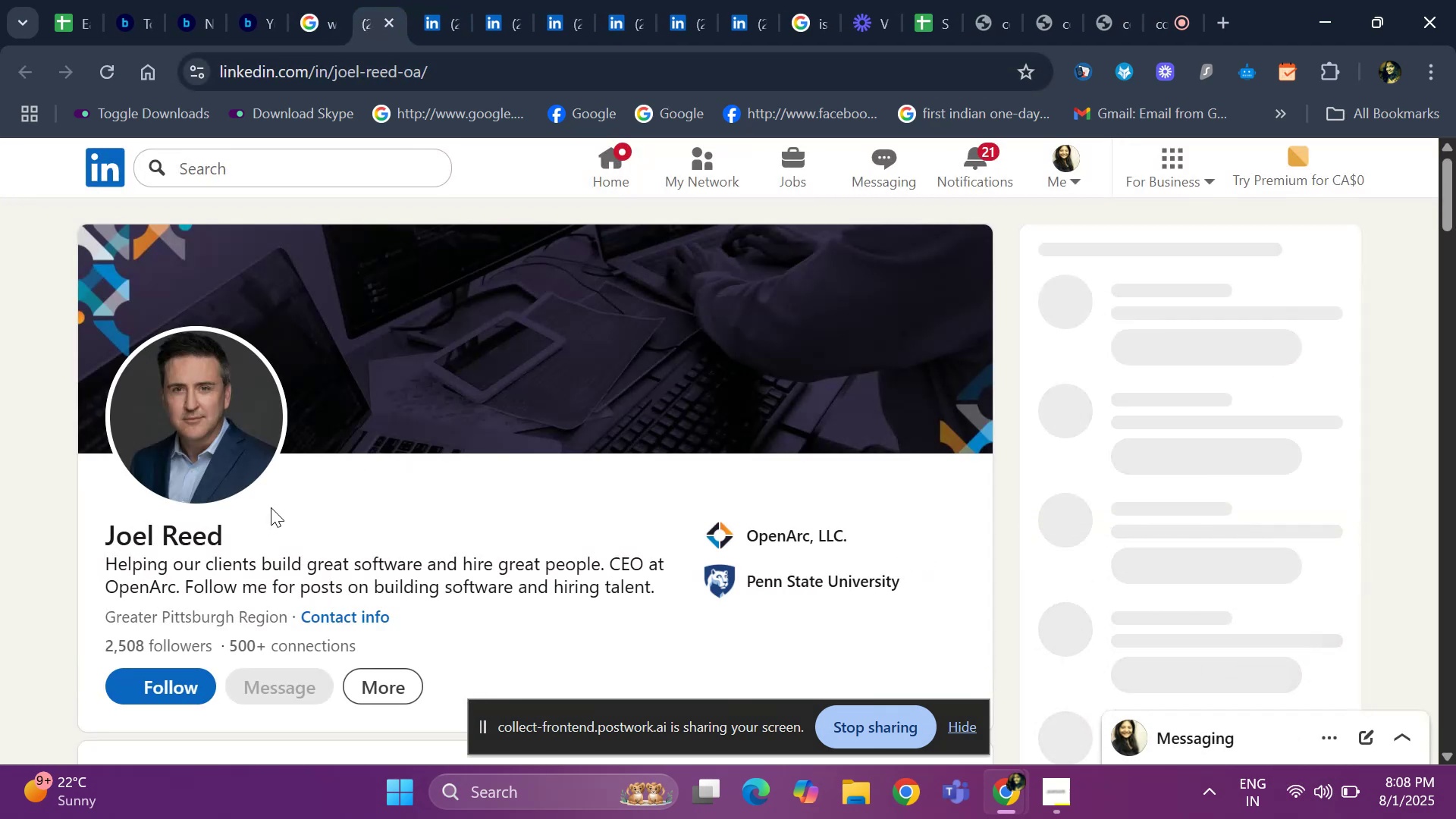 
scroll: coordinate [244, 466], scroll_direction: down, amount: 14.0
 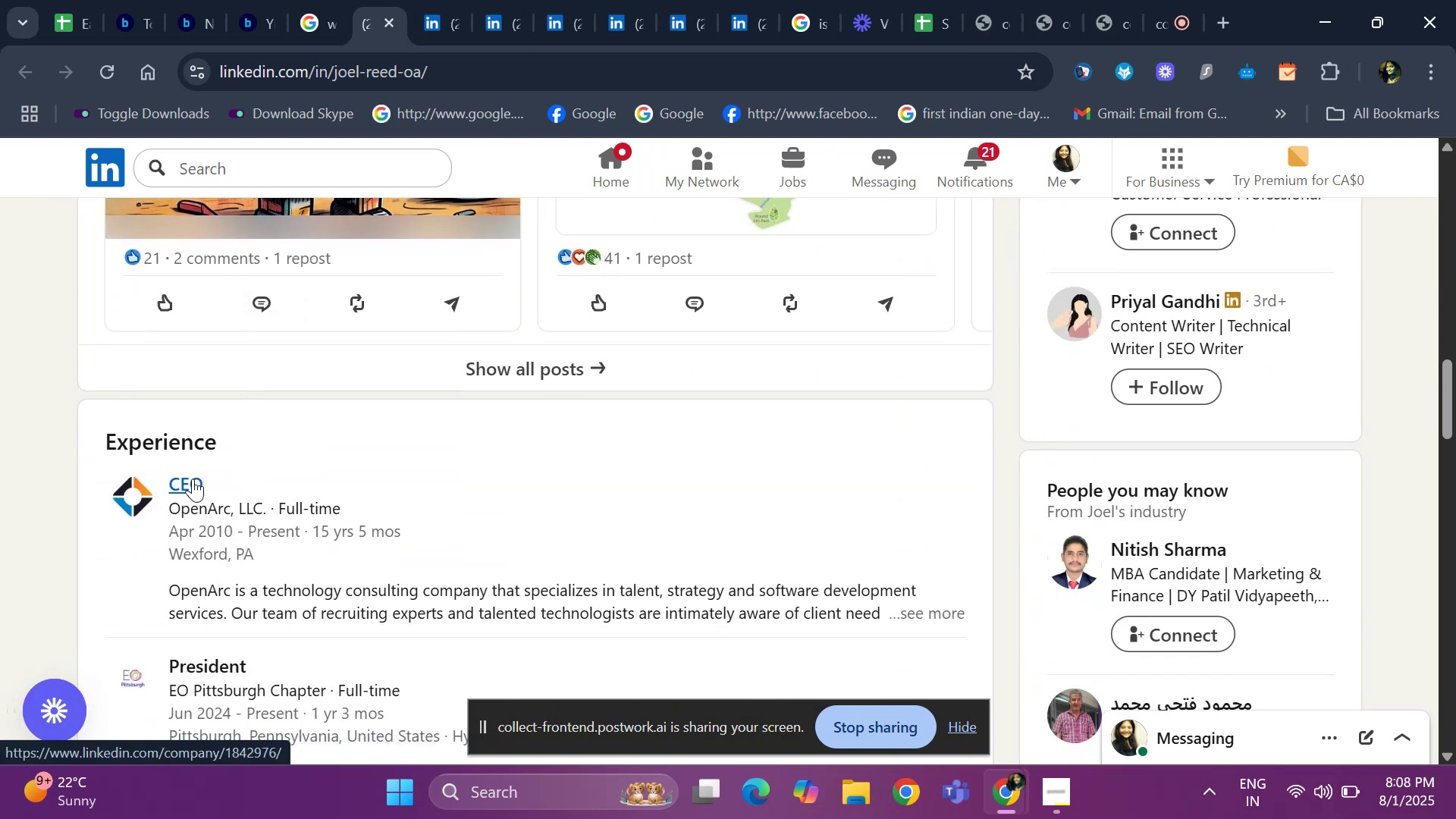 
right_click([192, 479])
 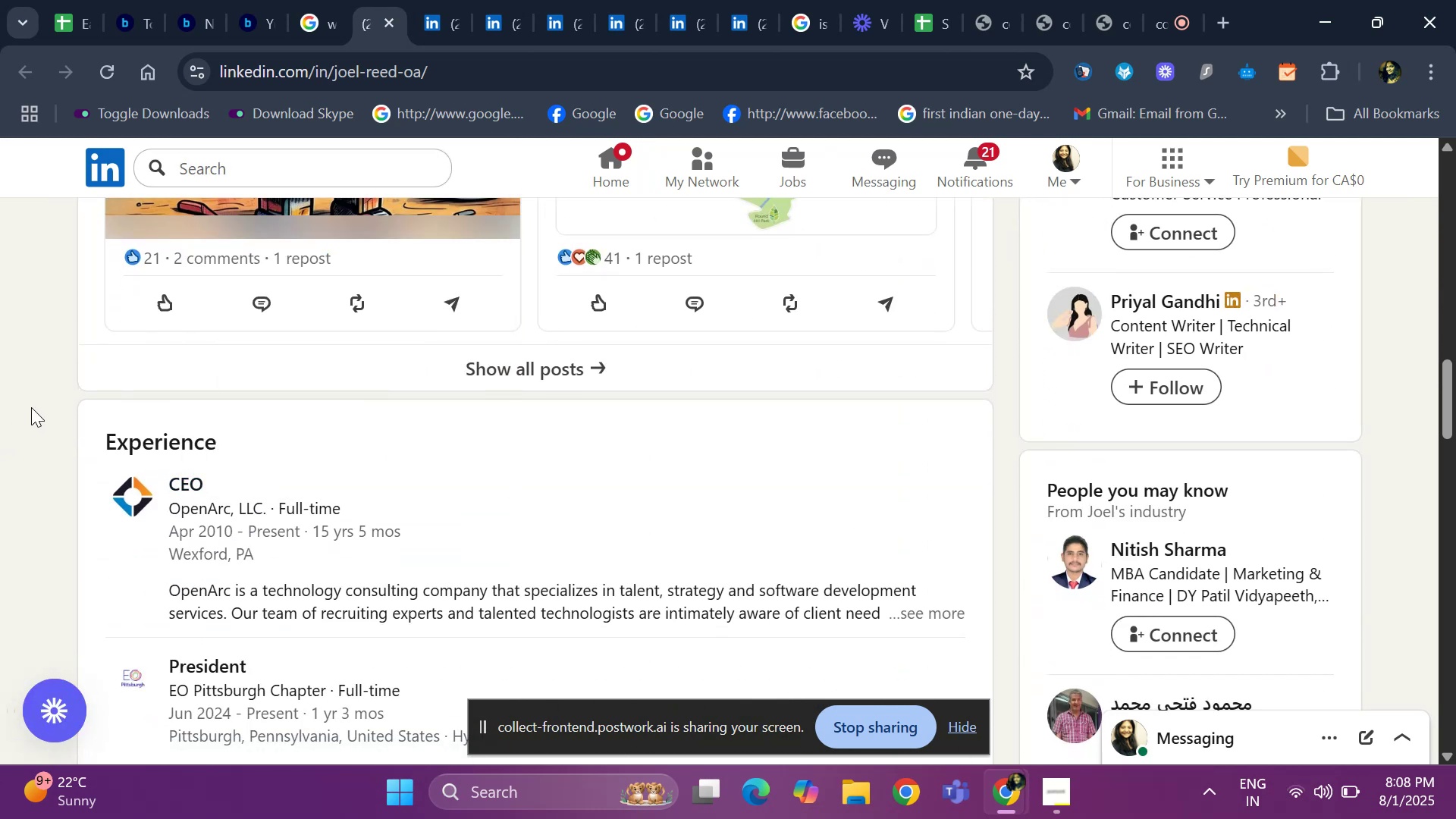 
left_click([429, 20])
 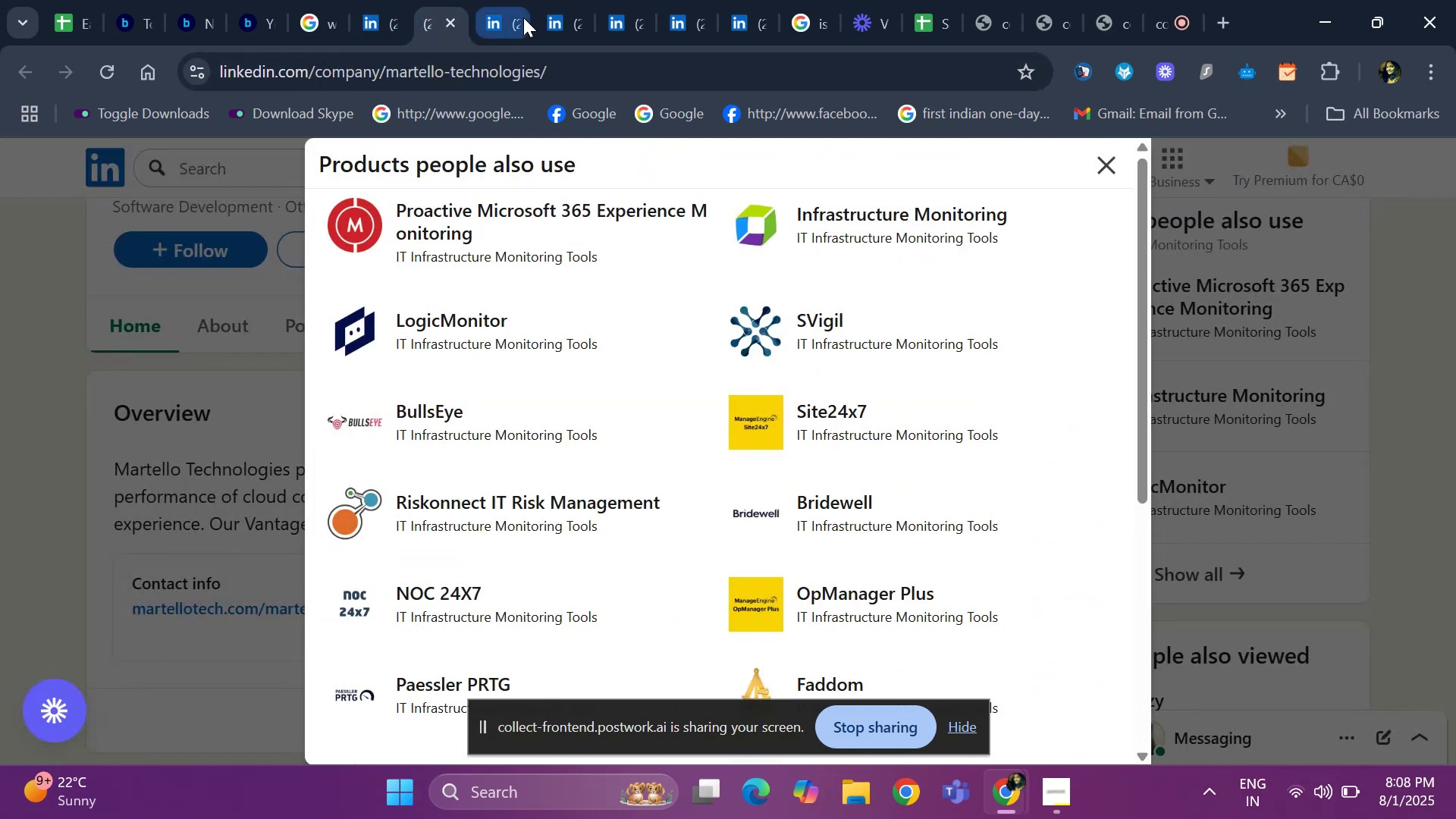 
left_click([502, 22])
 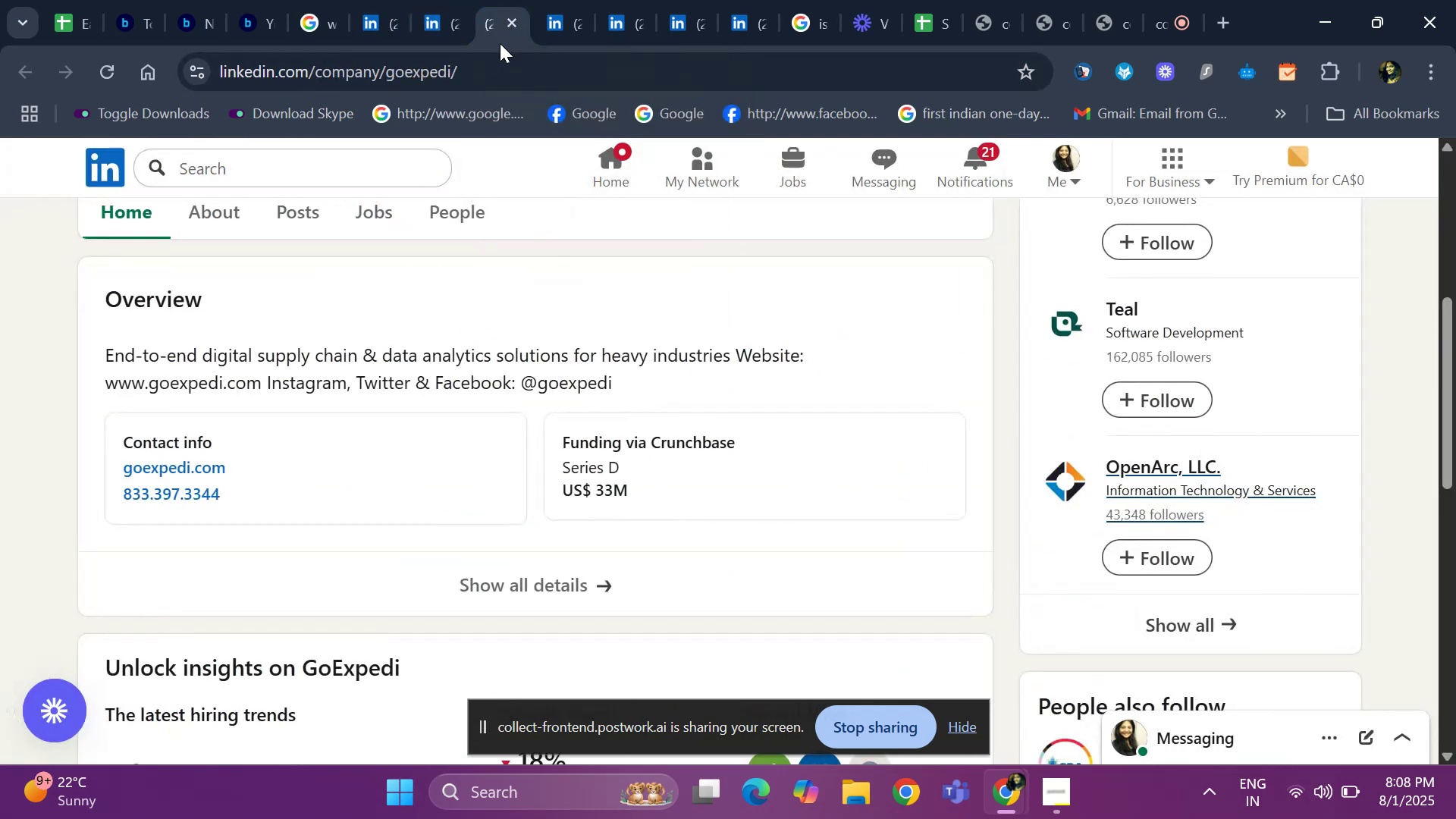 
scroll: coordinate [359, 289], scroll_direction: up, amount: 6.0
 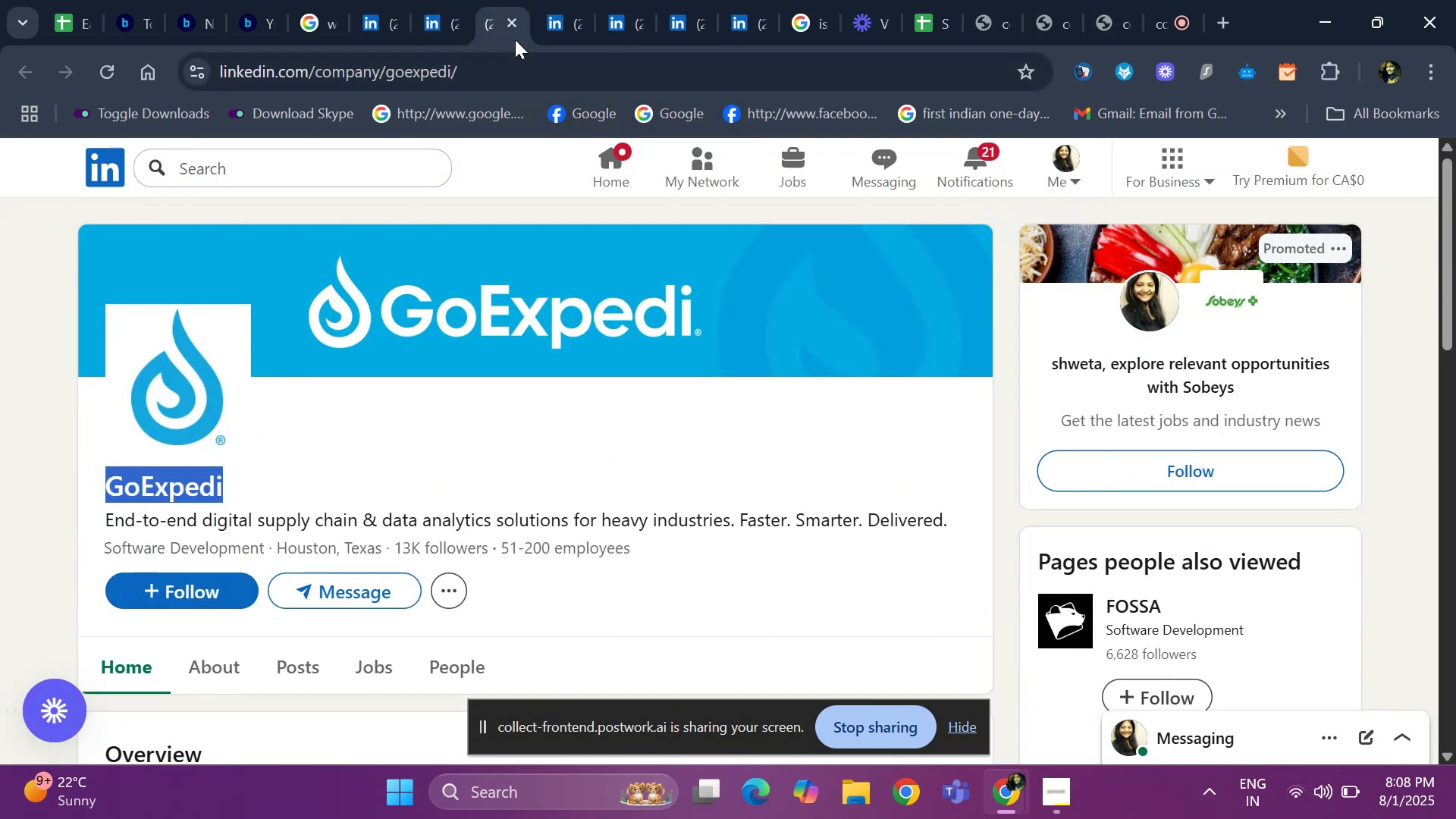 
left_click([516, 32])
 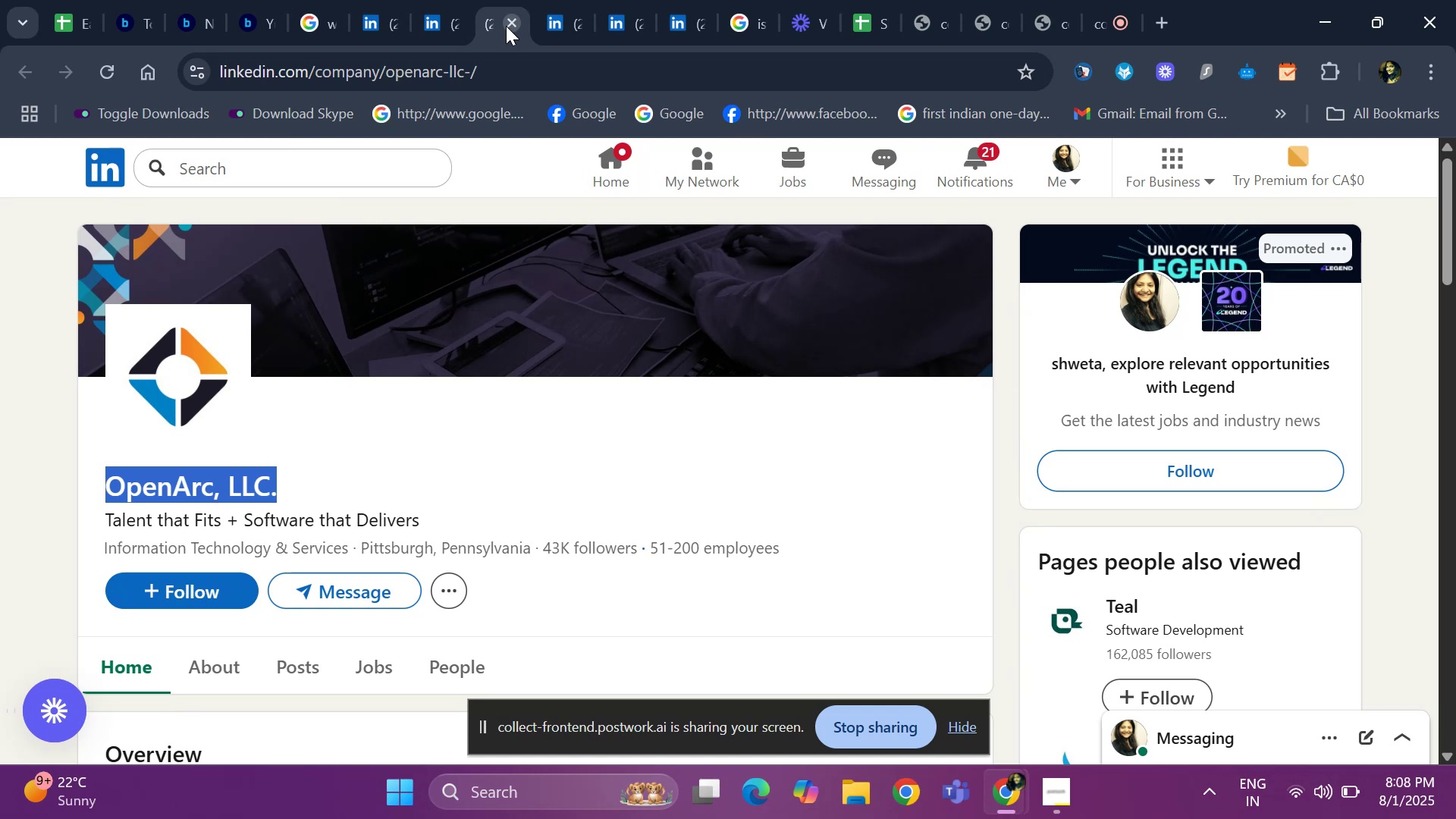 
left_click_drag(start_coordinate=[491, 29], to_coordinate=[416, 36])
 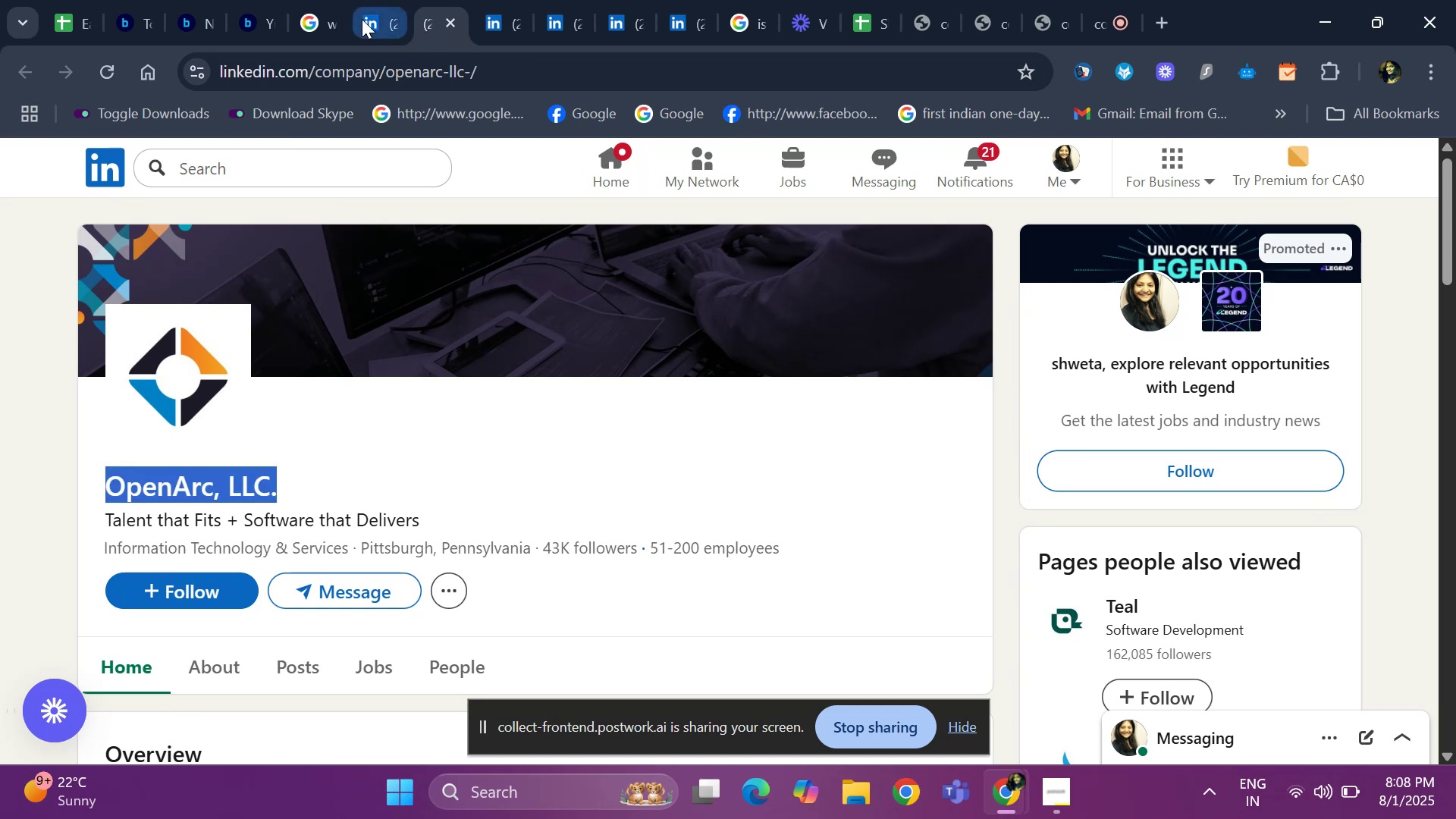 
left_click([369, 19])
 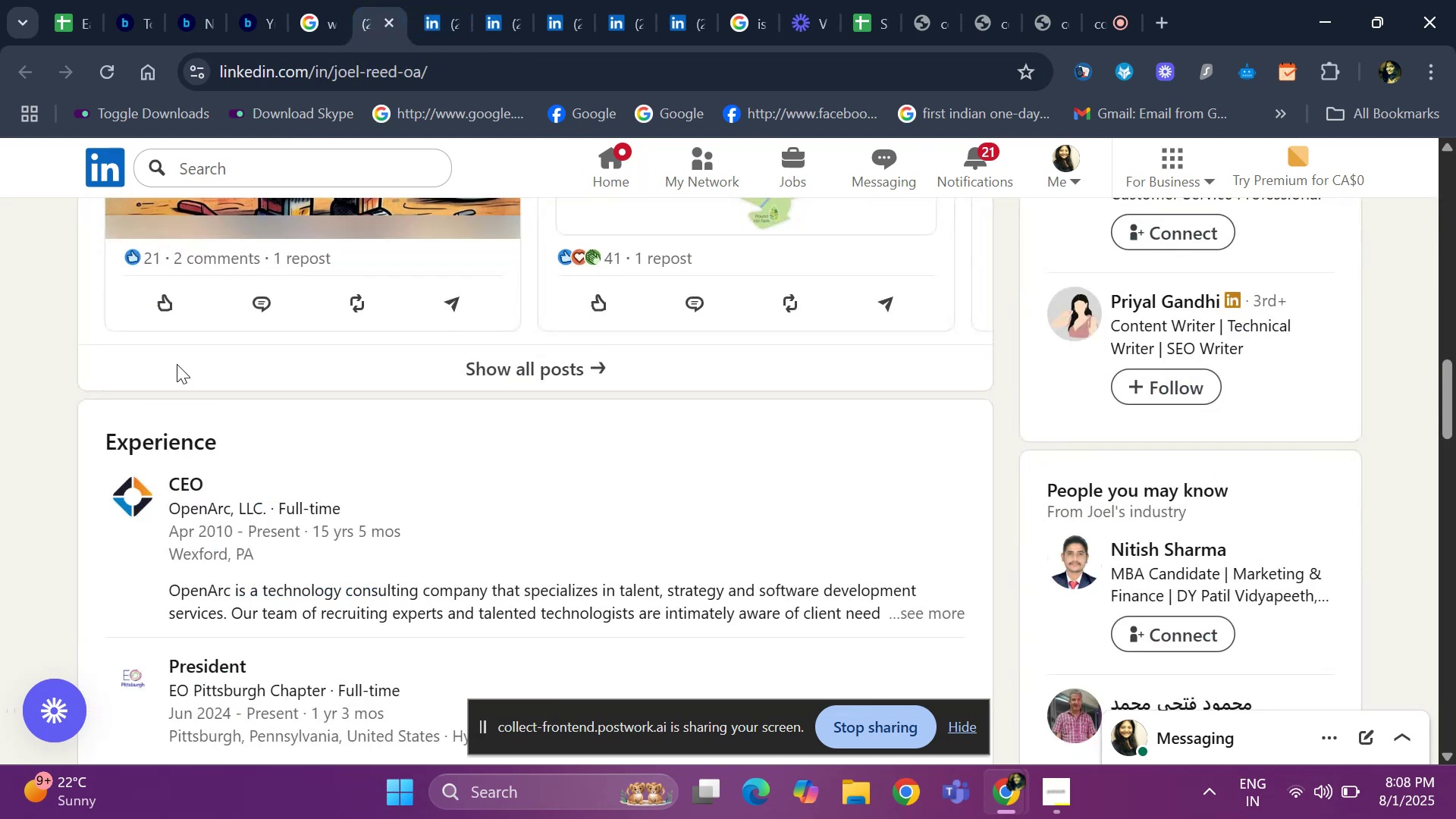 
scroll: coordinate [121, 421], scroll_direction: up, amount: 17.0
 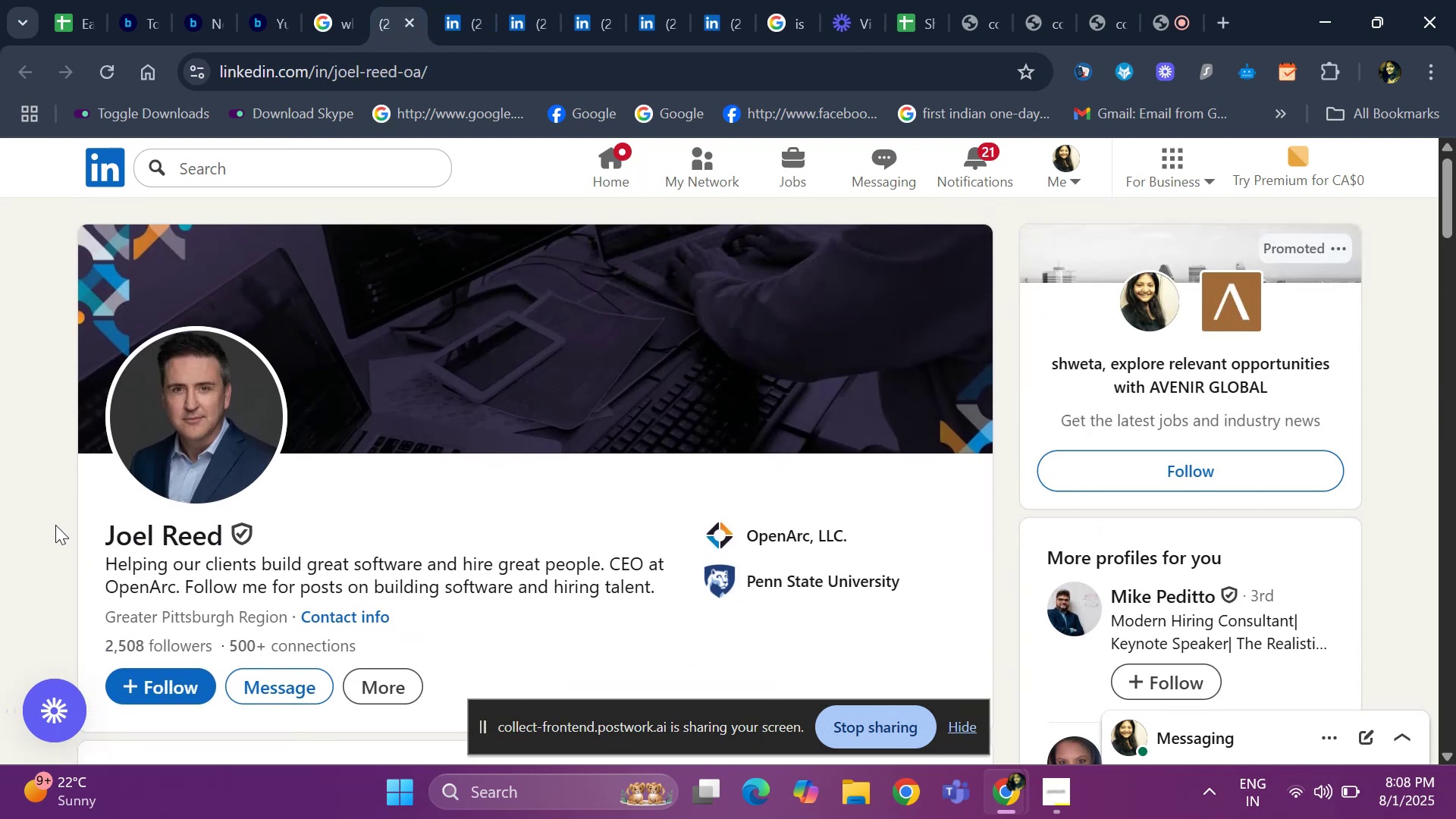 
left_click_drag(start_coordinate=[55, 531], to_coordinate=[220, 529])
 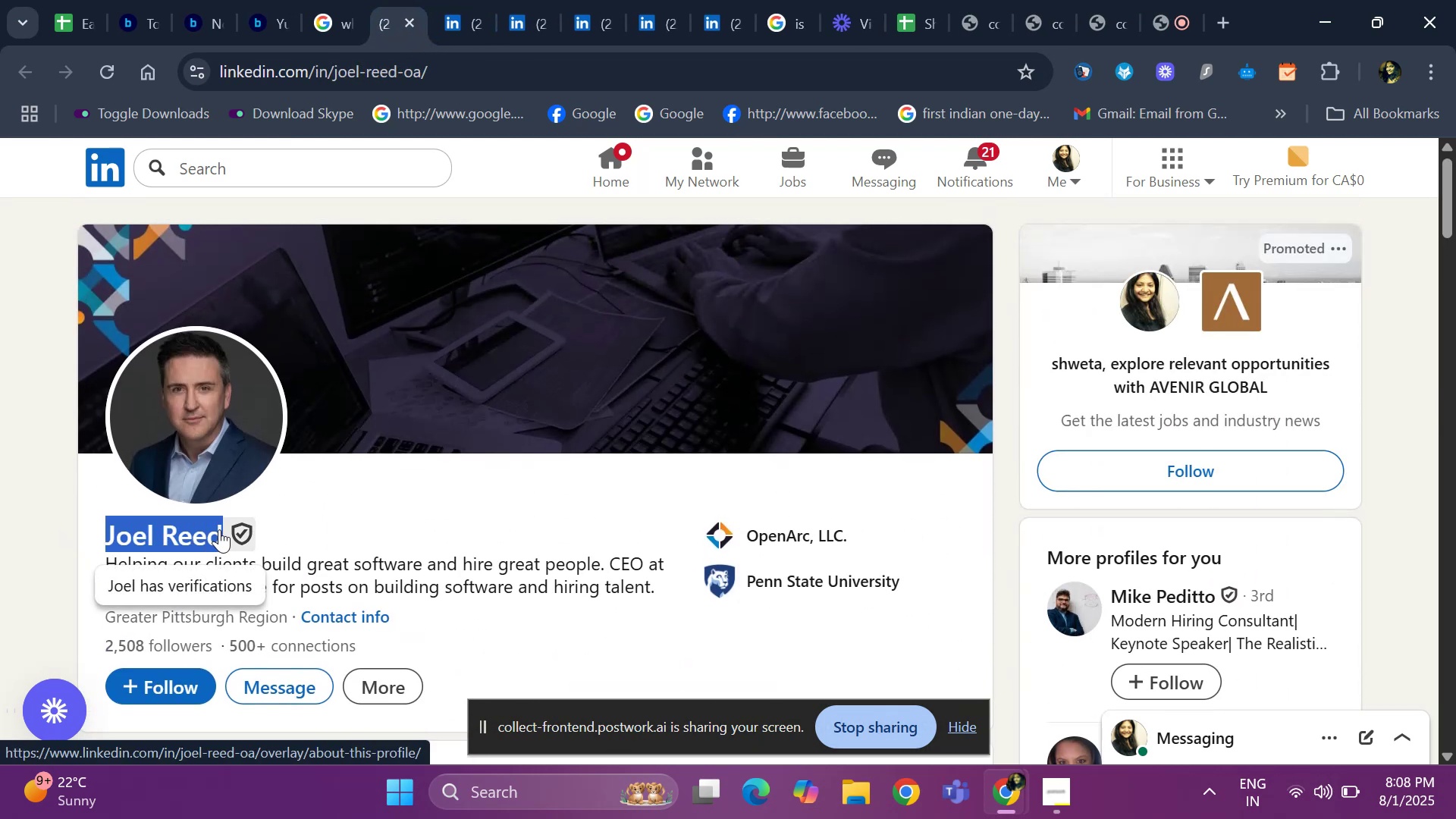 
key(Control+ControlLeft)
 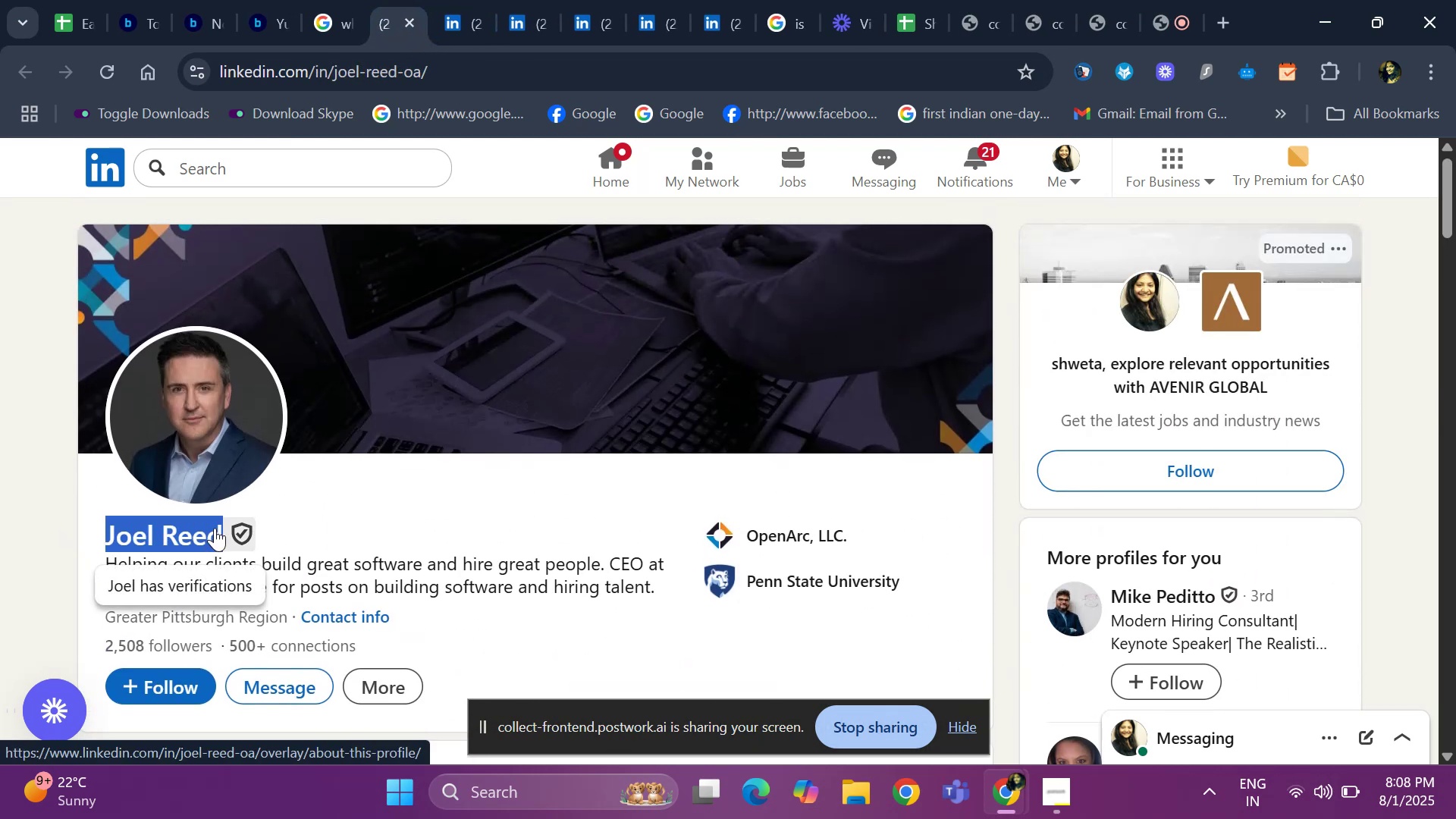 
key(Control+C)
 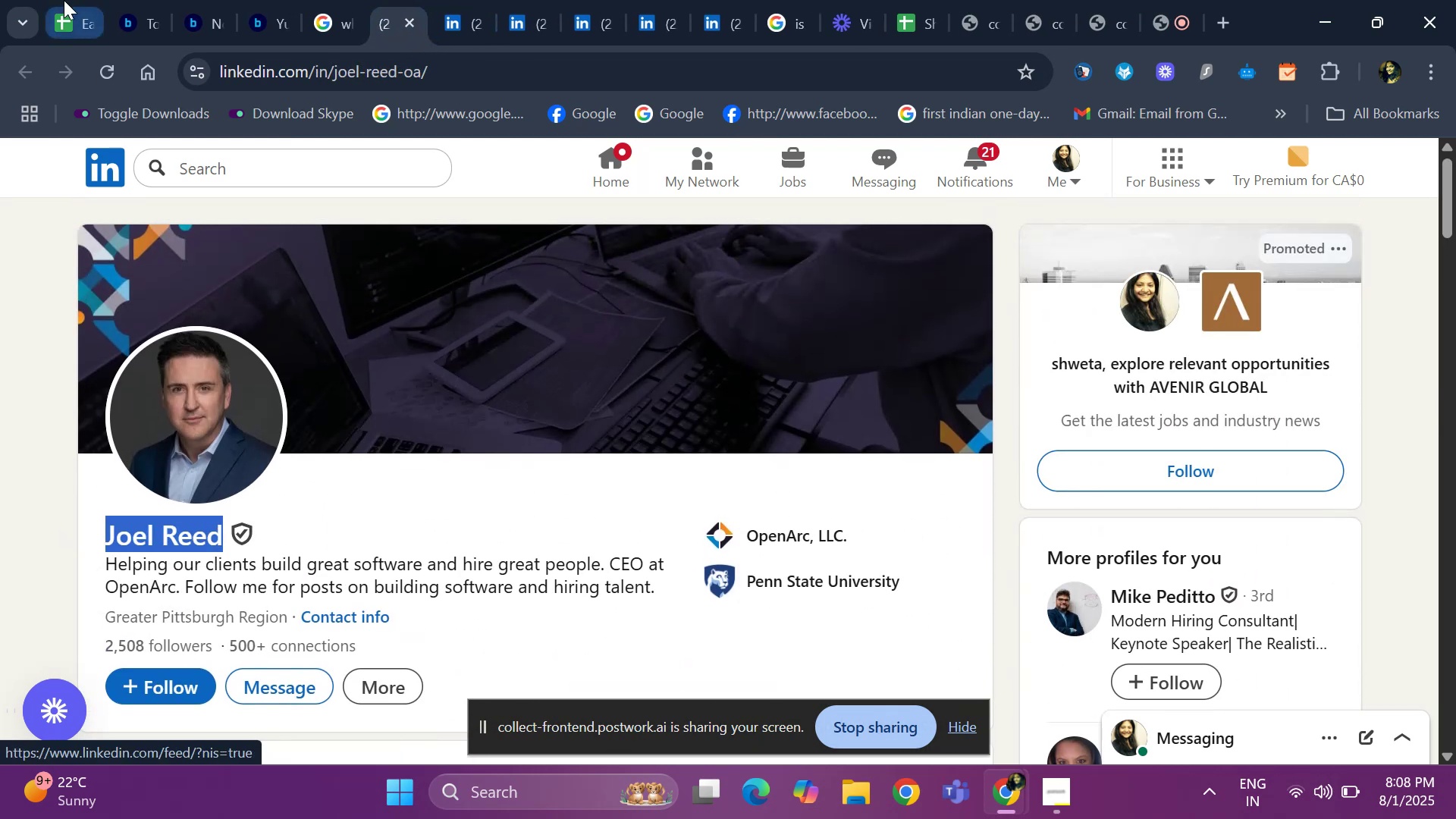 
left_click([64, 12])
 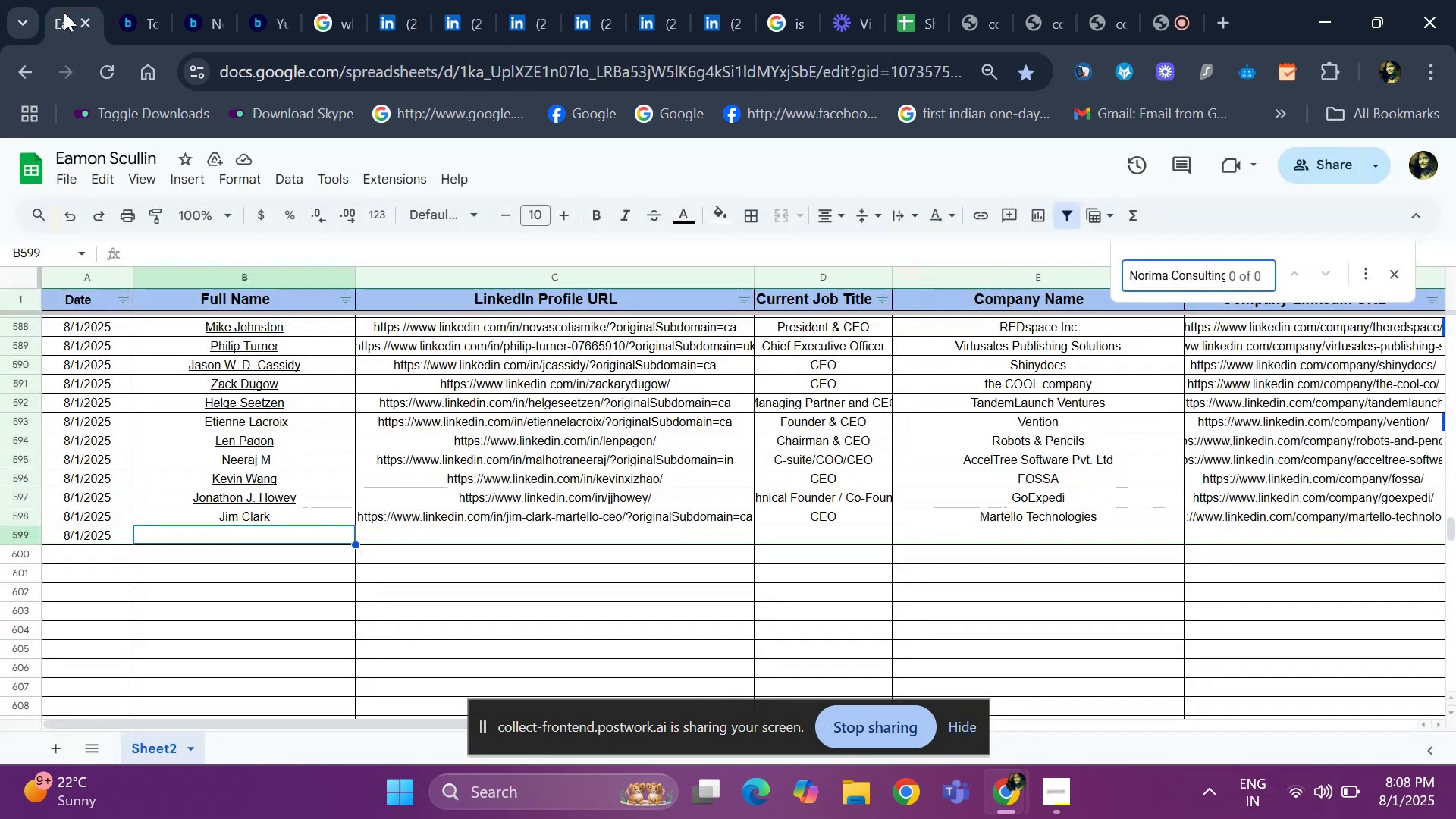 
key(Control+ControlLeft)
 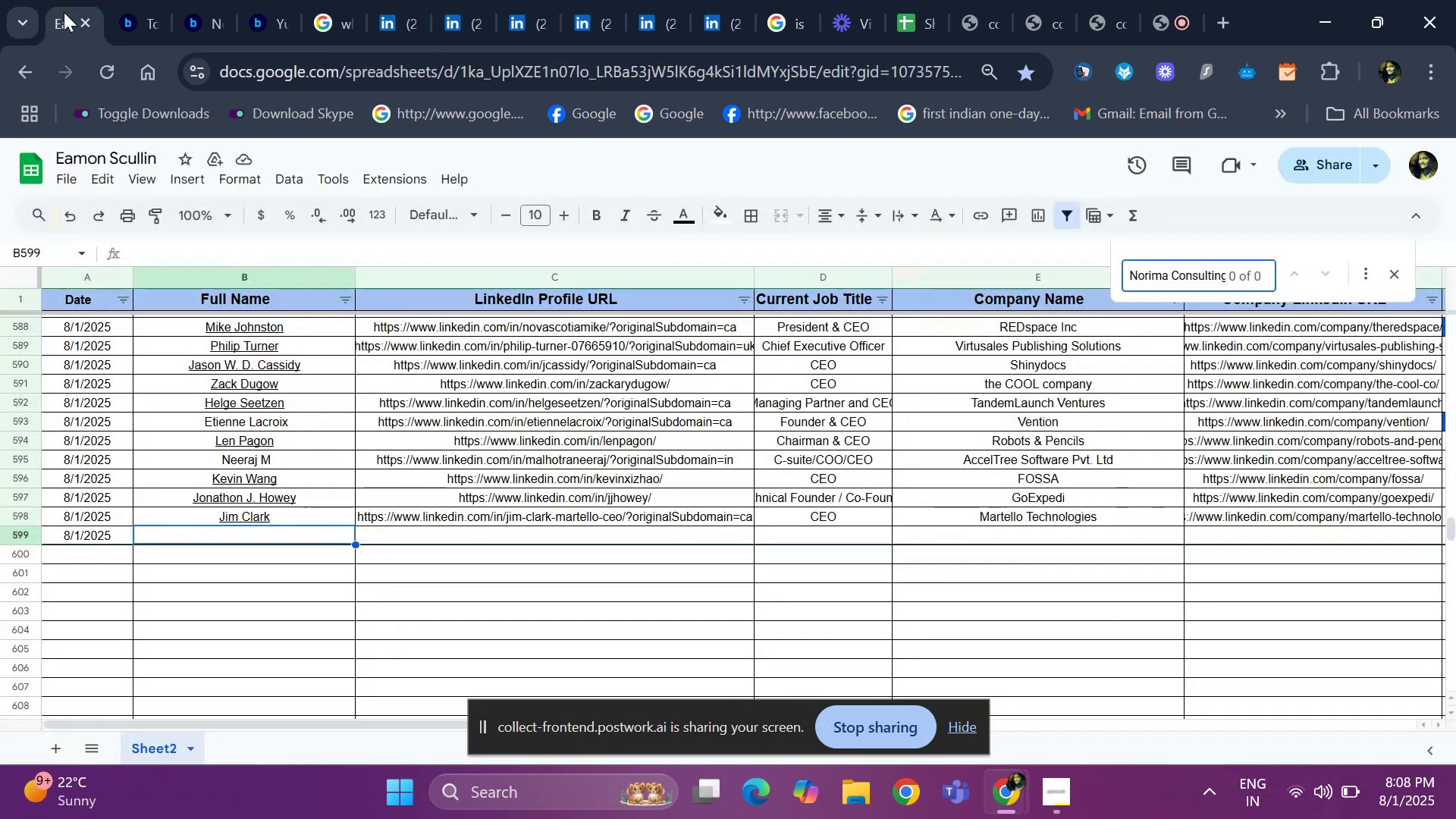 
key(Control+V)
 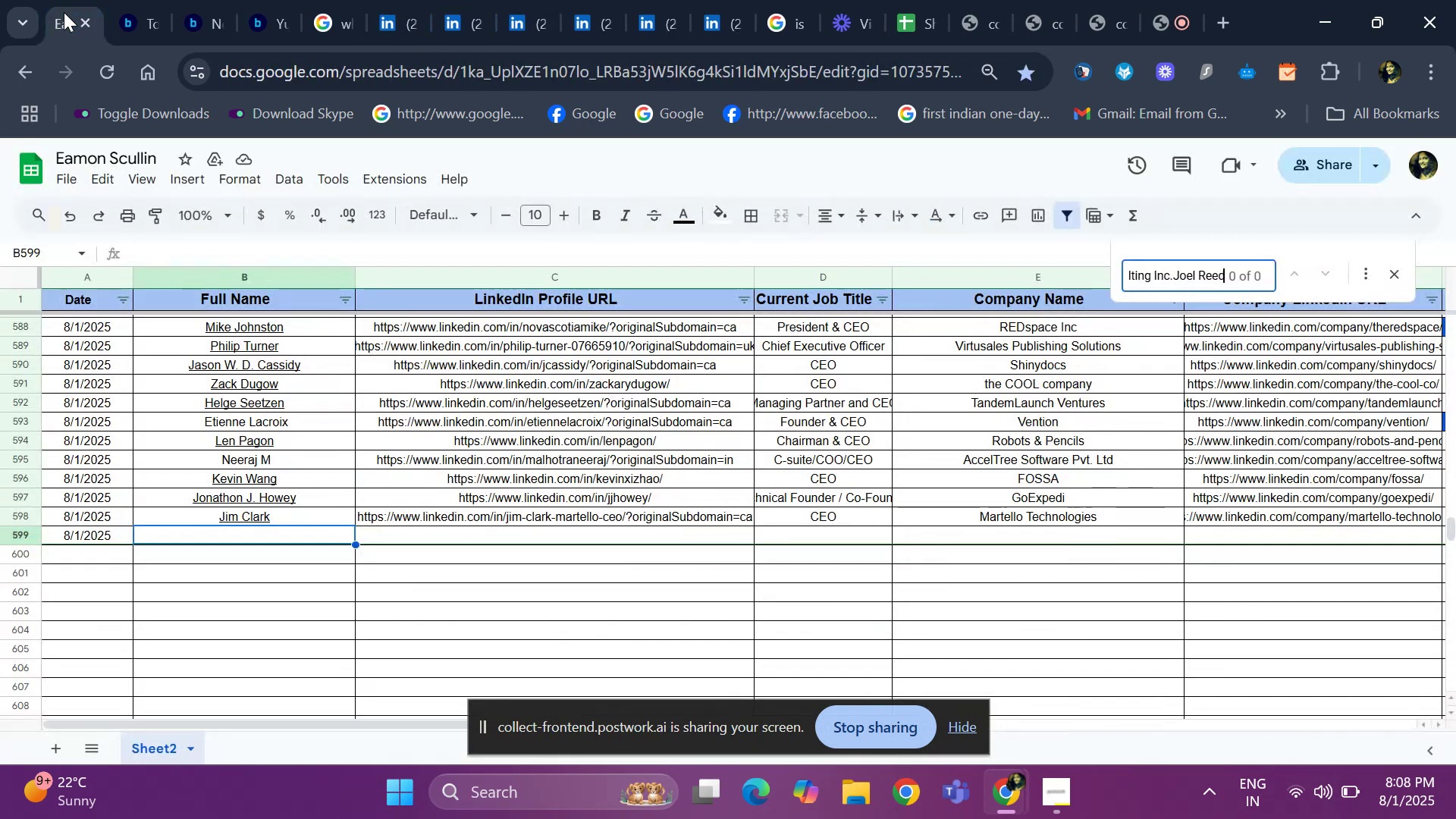 
key(ArrowRight)
 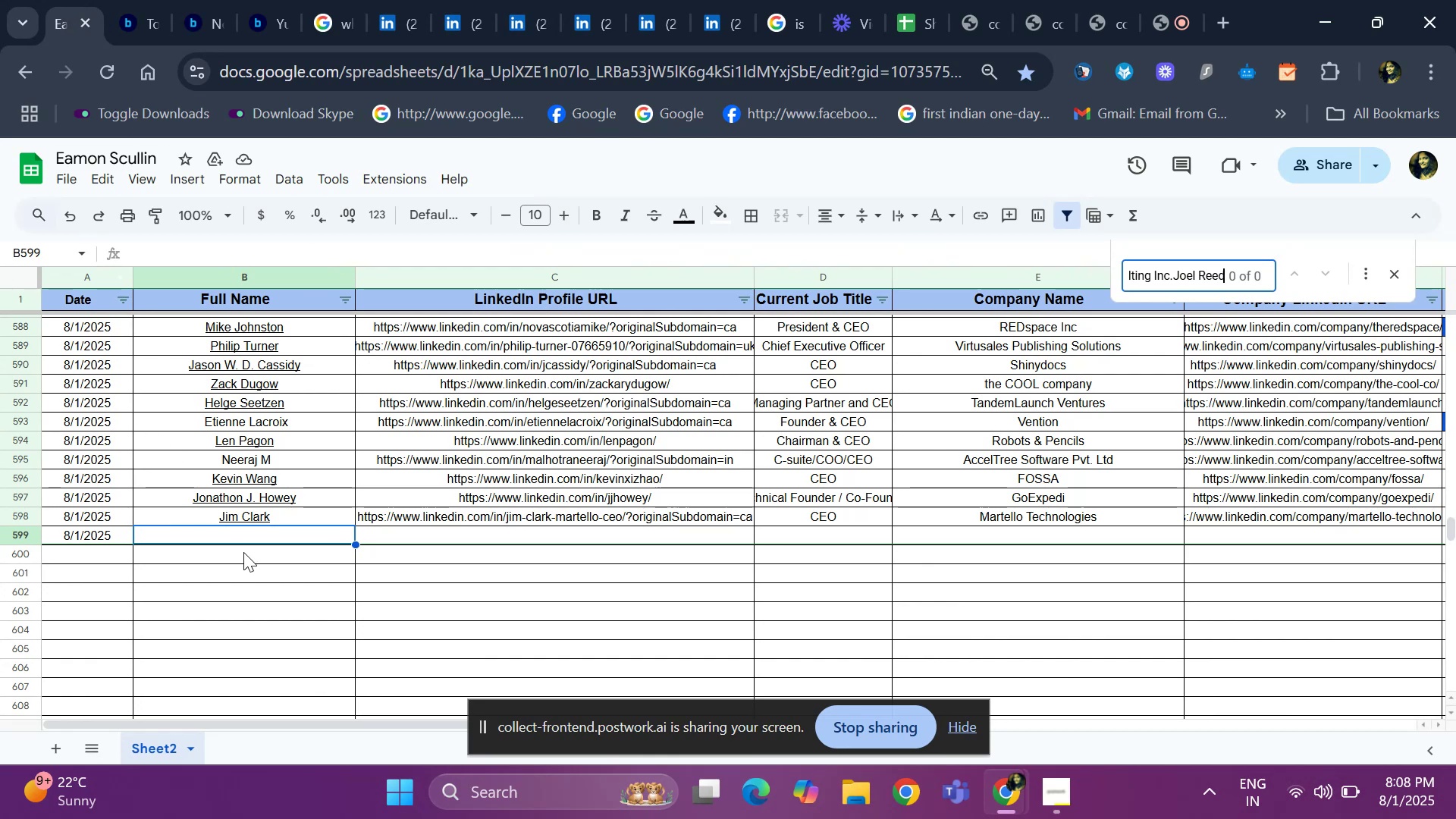 
left_click([262, 533])
 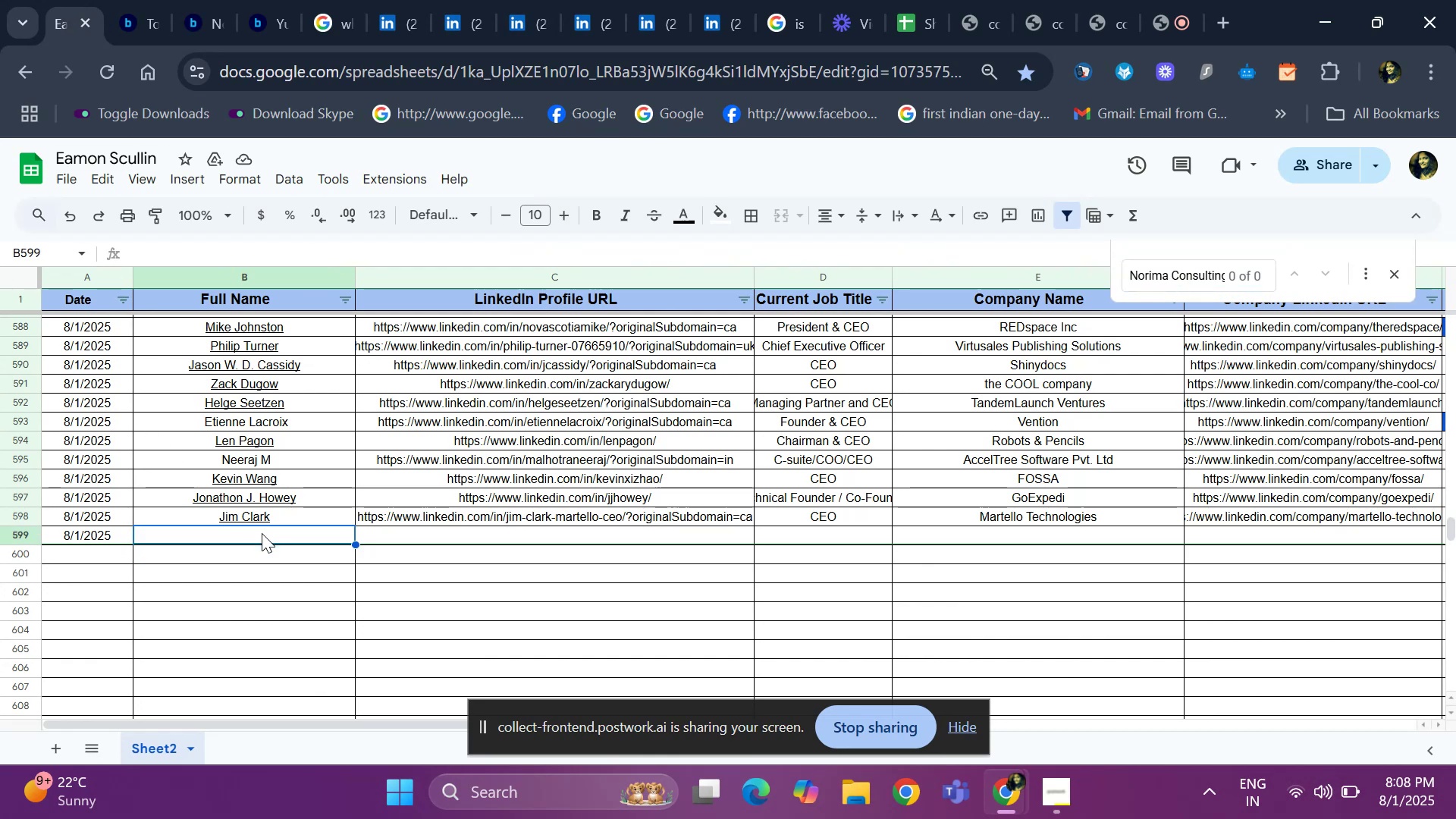 
key(Control+V)
 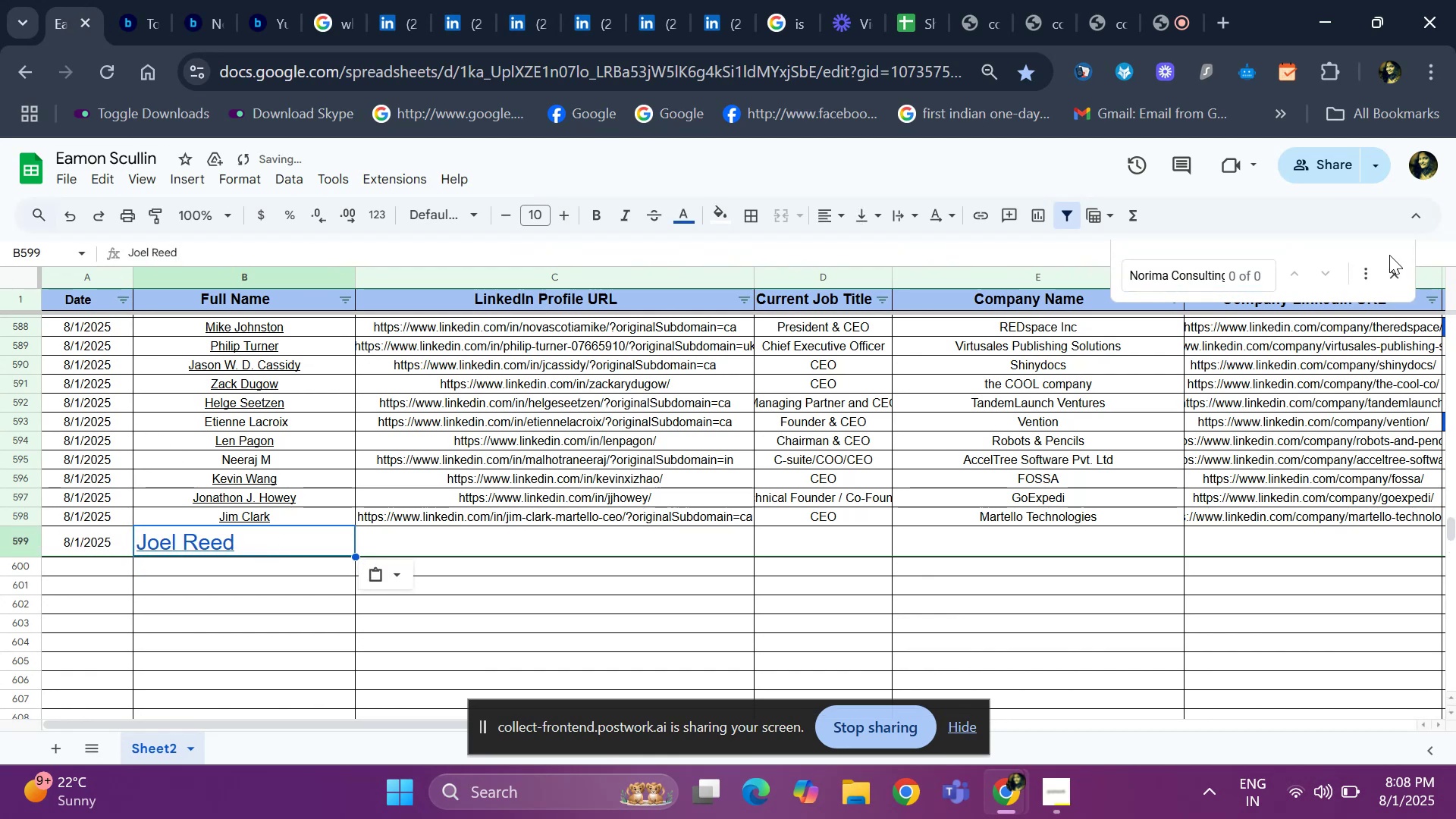 
left_click([1397, 272])
 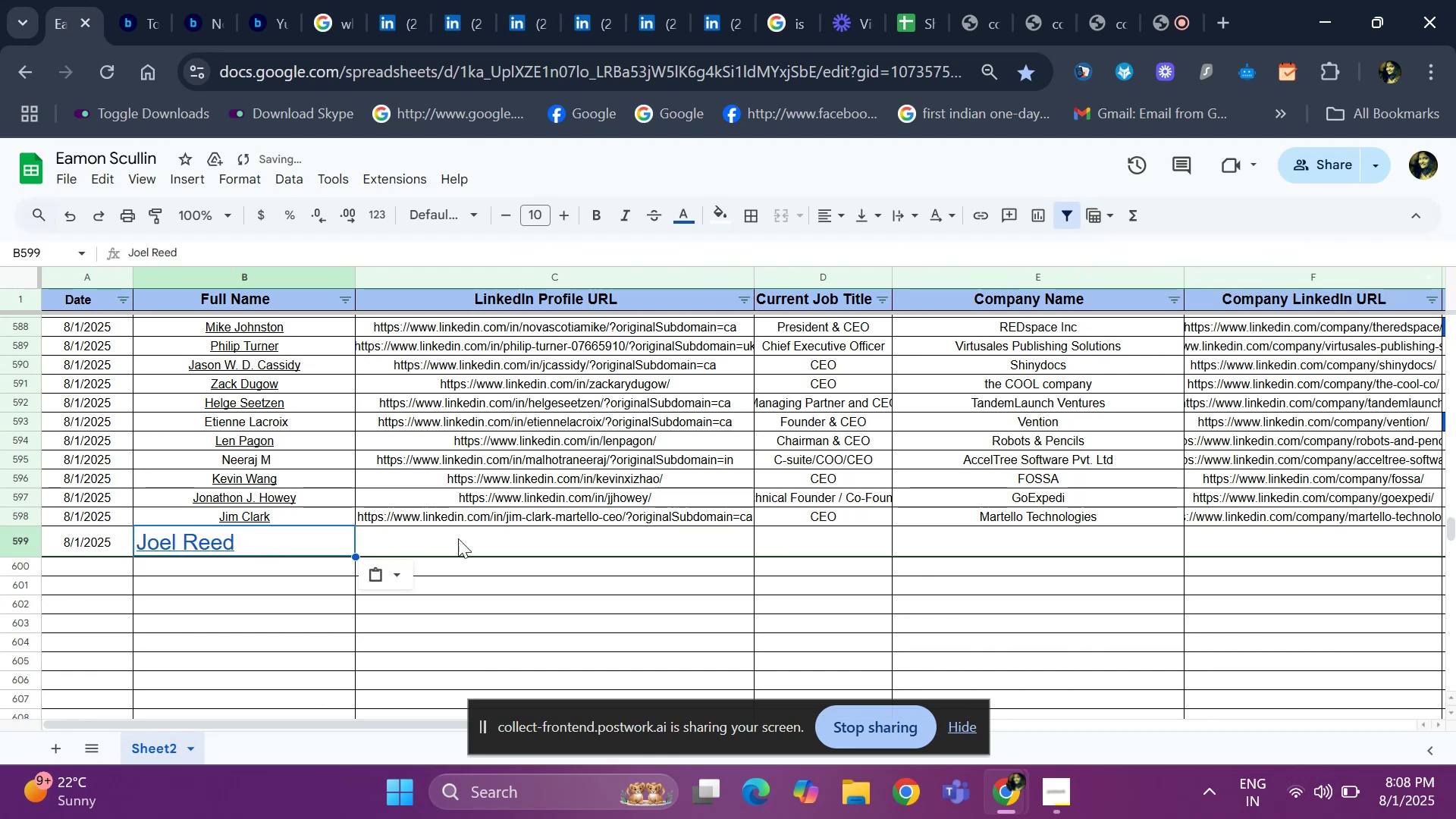 
left_click([475, 535])
 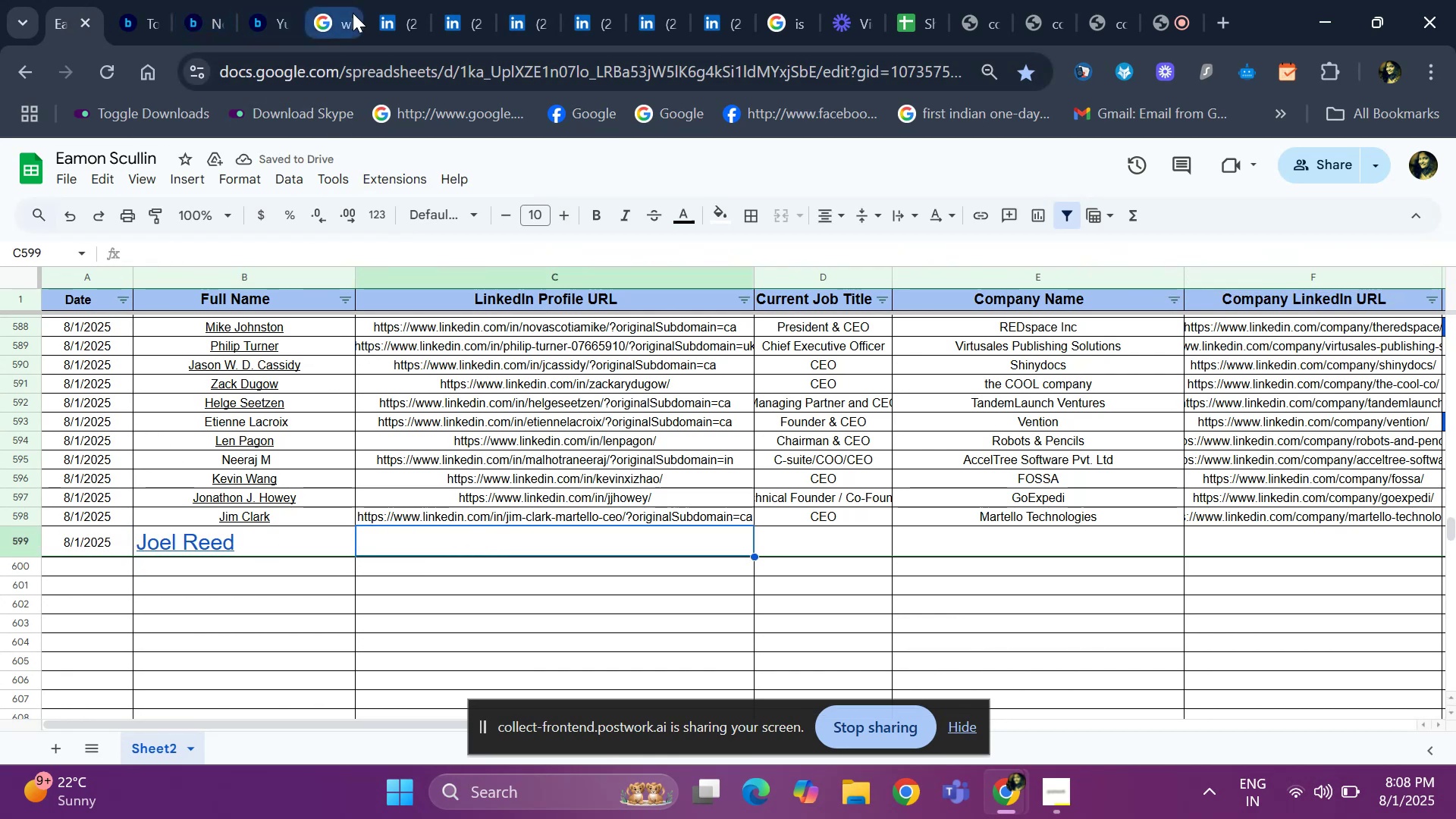 
left_click([396, 13])
 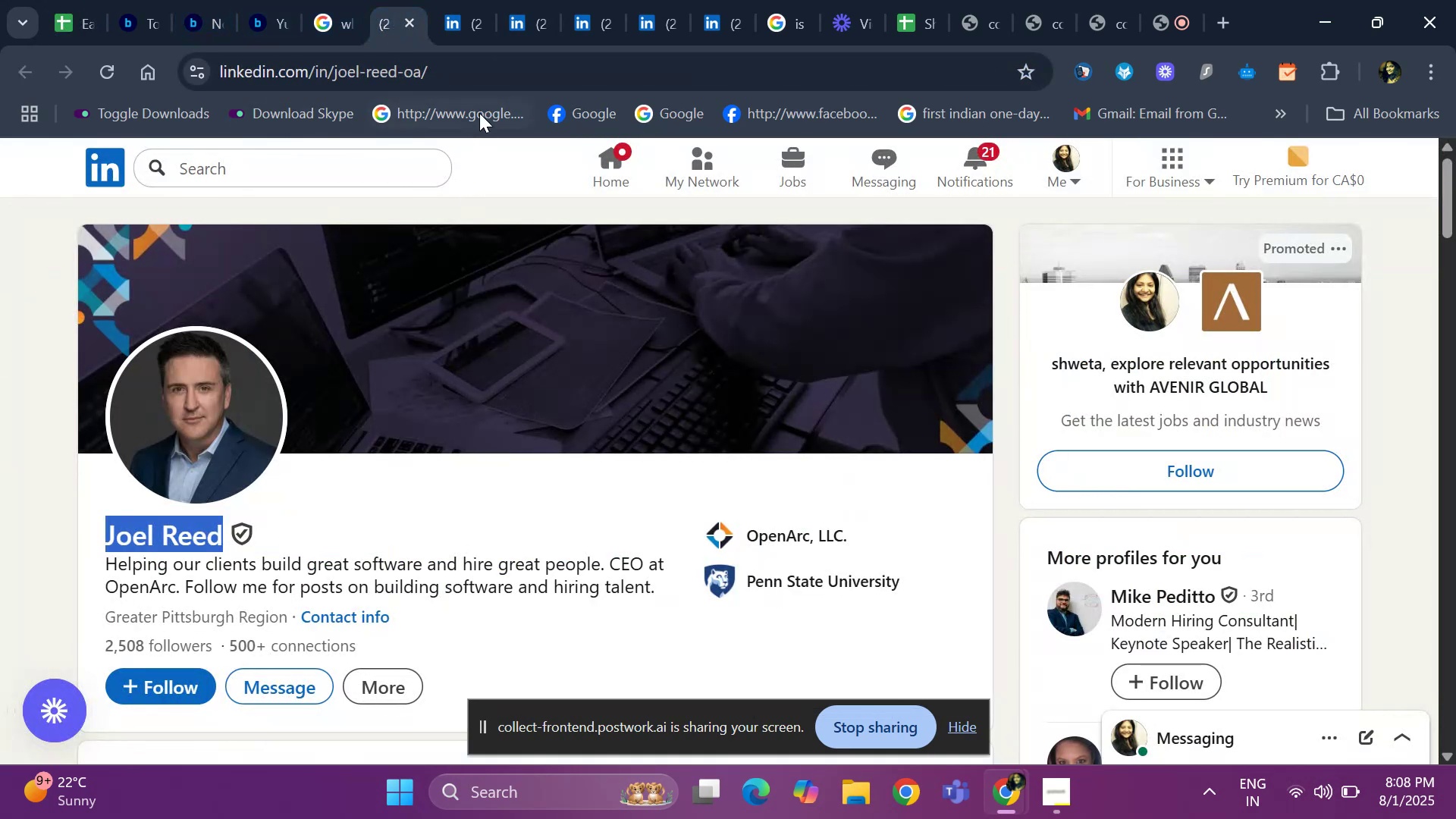 
left_click([466, 77])
 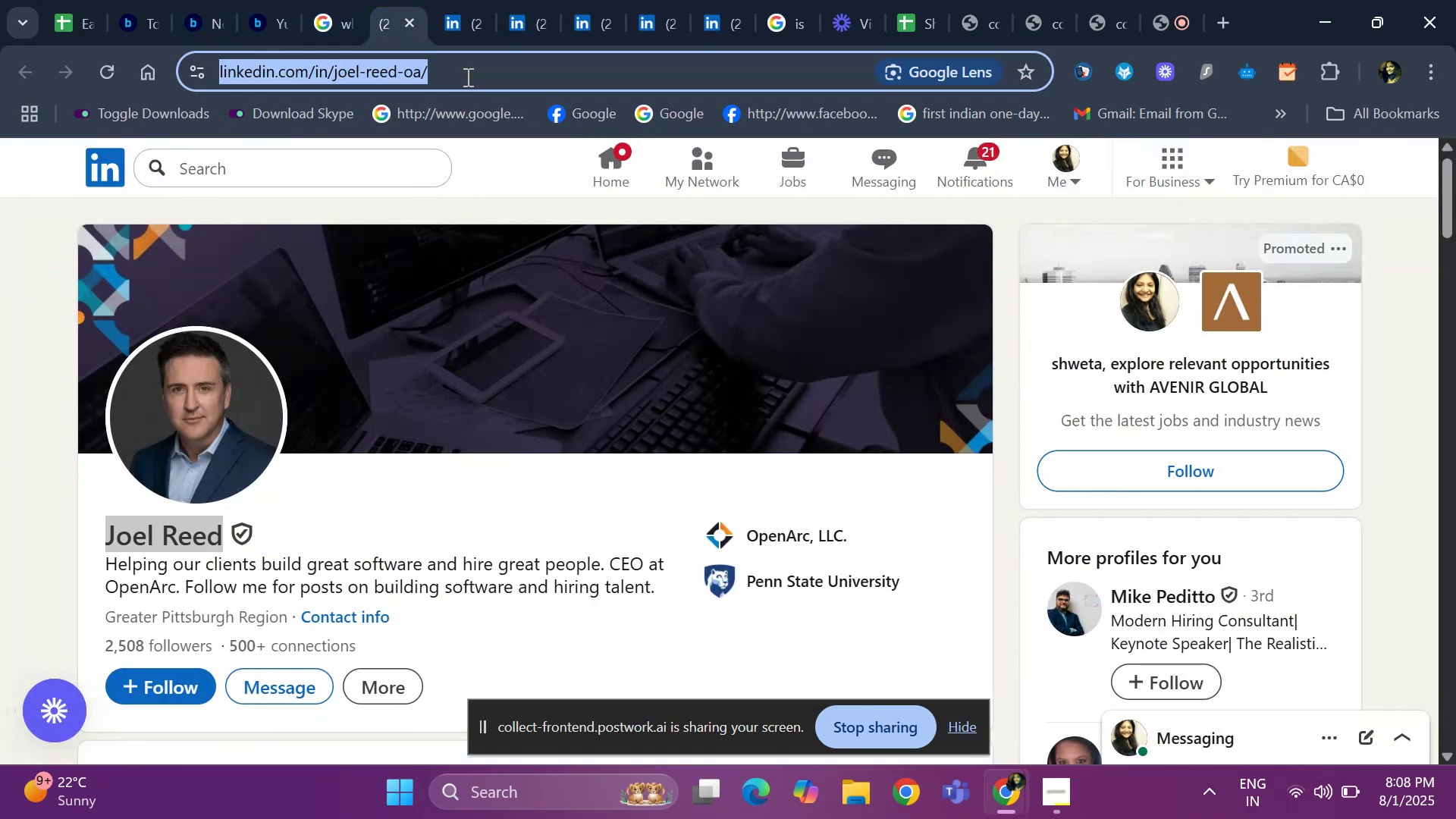 
key(Control+C)
 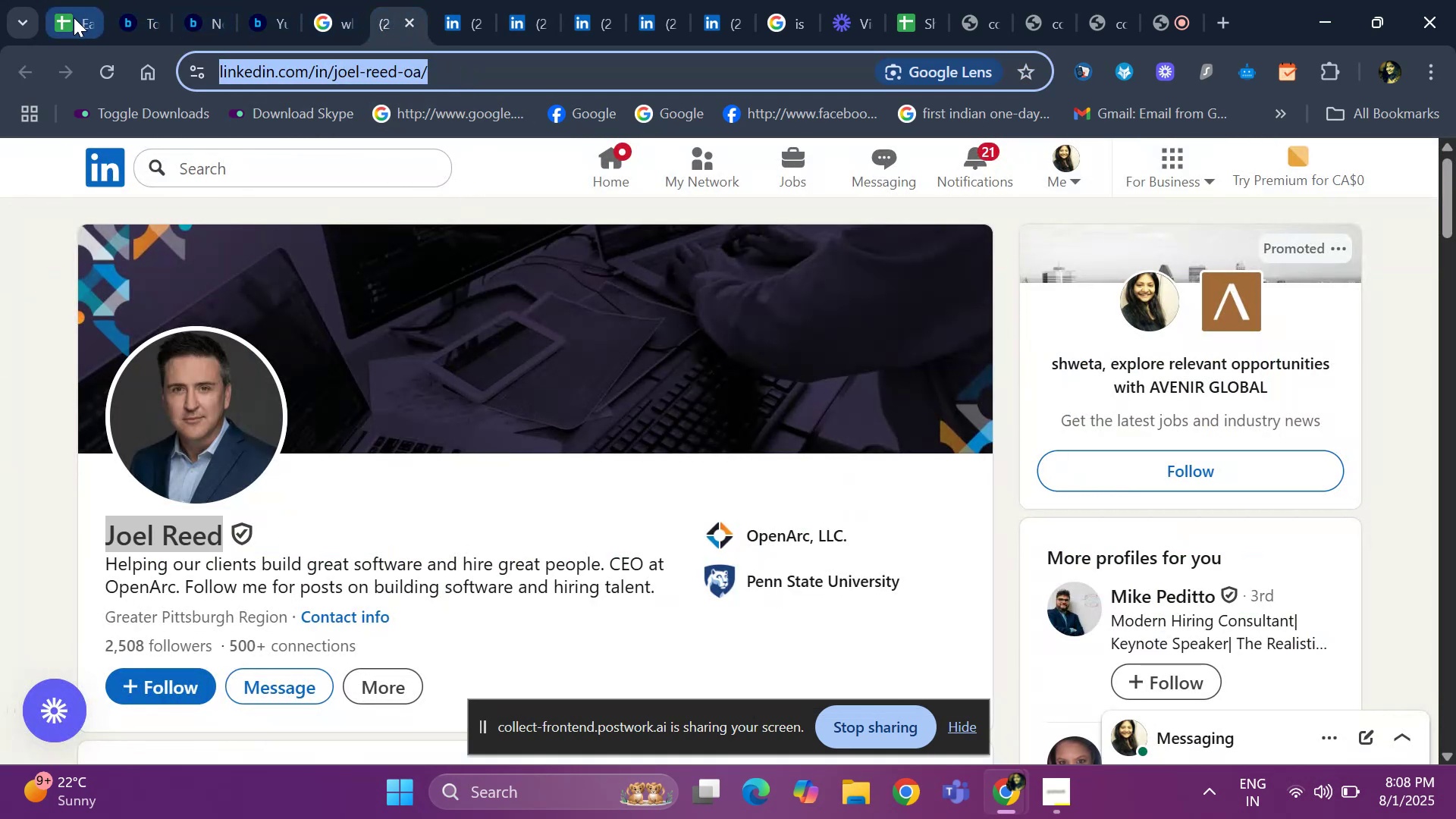 
key(Control+V)
 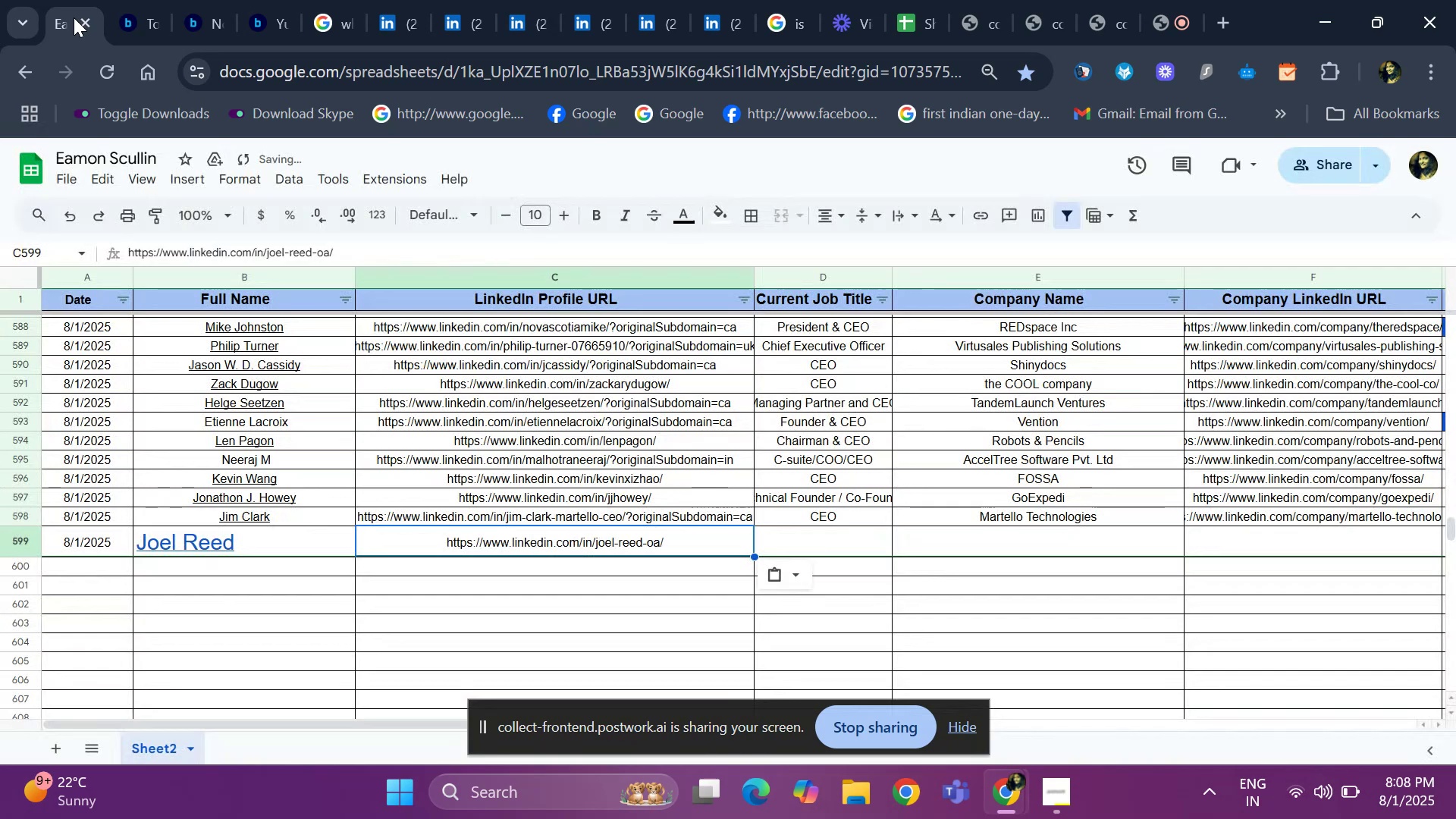 
key(ArrowRight)
 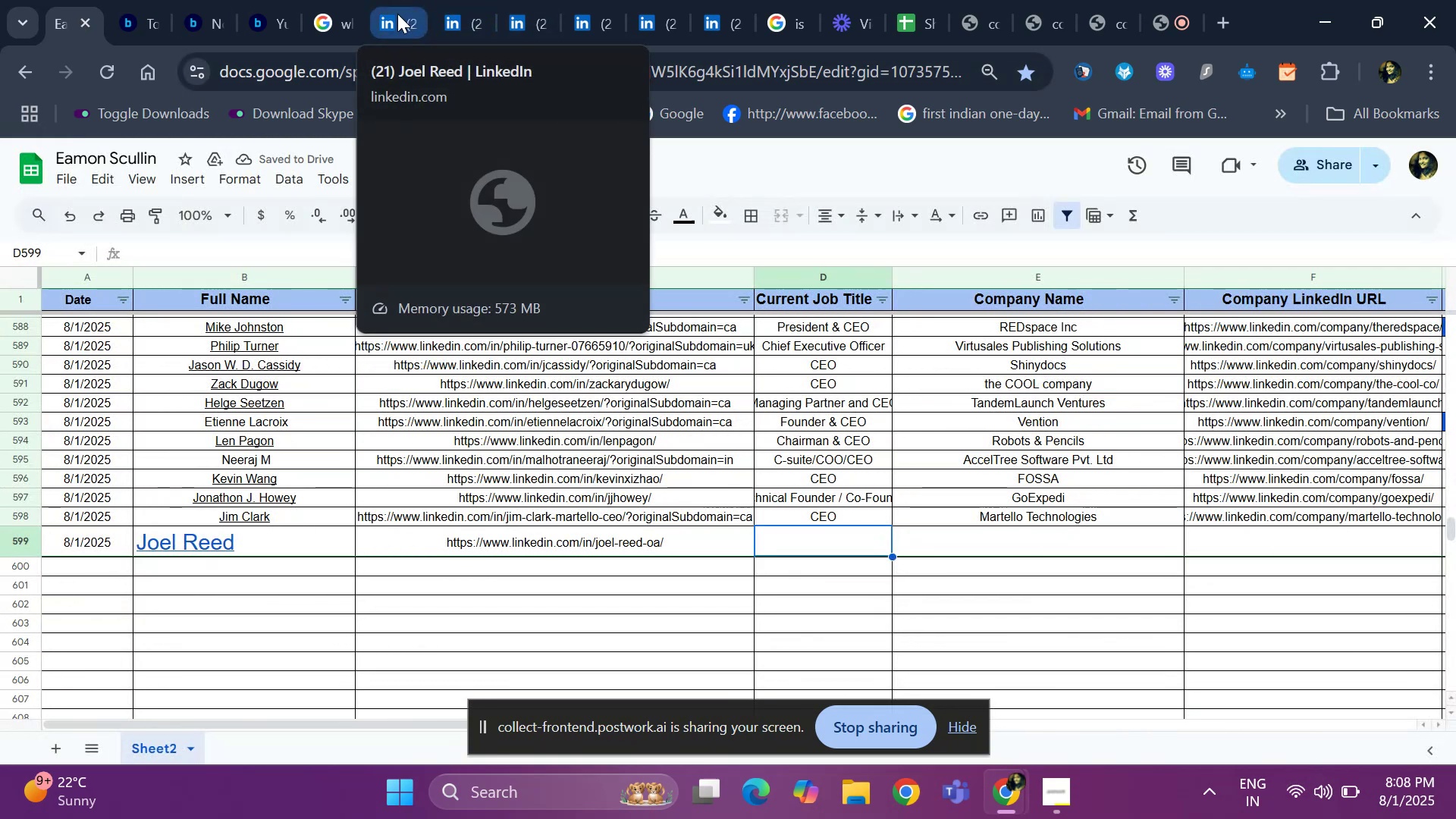 
left_click([397, 14])
 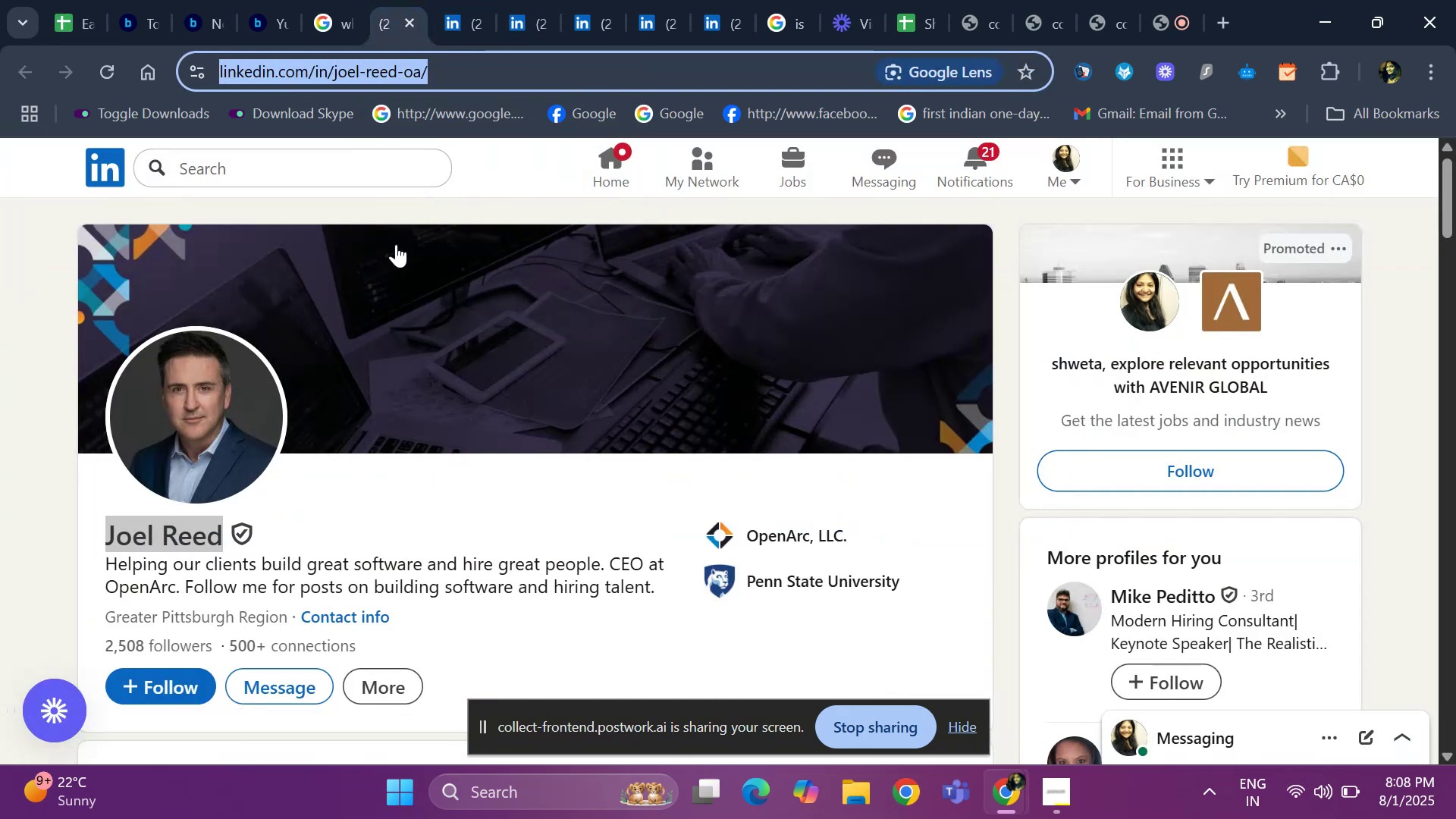 
left_click([450, 8])
 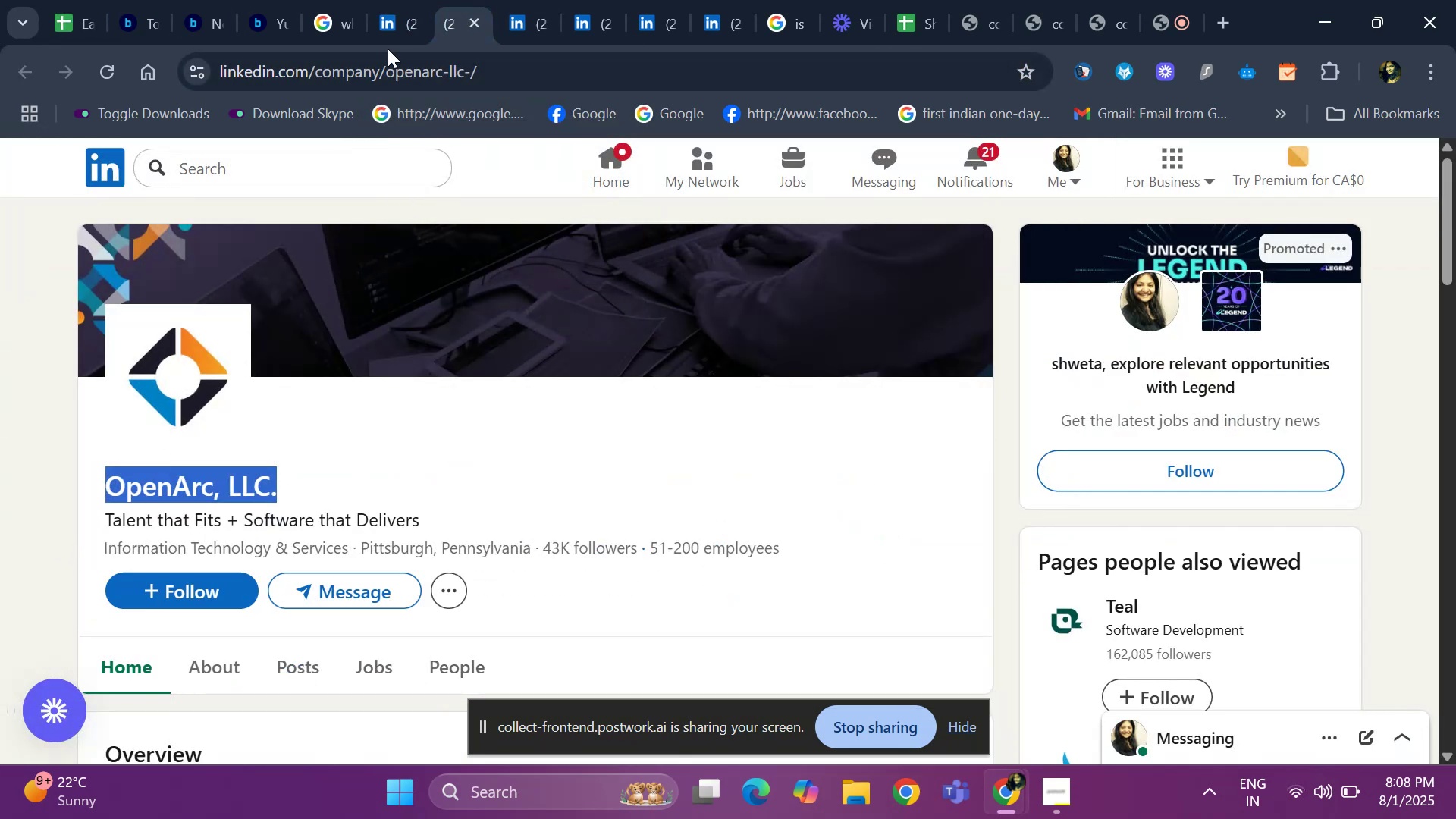 
left_click([400, 16])
 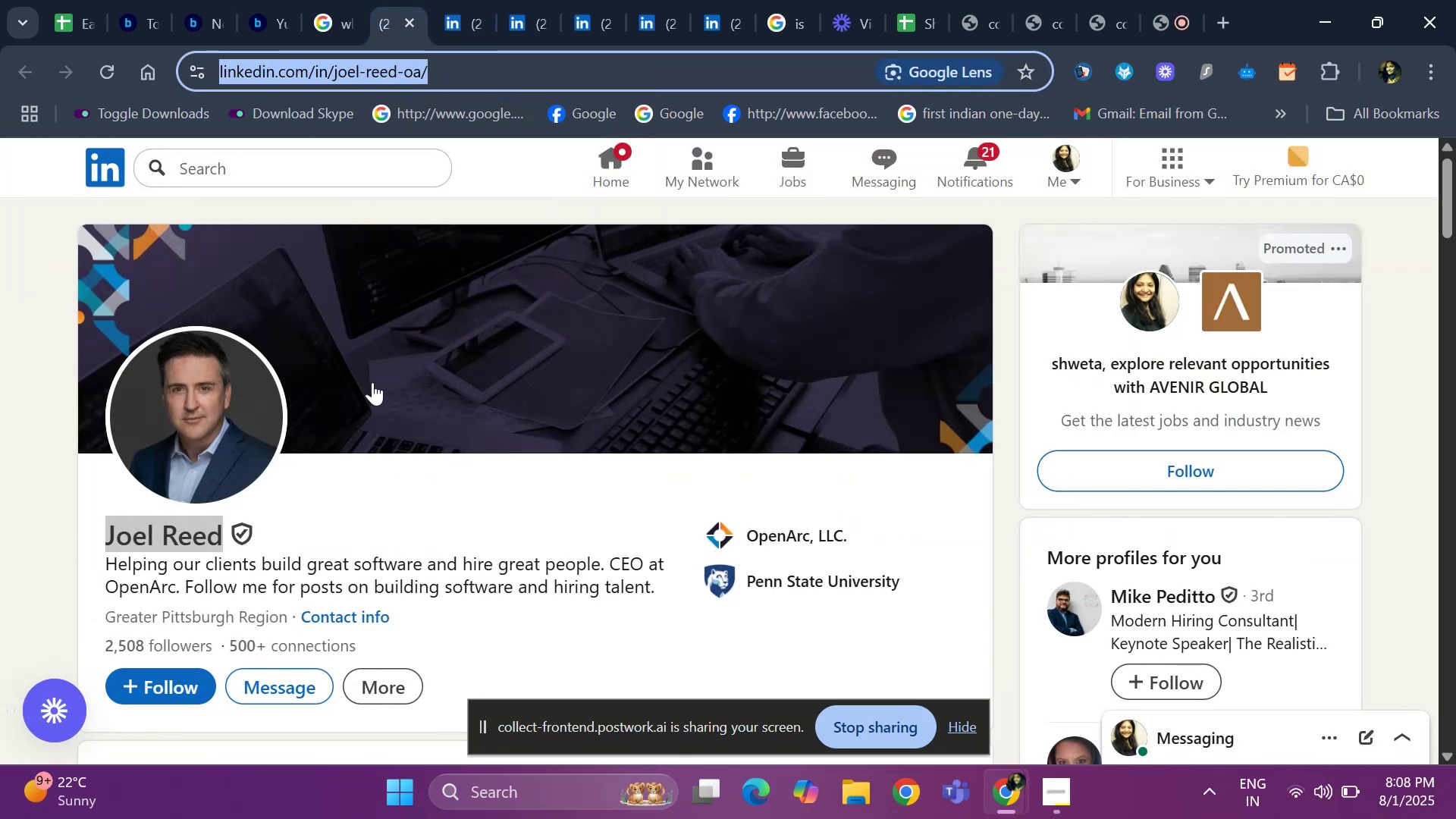 
scroll: coordinate [376, 411], scroll_direction: down, amount: 1.0
 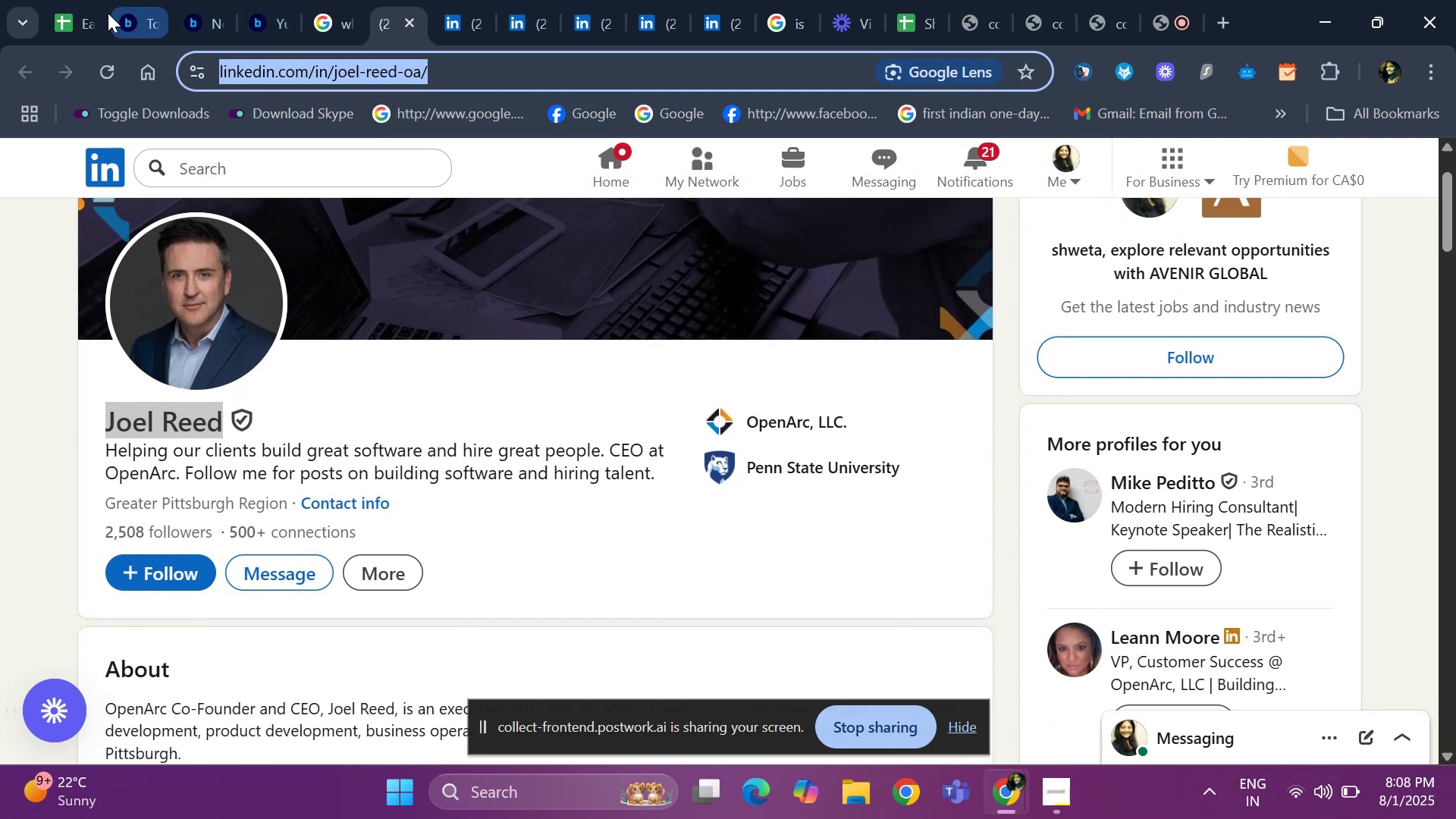 
left_click([72, 16])
 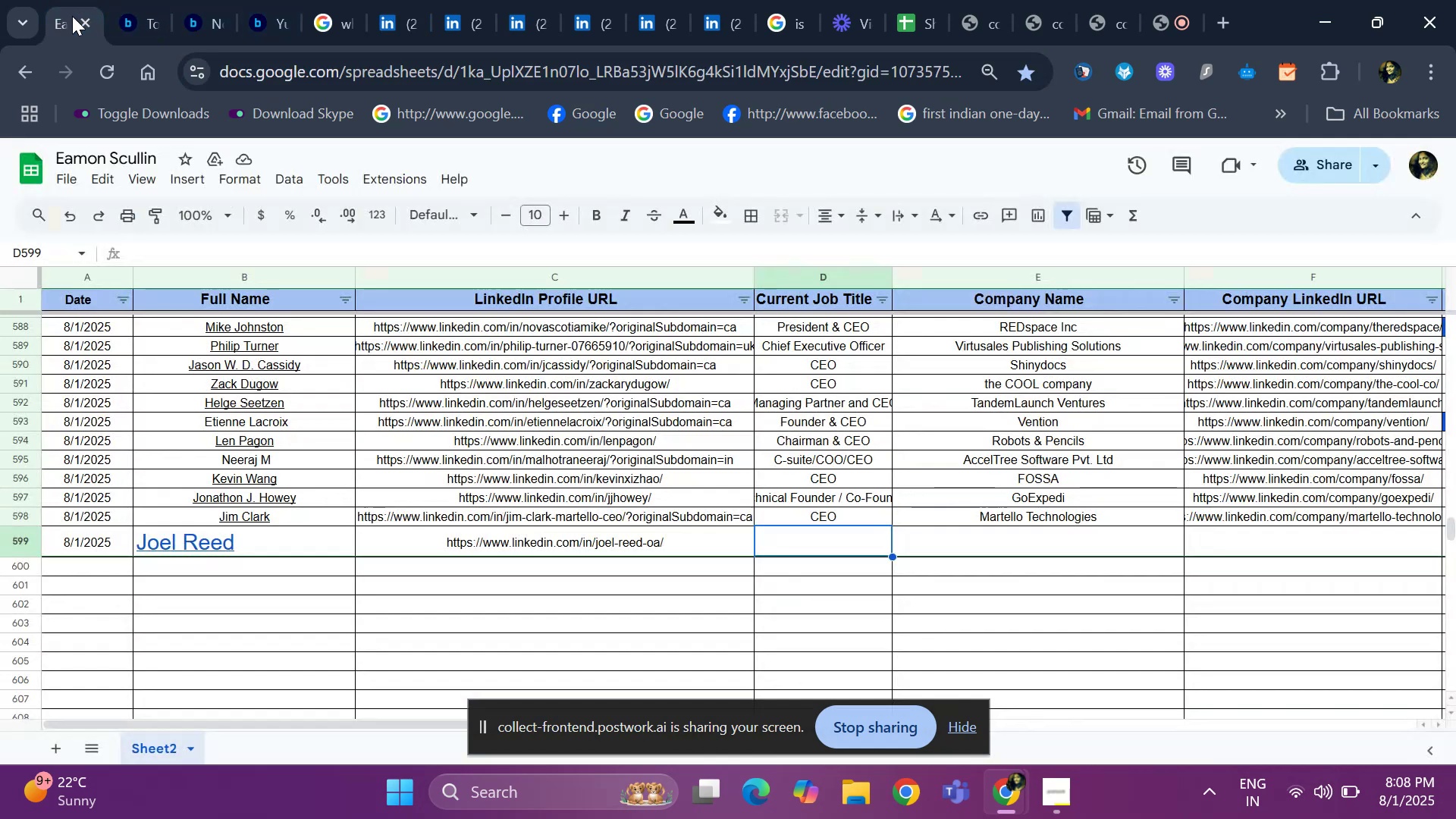 
key(Control+D)
 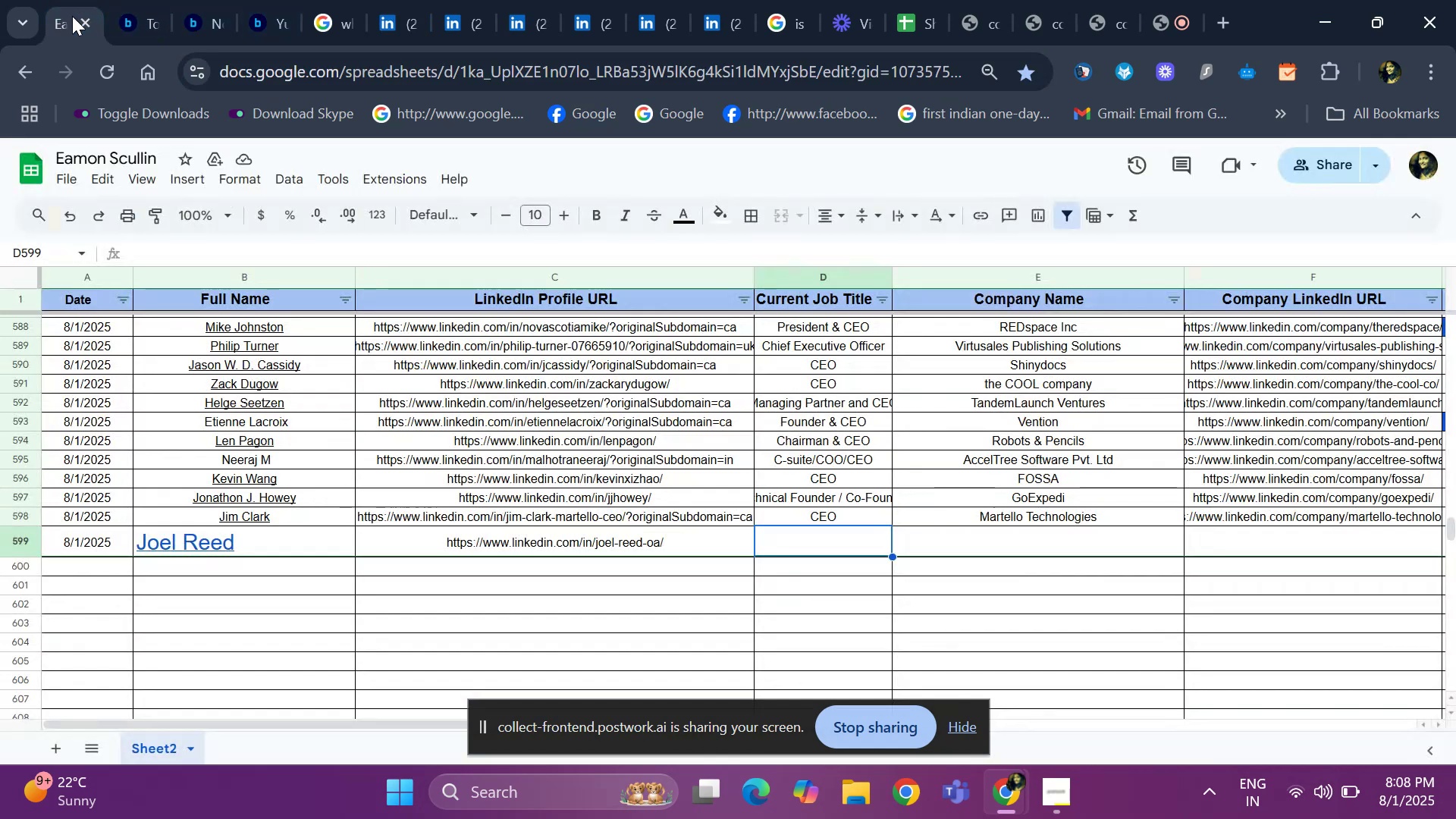 
key(ArrowRight)
 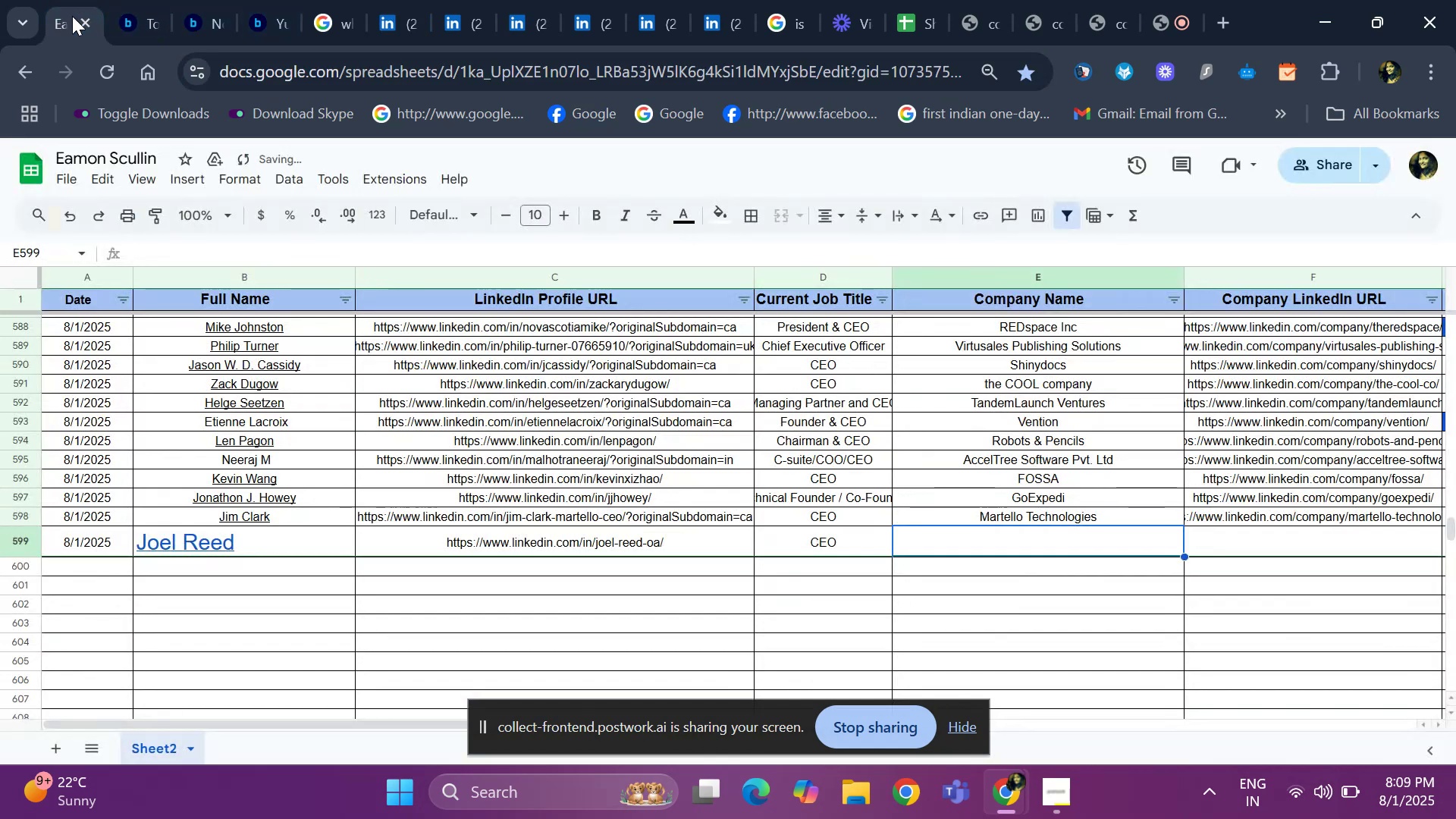 
key(ArrowRight)
 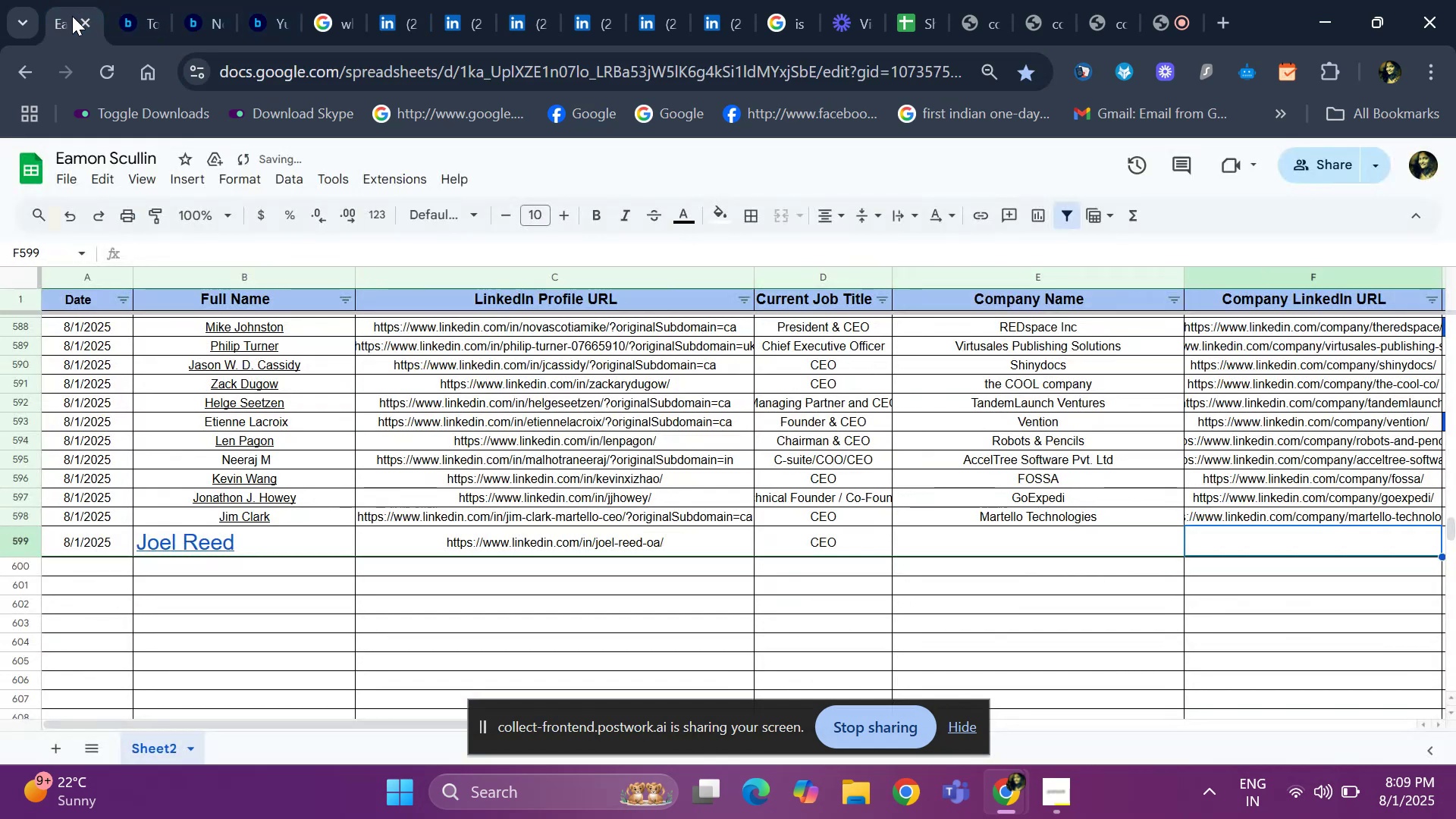 
key(ArrowLeft)
 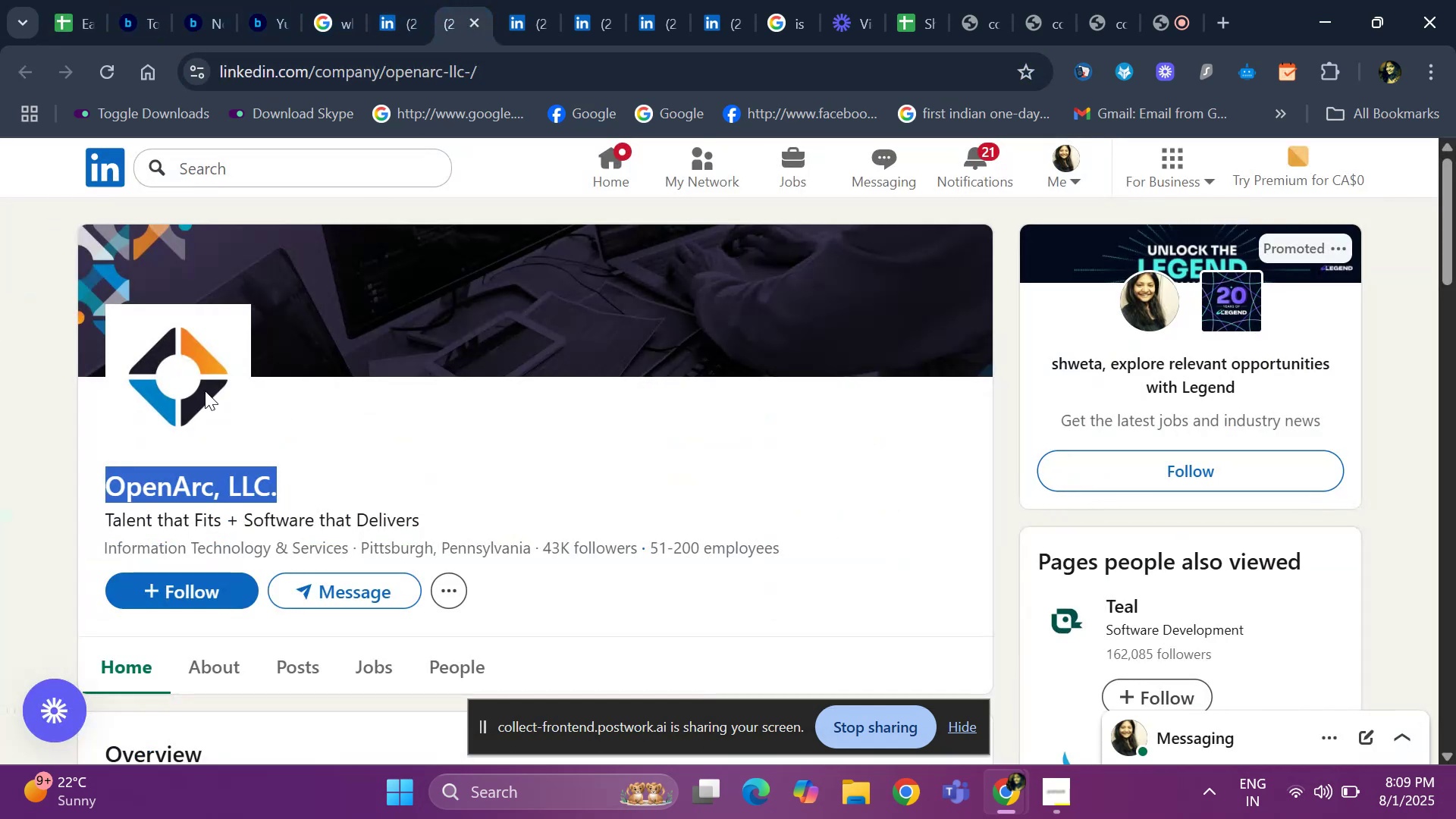 
left_click_drag(start_coordinate=[94, 551], to_coordinate=[350, 548])
 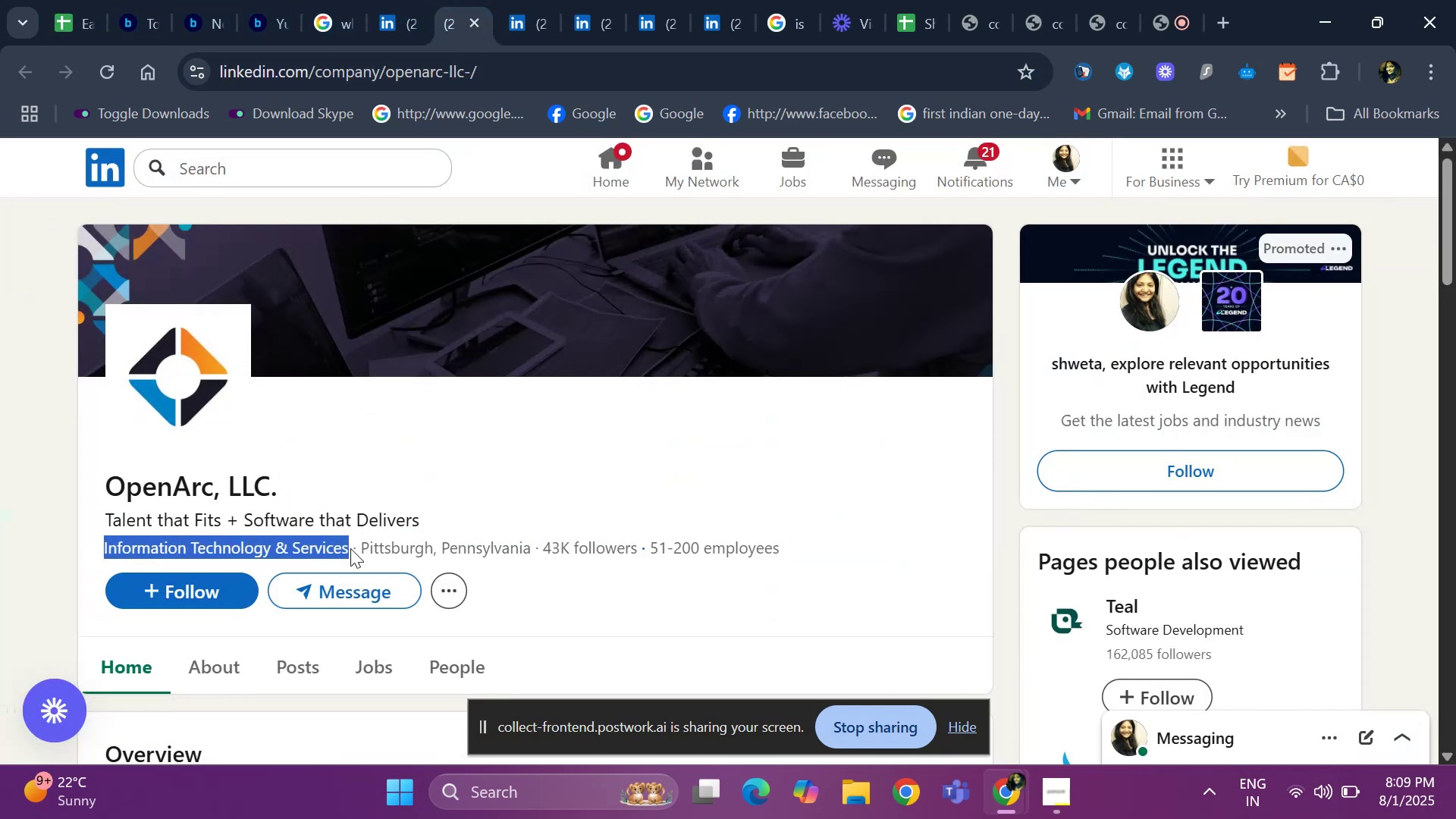 
key(Control+ControlLeft)
 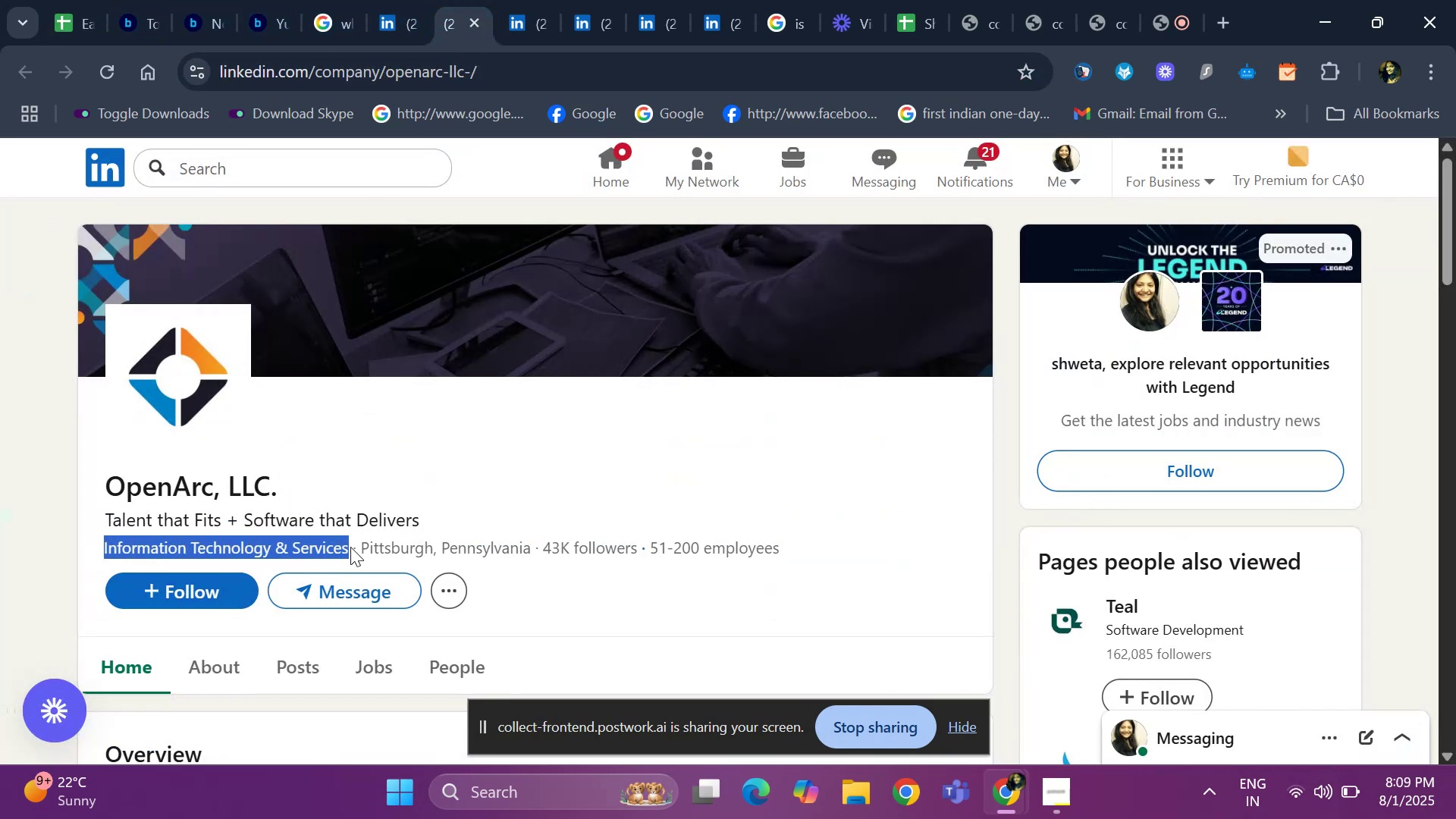 
key(Control+C)
 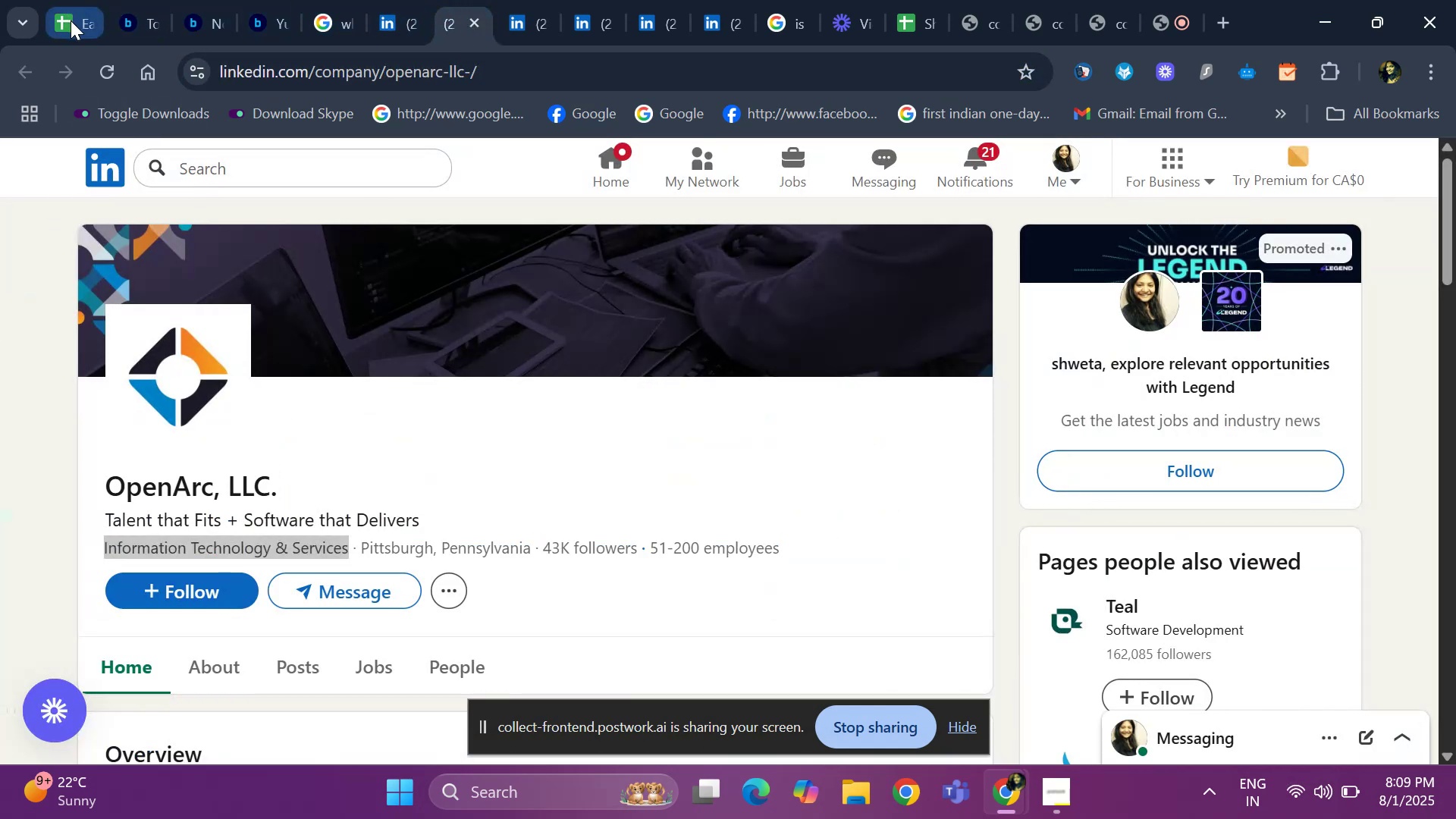 
key(Control+V)
 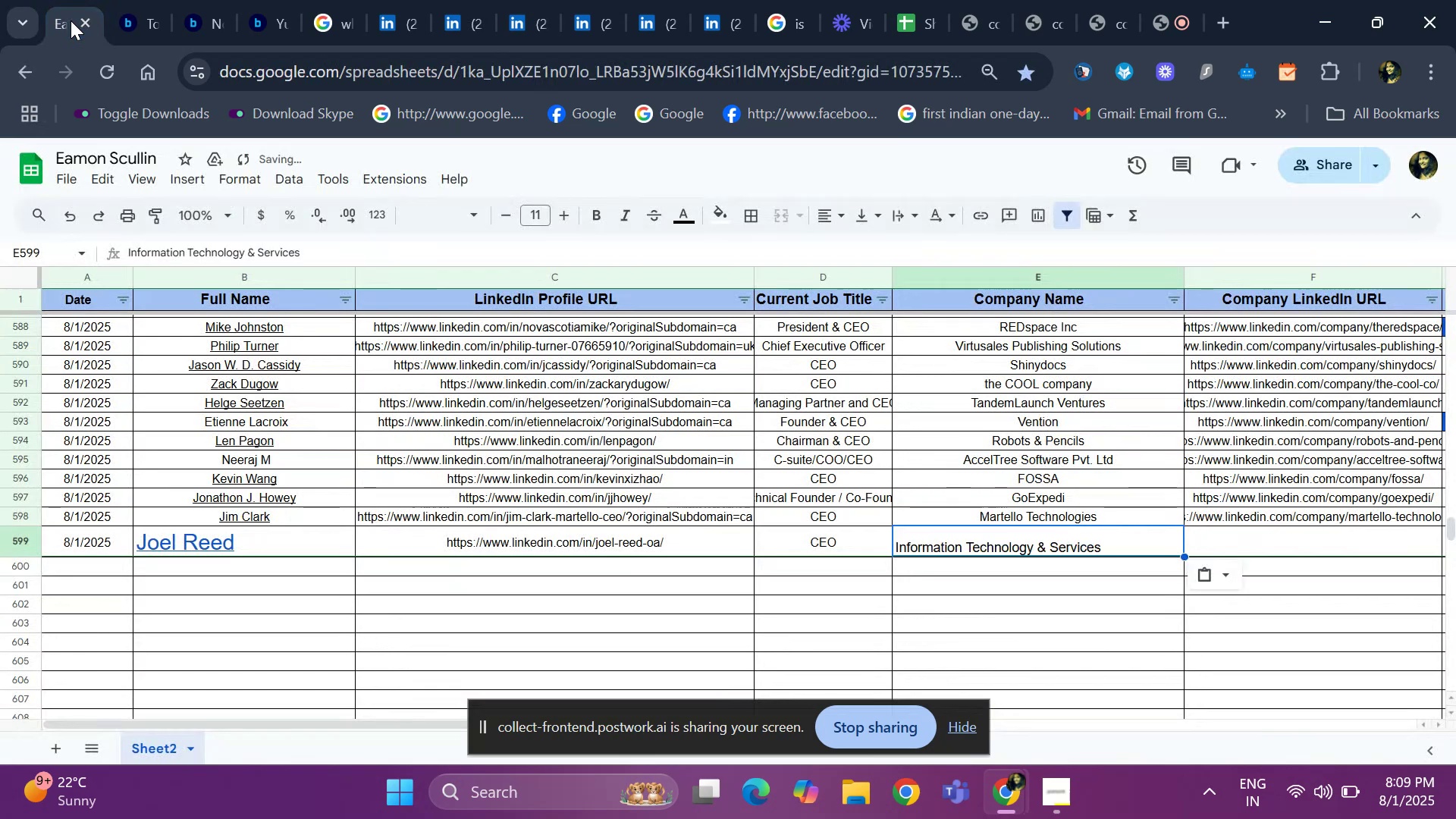 
key(ArrowRight)
 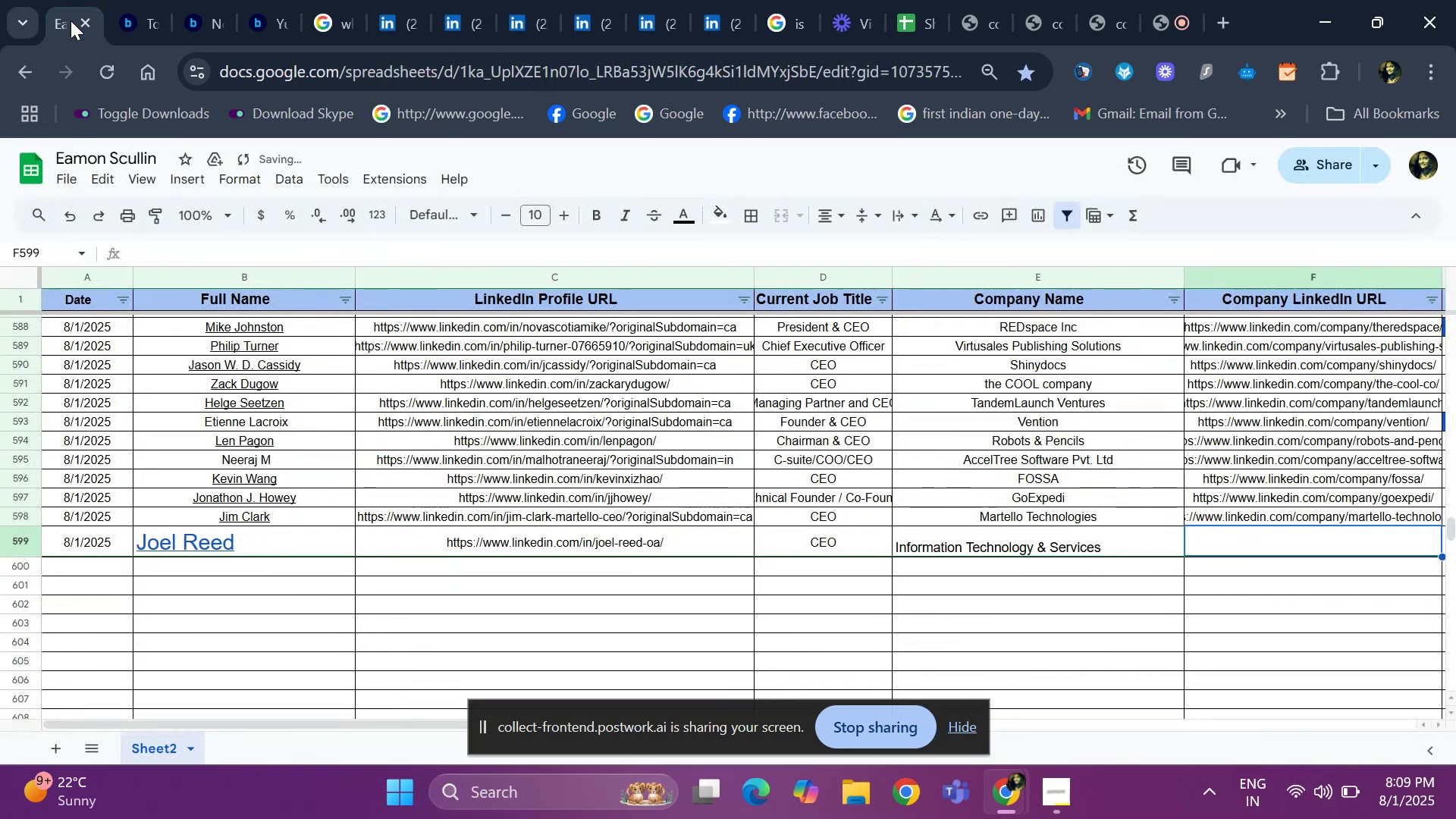 
key(ArrowRight)
 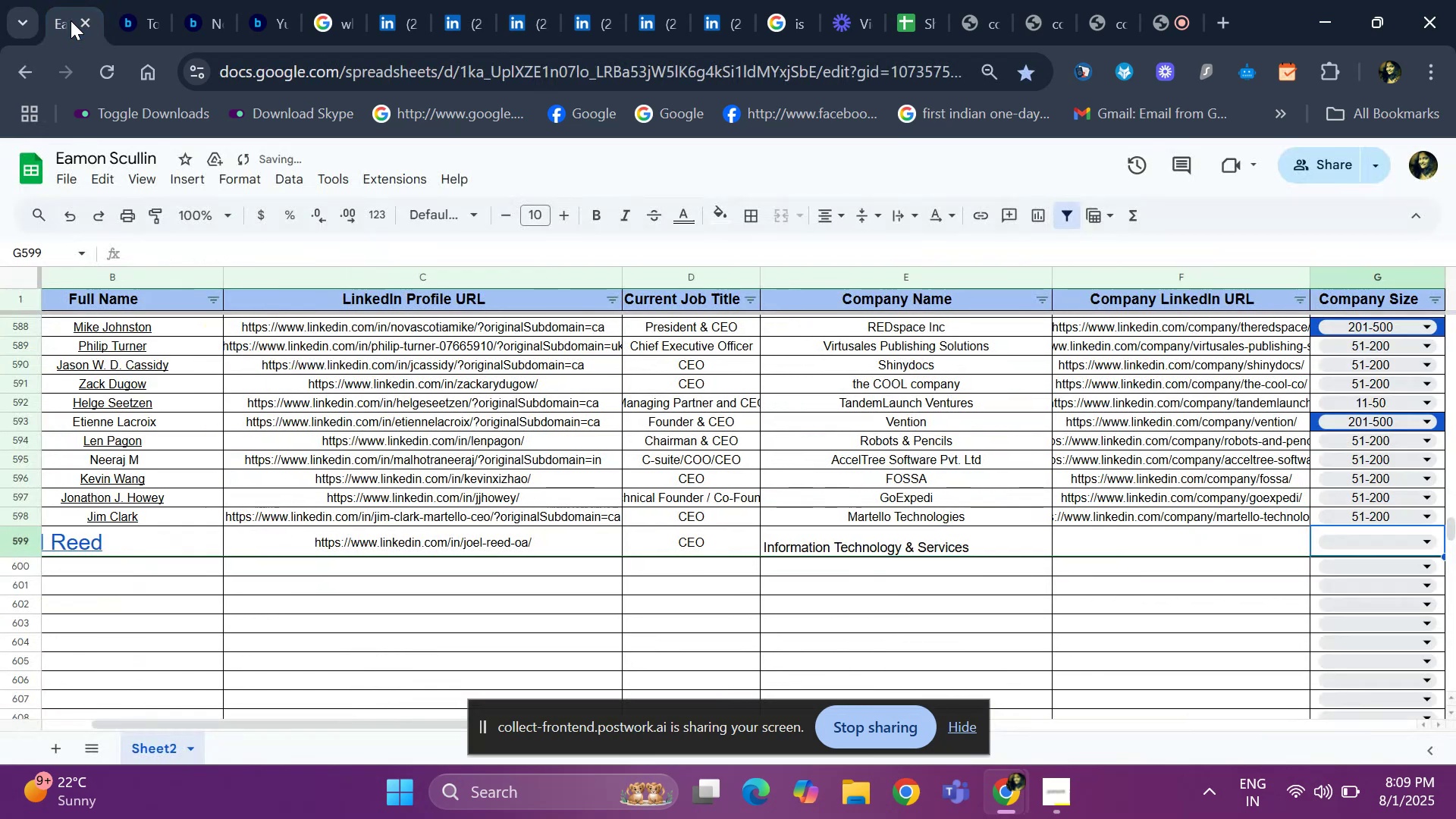 
key(ArrowRight)
 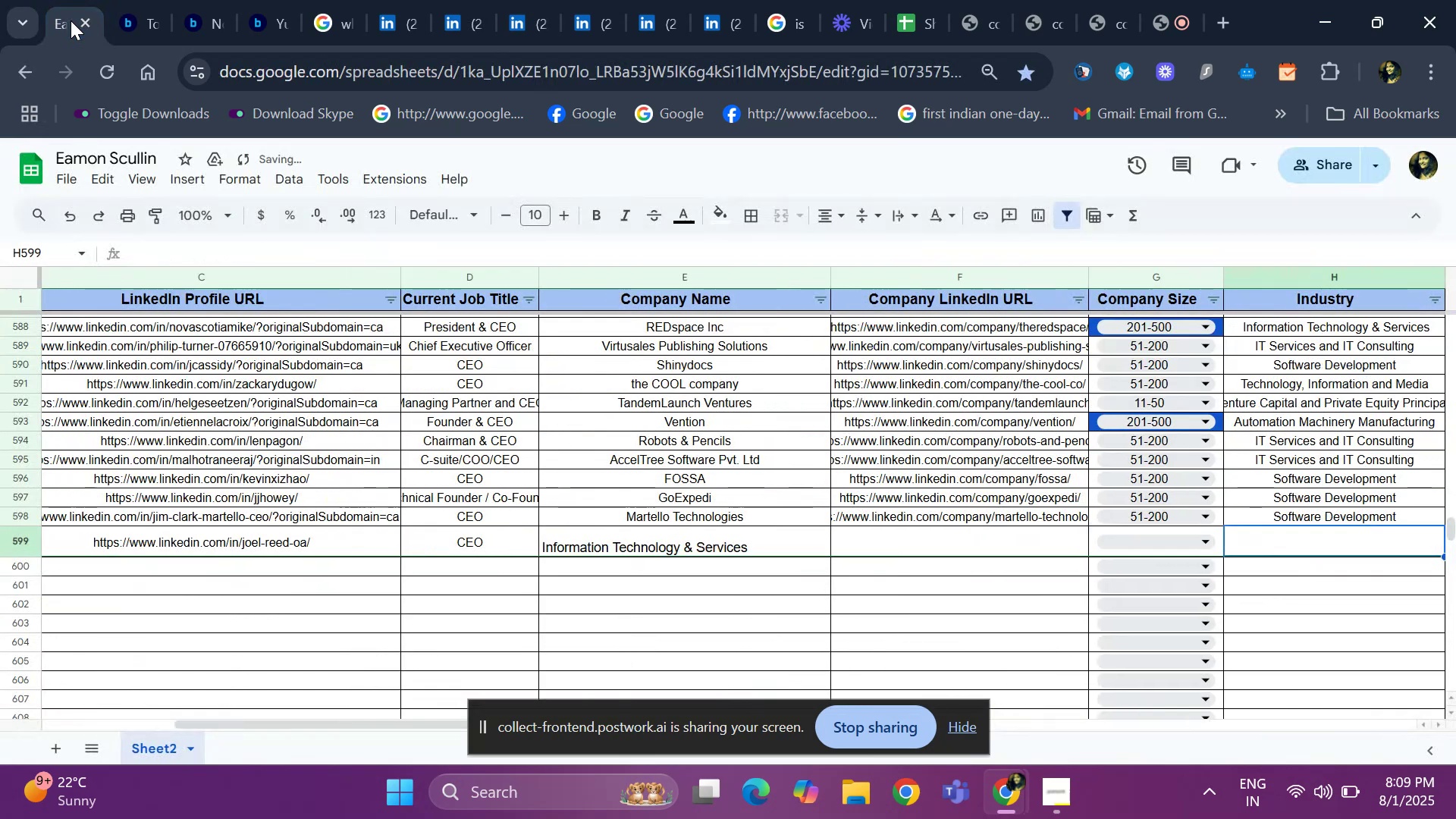 
key(ArrowRight)
 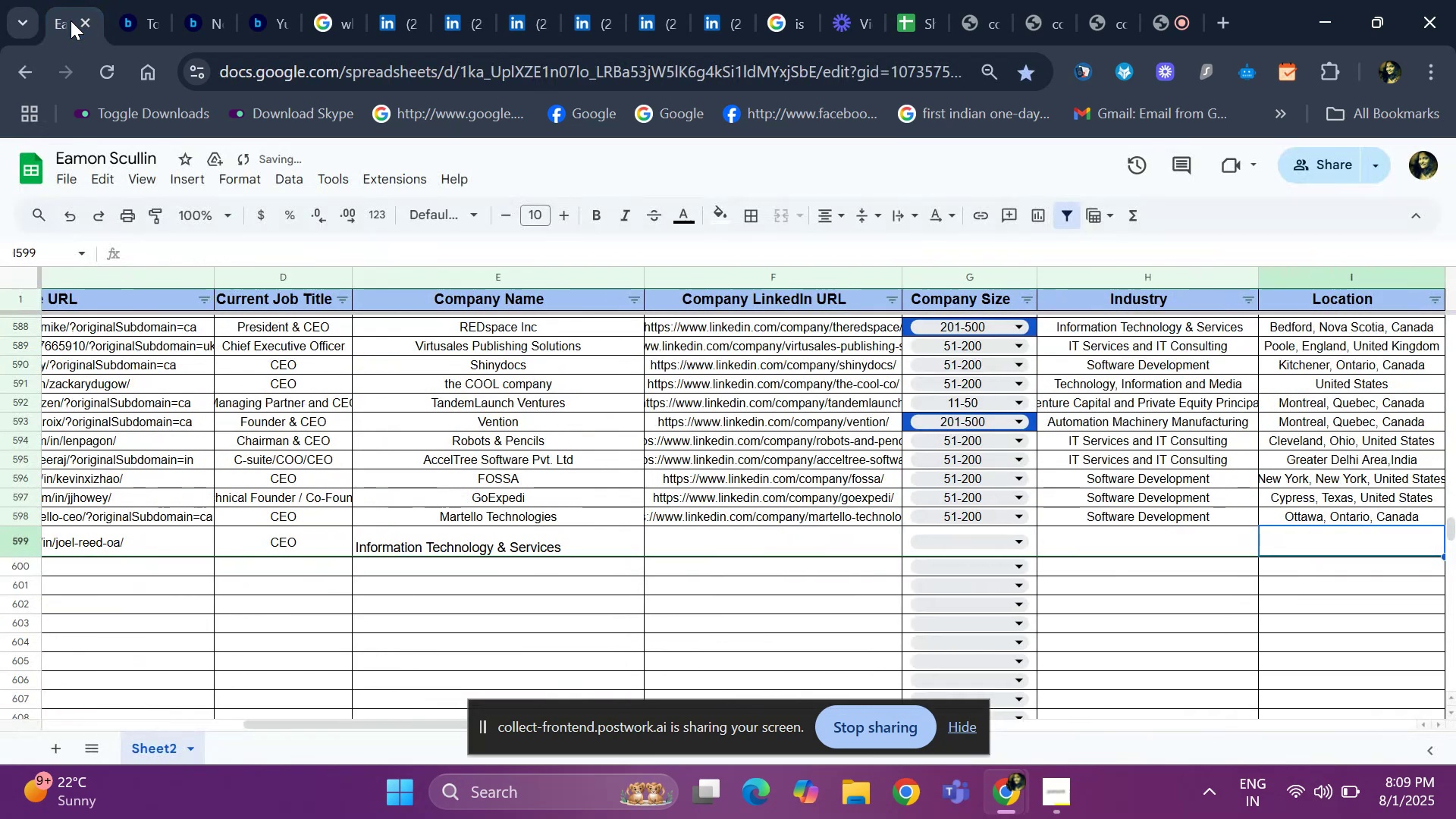 
key(ArrowLeft)
 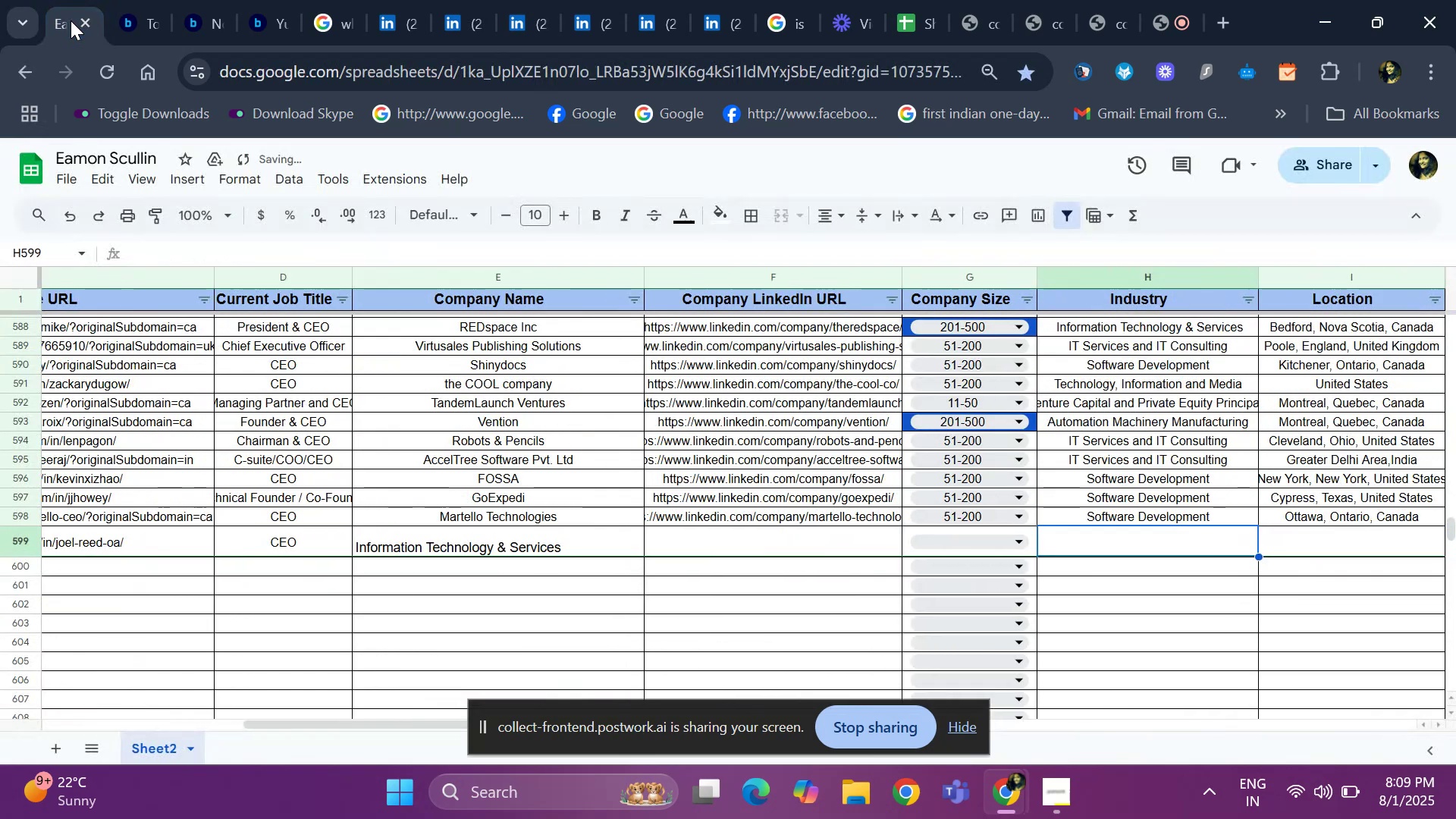 
key(ArrowLeft)
 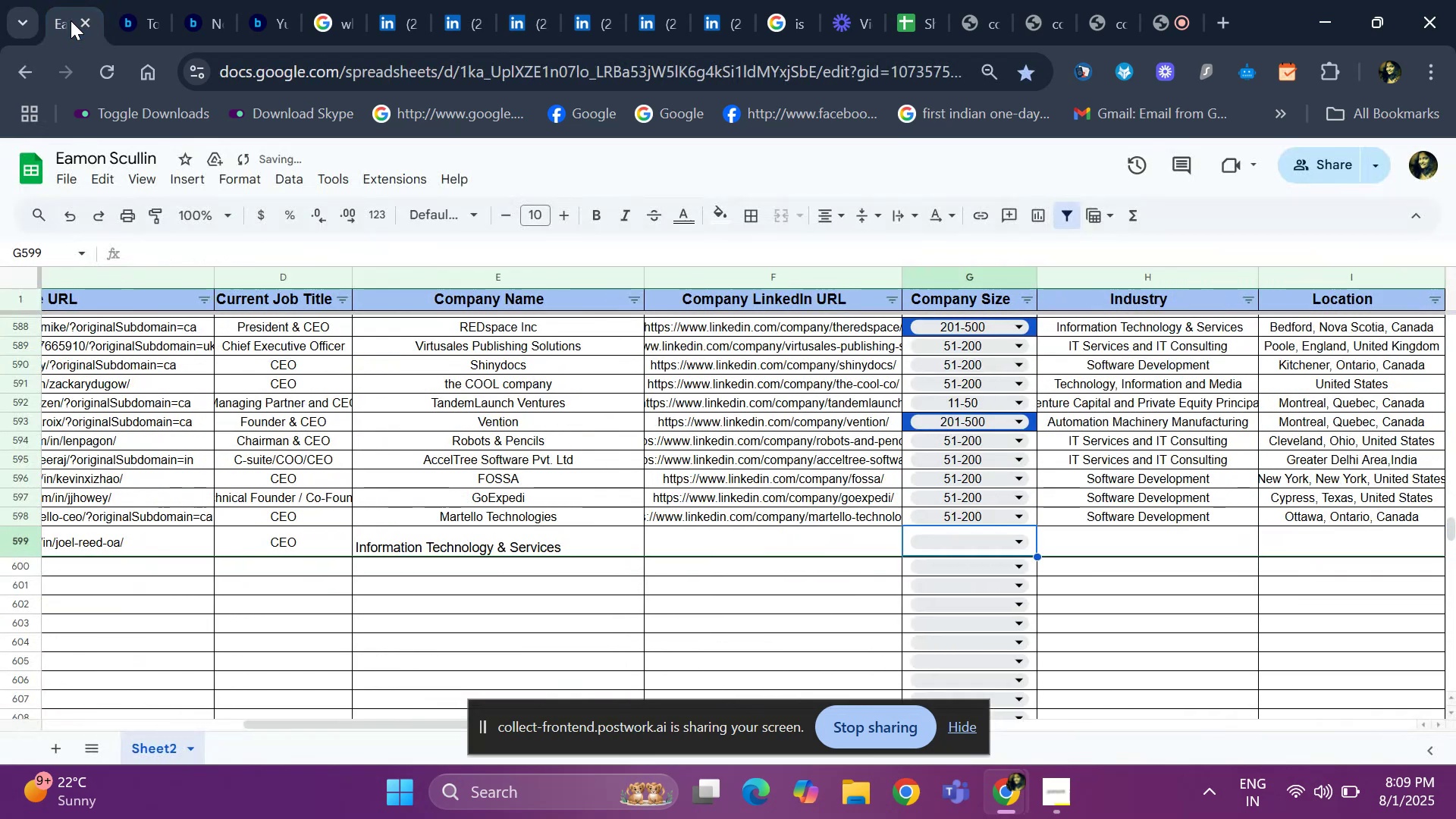 
key(ArrowLeft)
 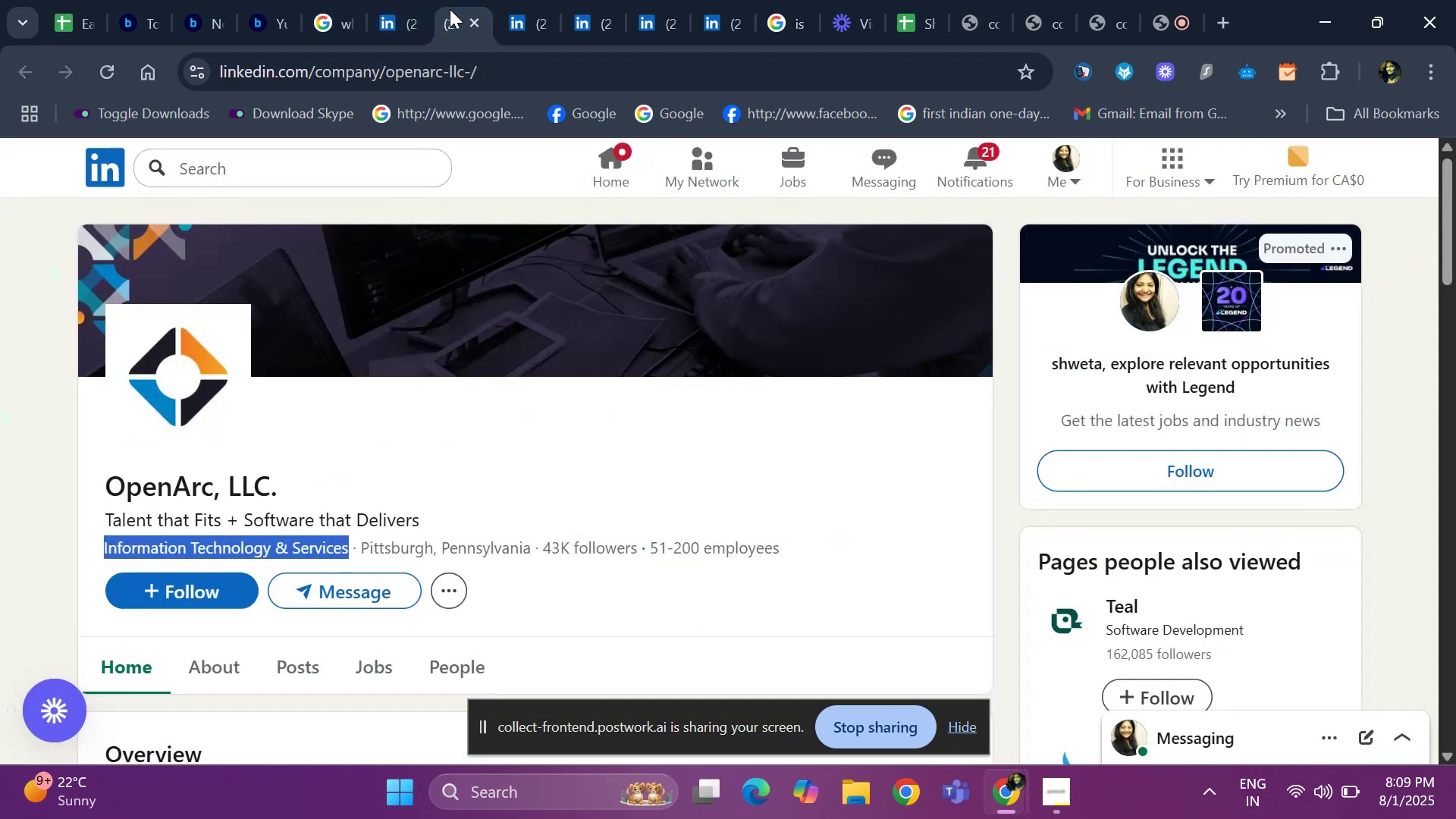 
left_click([536, 70])
 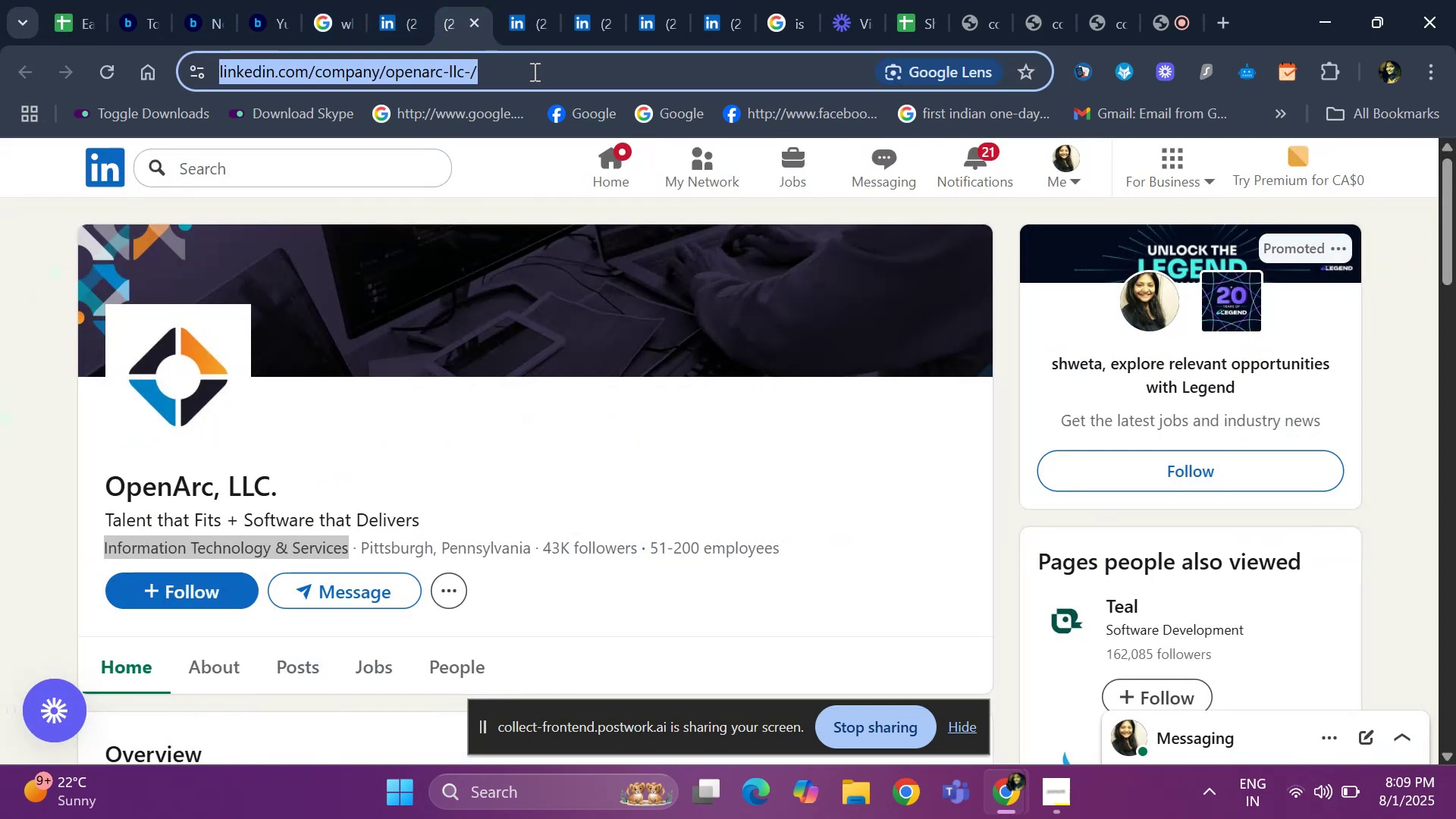 
key(Control+ControlLeft)
 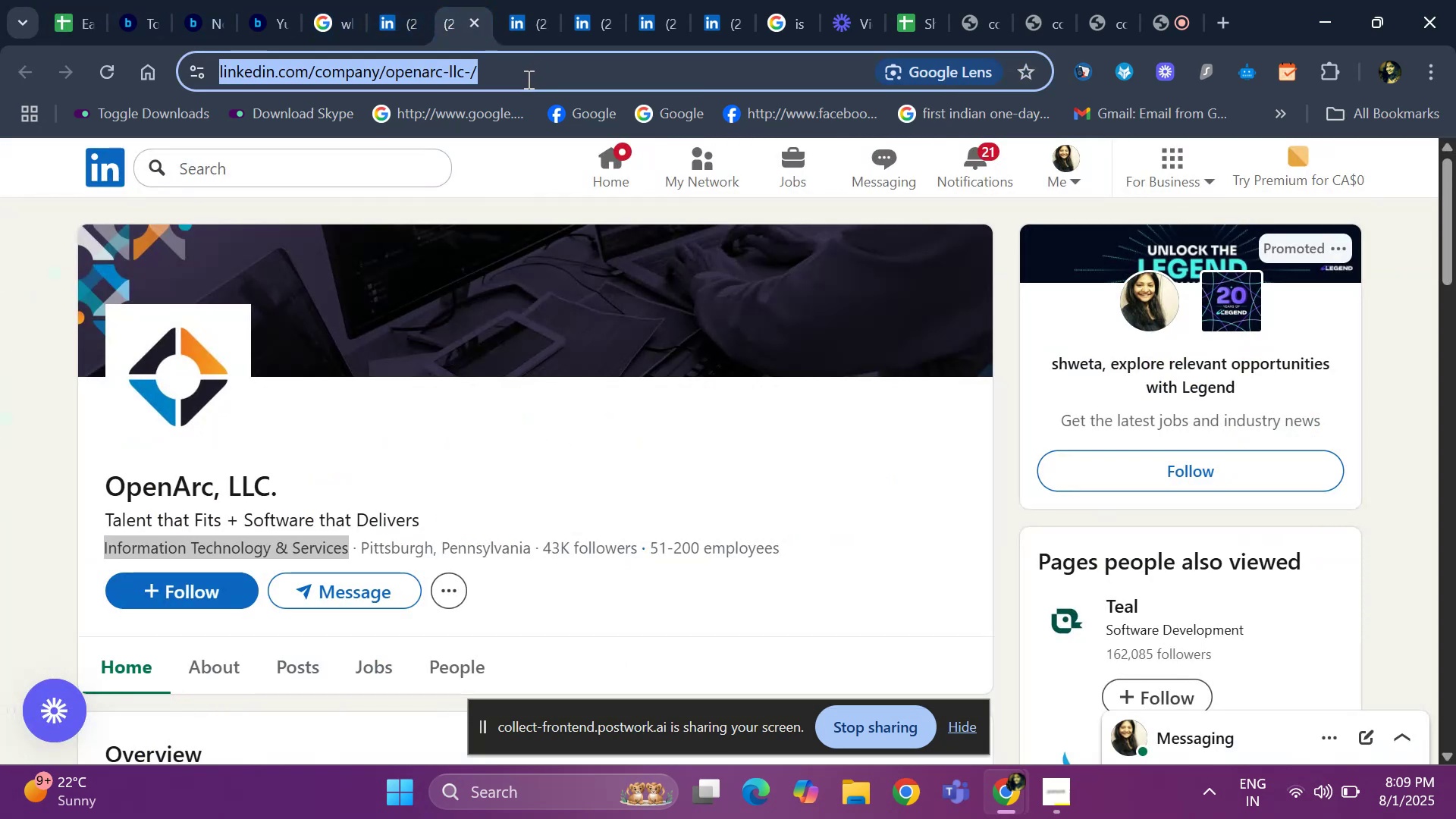 
key(Control+C)
 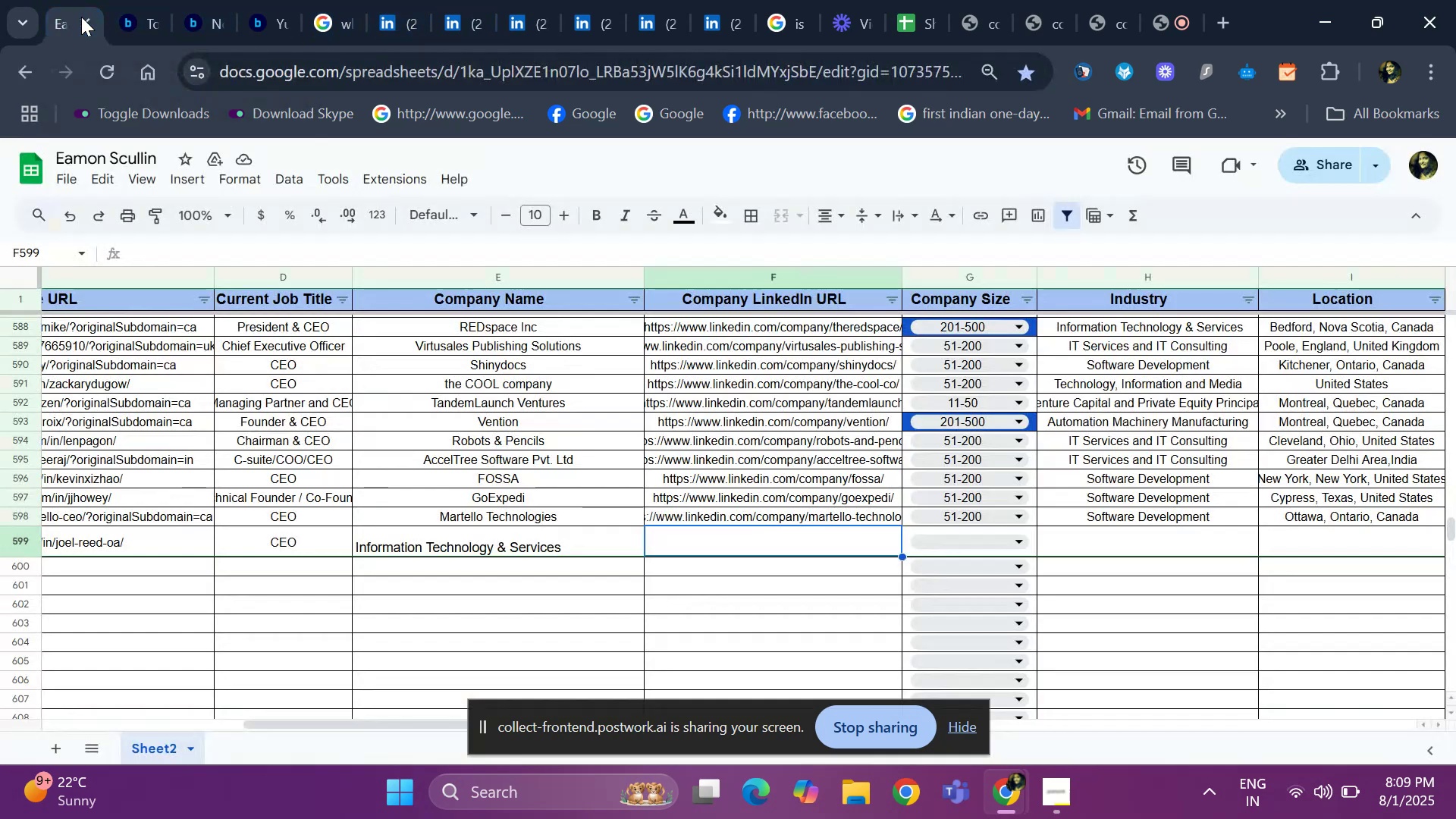 
key(Control+V)
 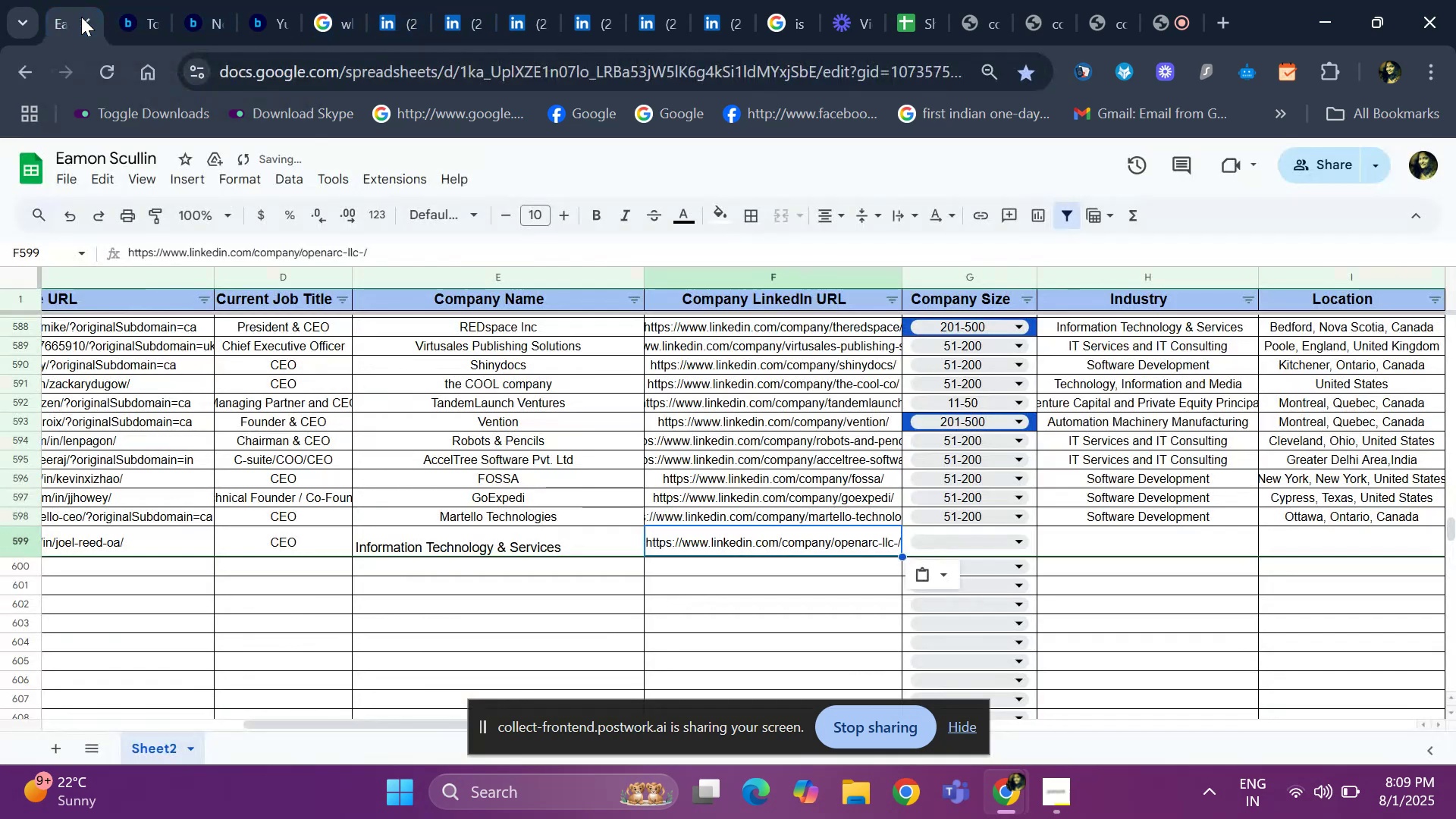 
key(ArrowRight)
 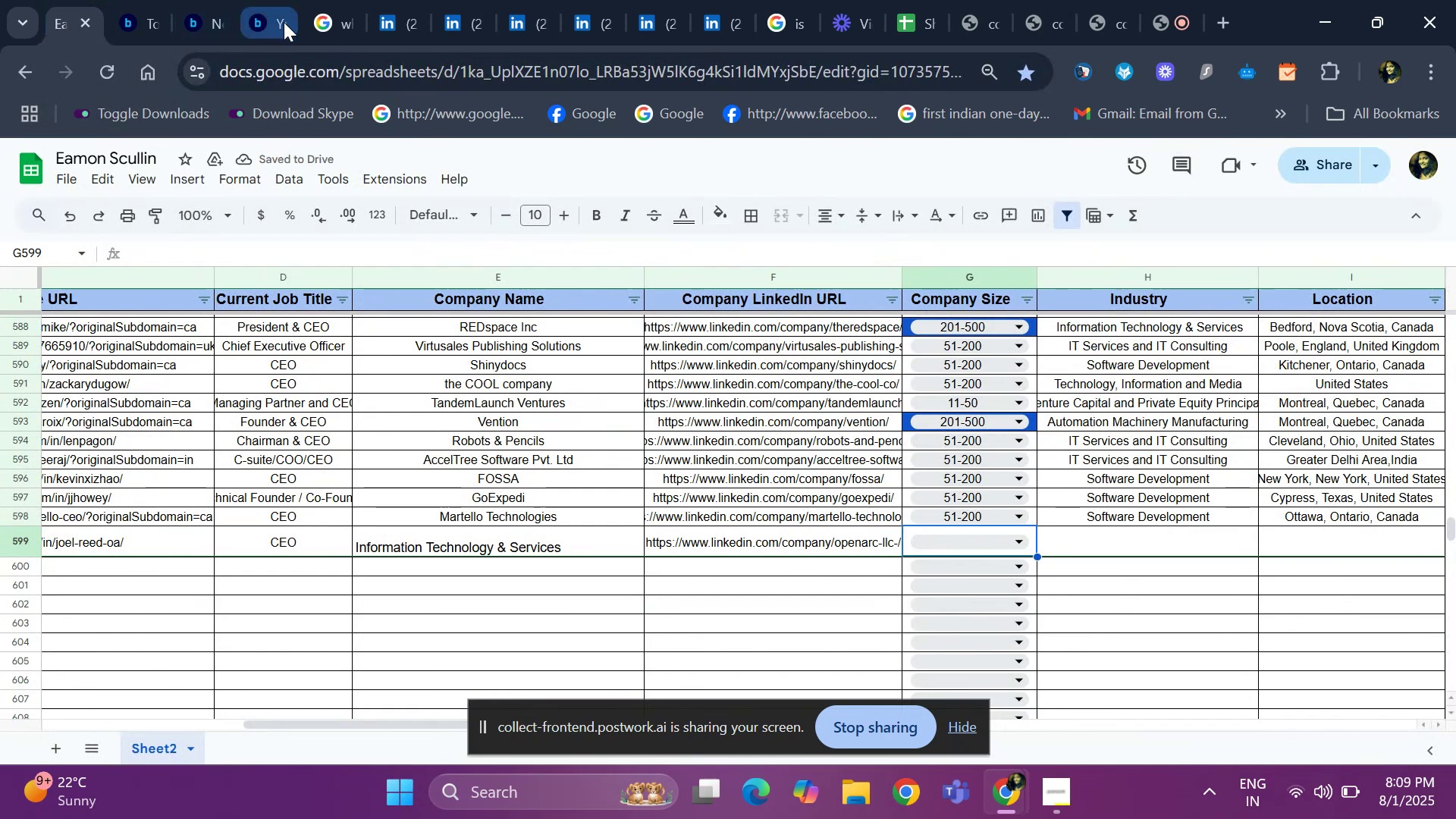 
left_click([383, 8])
 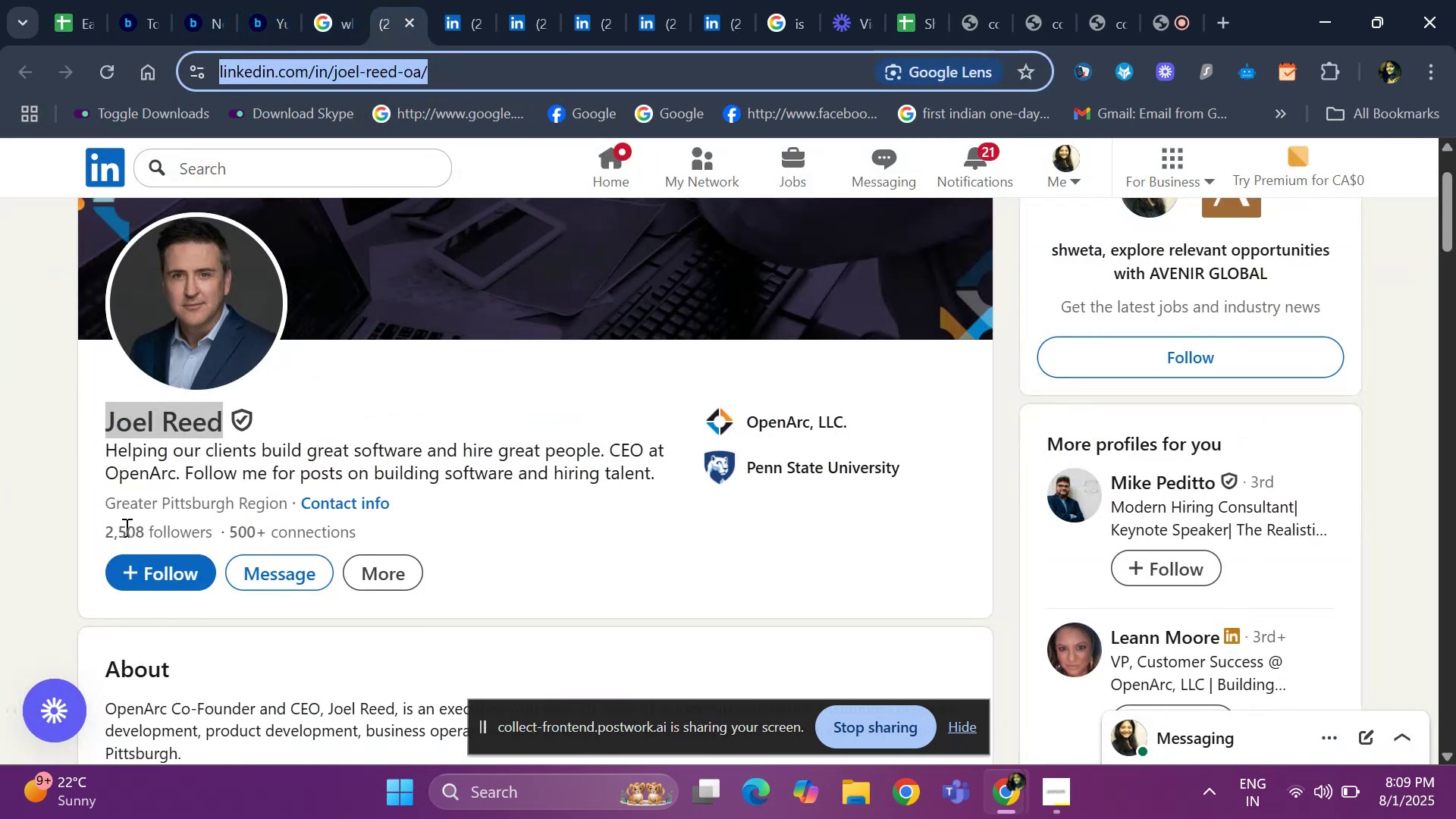 
left_click([450, 0])
 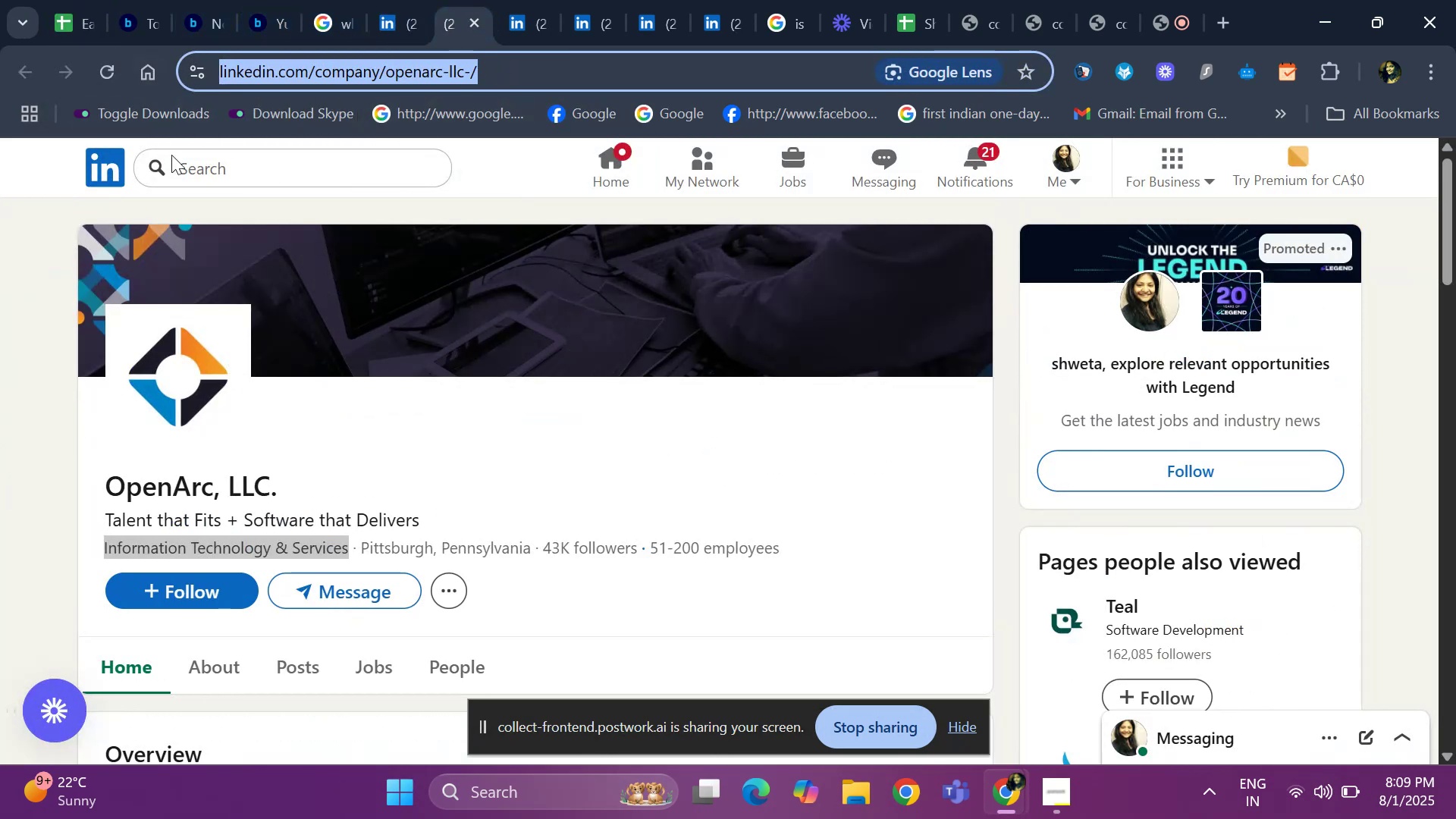 
left_click_drag(start_coordinate=[98, 471], to_coordinate=[278, 482])
 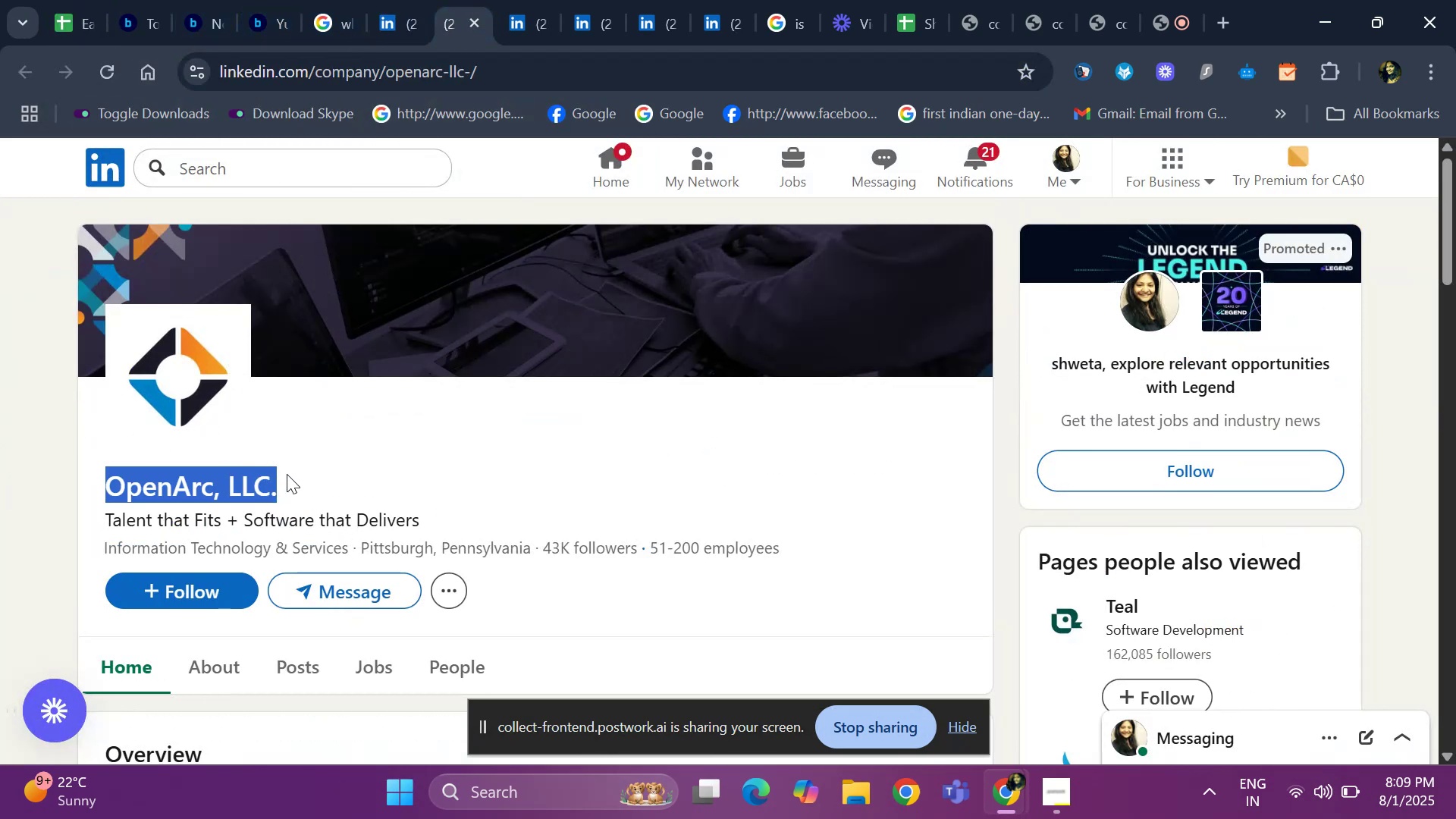 
key(Control+C)
 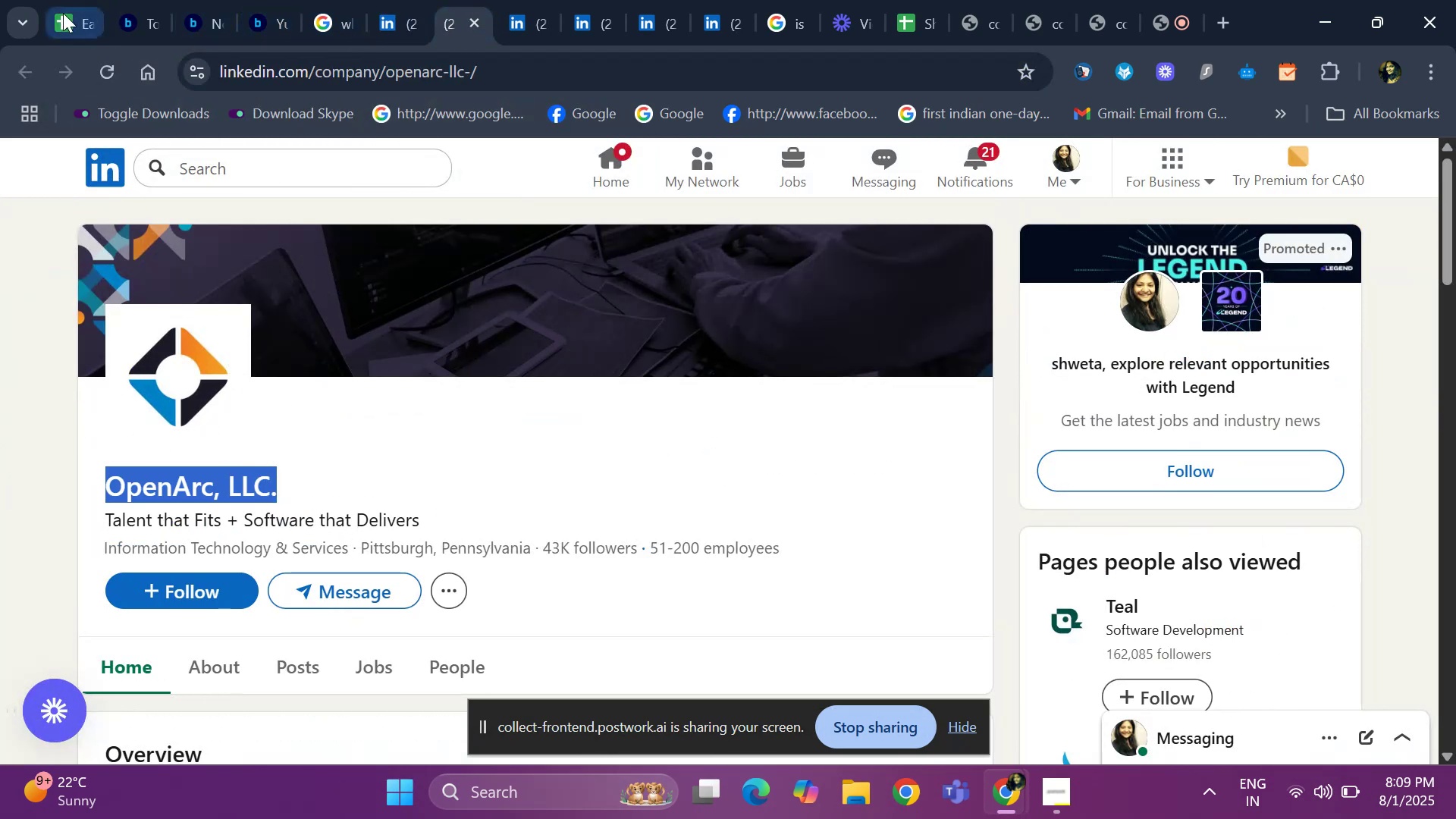 
left_click([63, 13])
 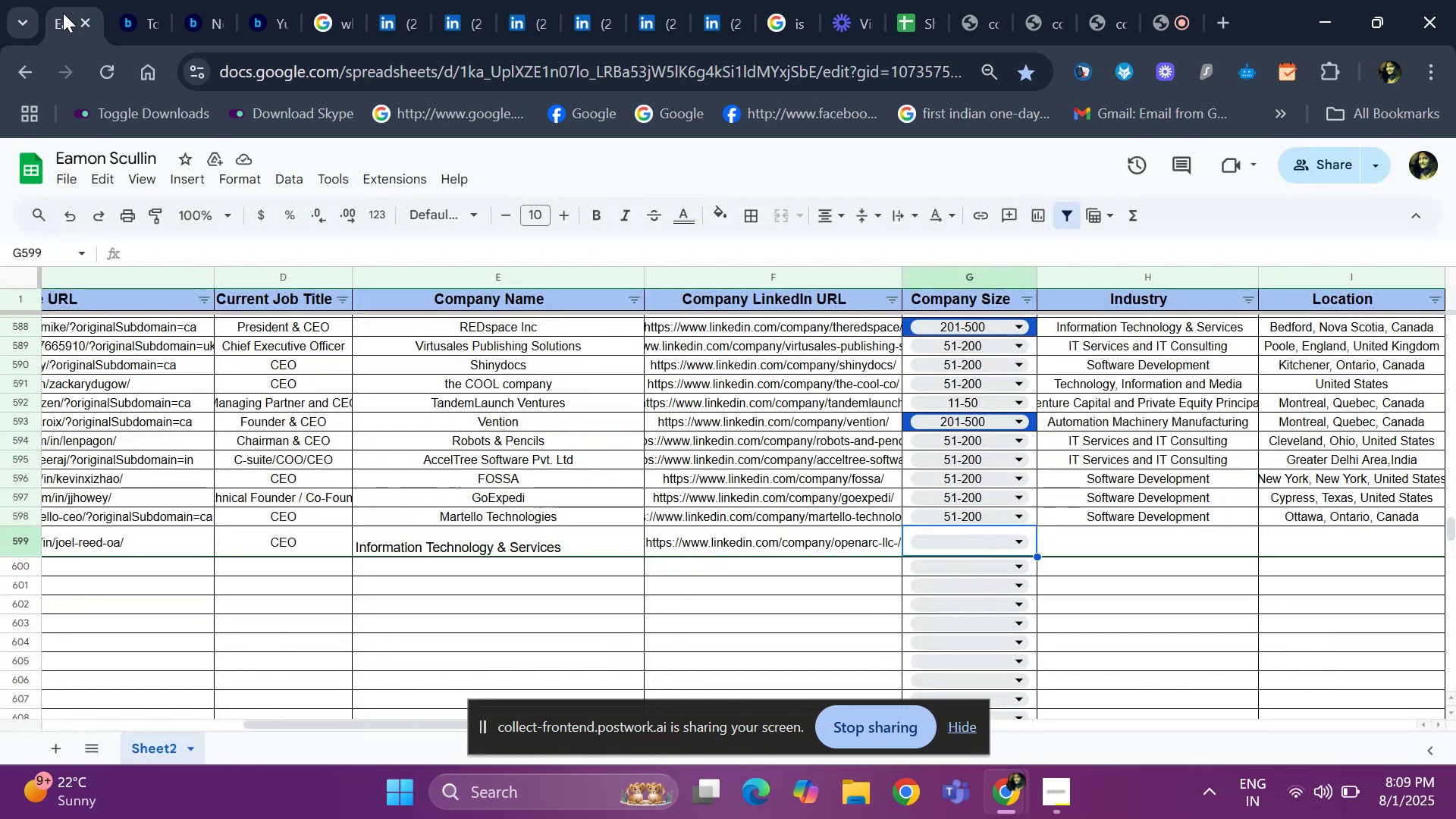 
left_click([462, 28])
 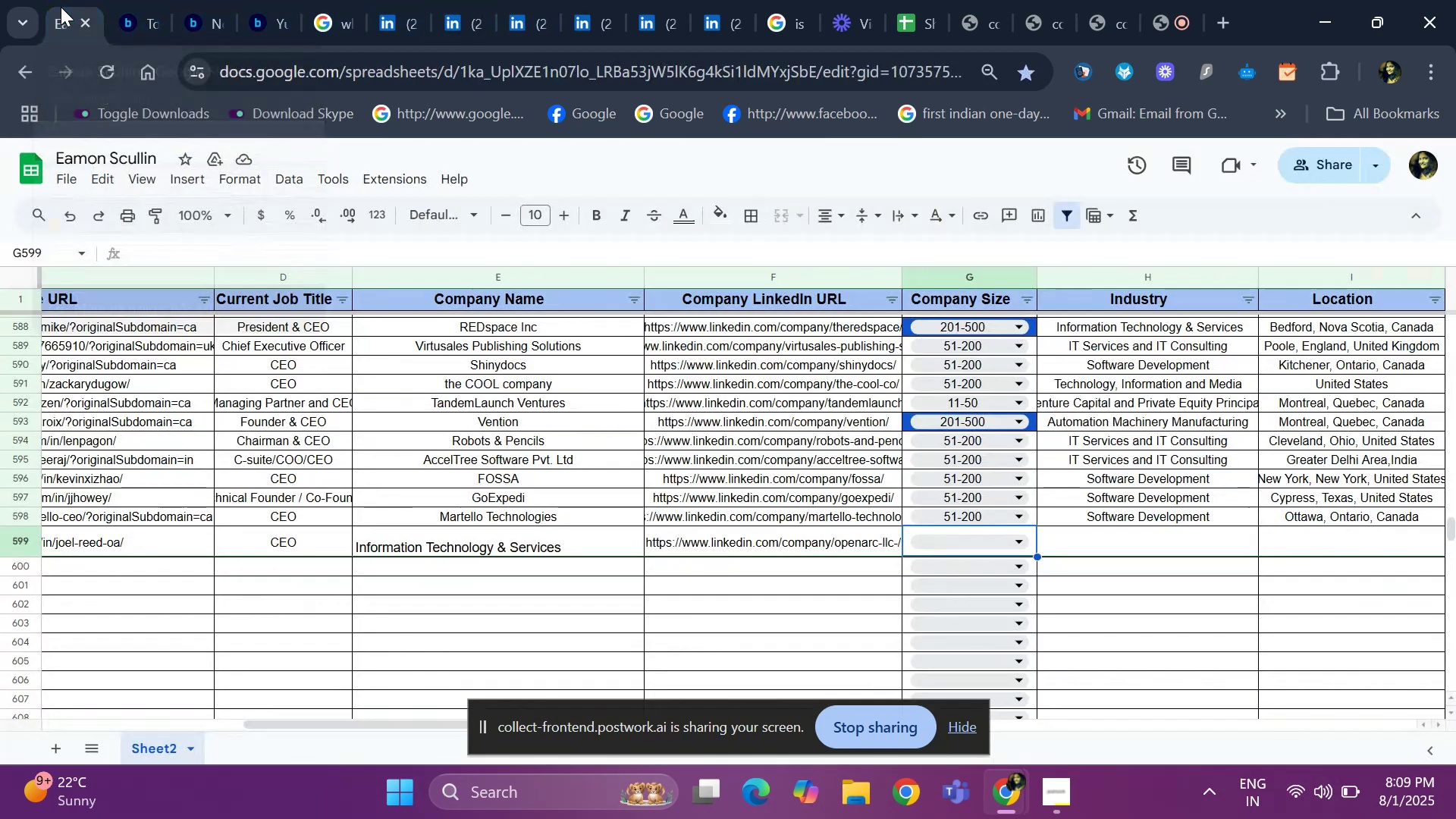 
key(Enter)
 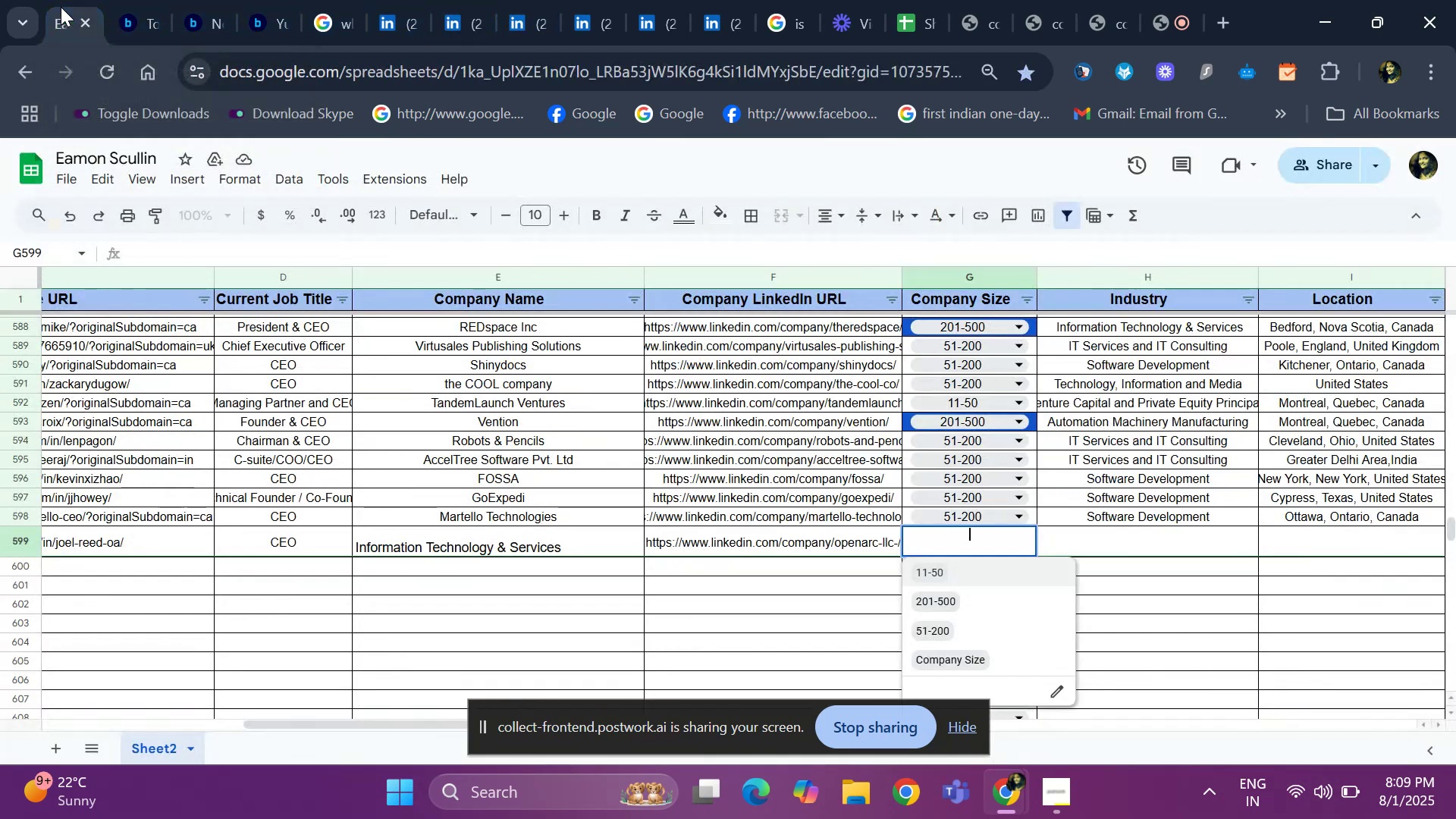 
key(ArrowDown)
 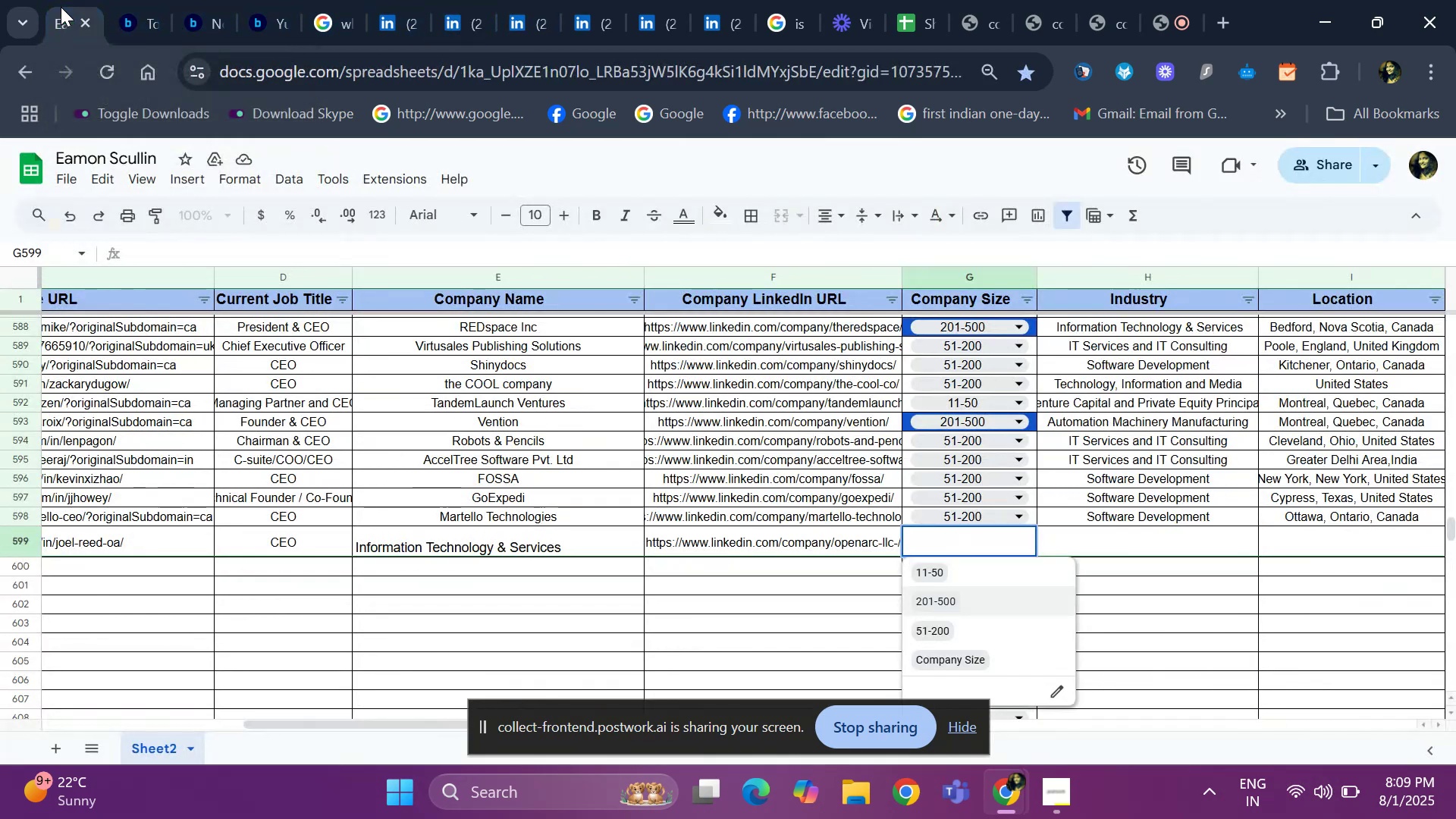 
key(ArrowDown)
 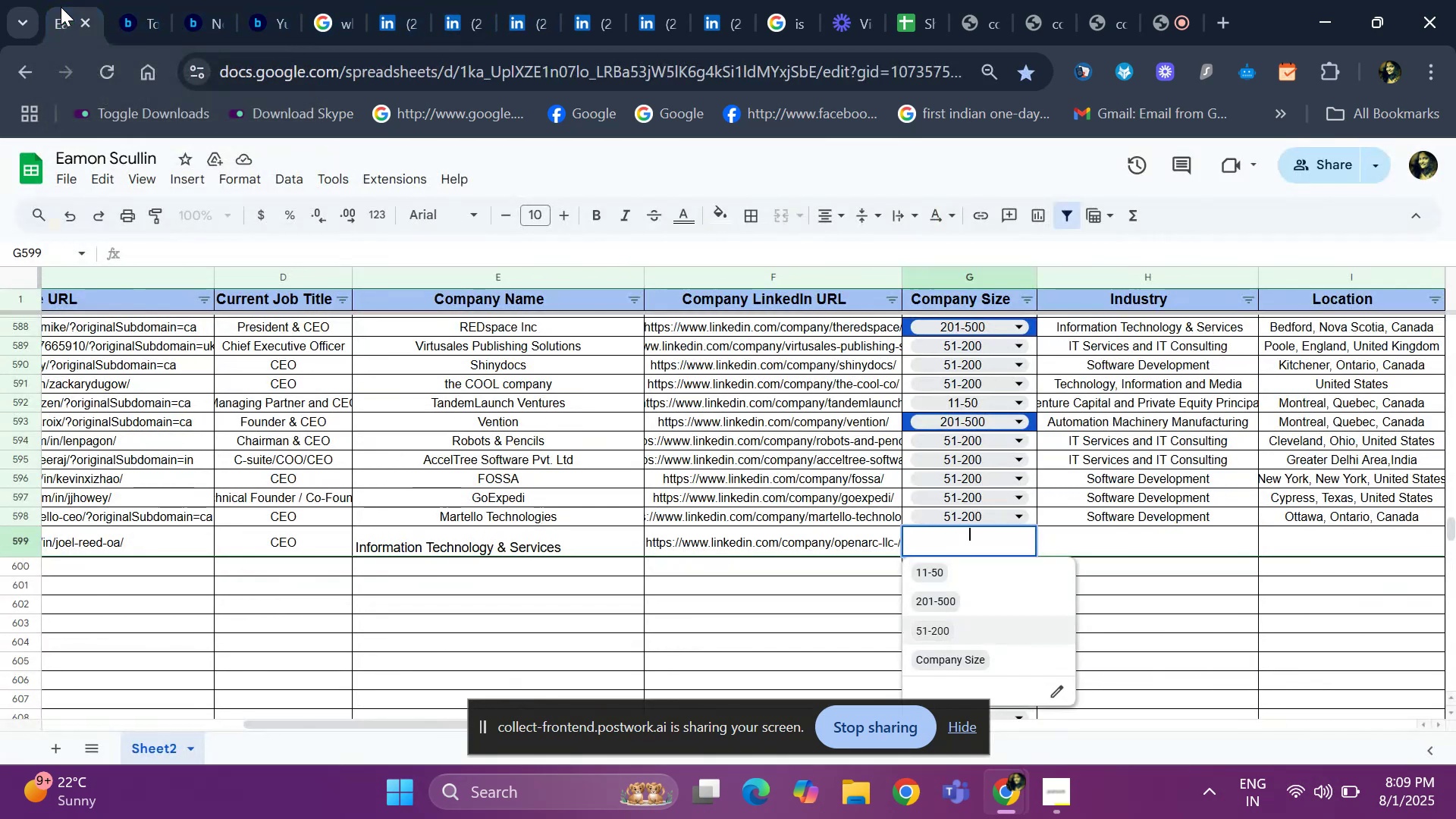 
key(Enter)
 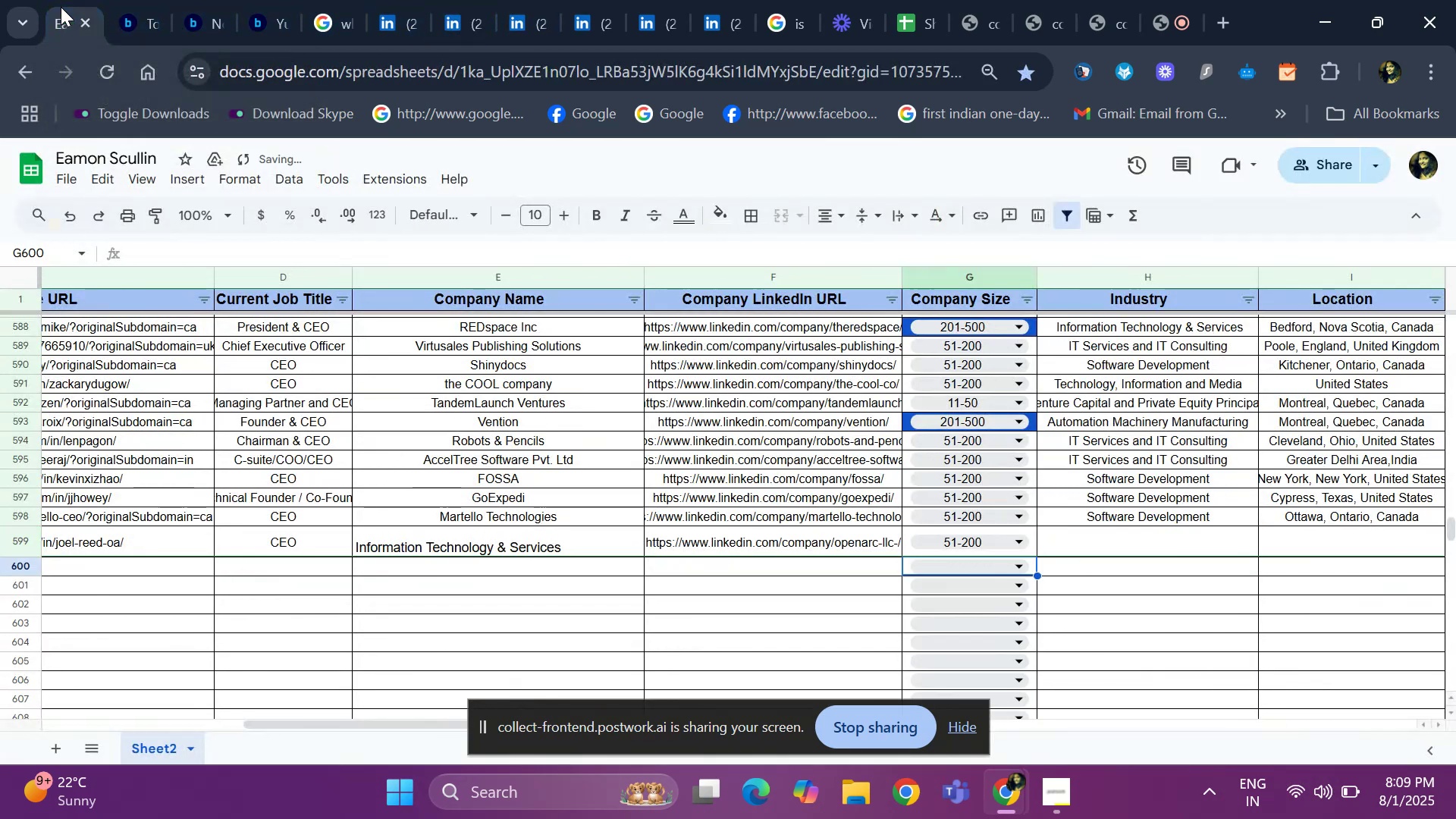 
key(ArrowUp)
 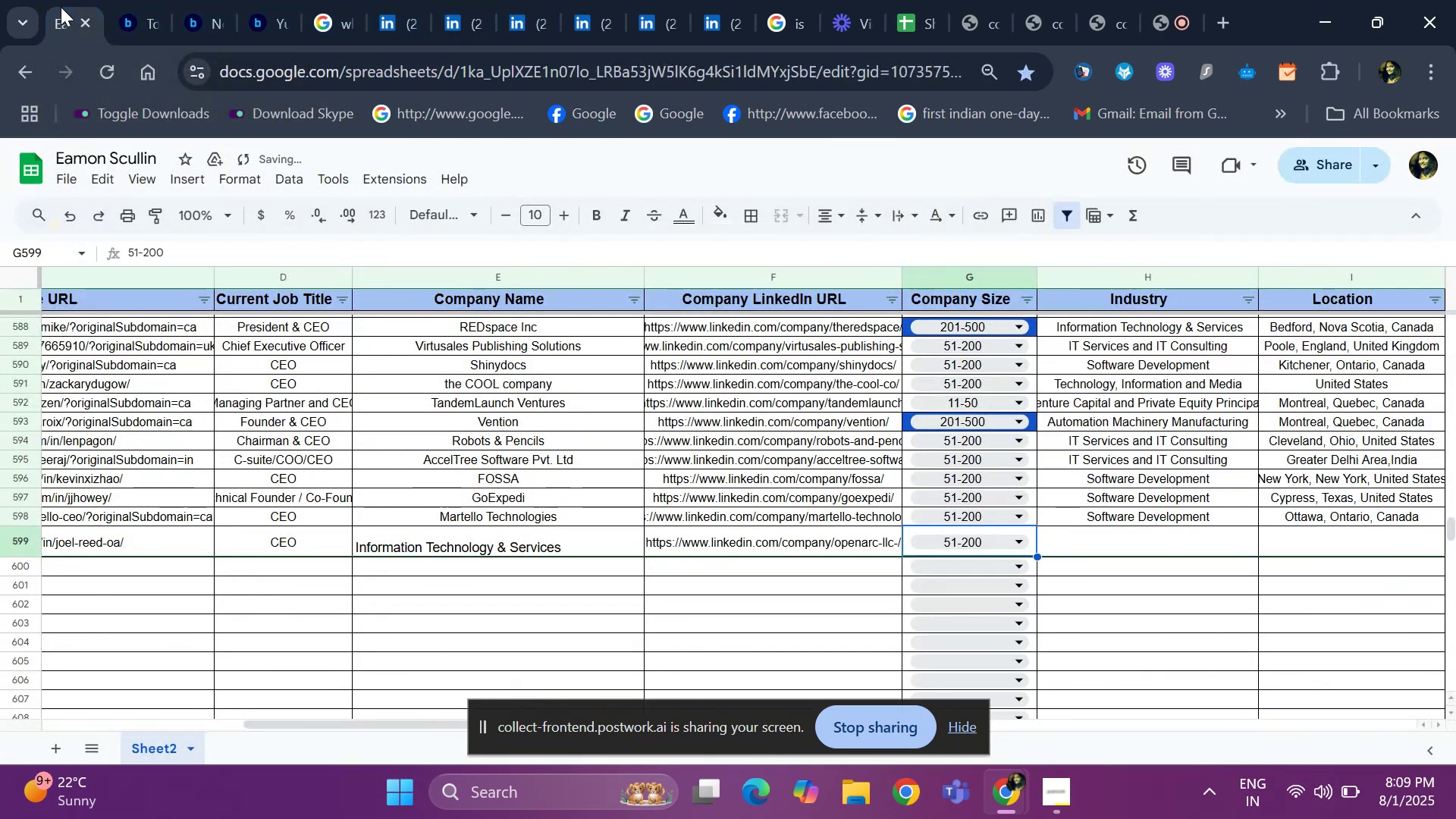 
key(ArrowRight)
 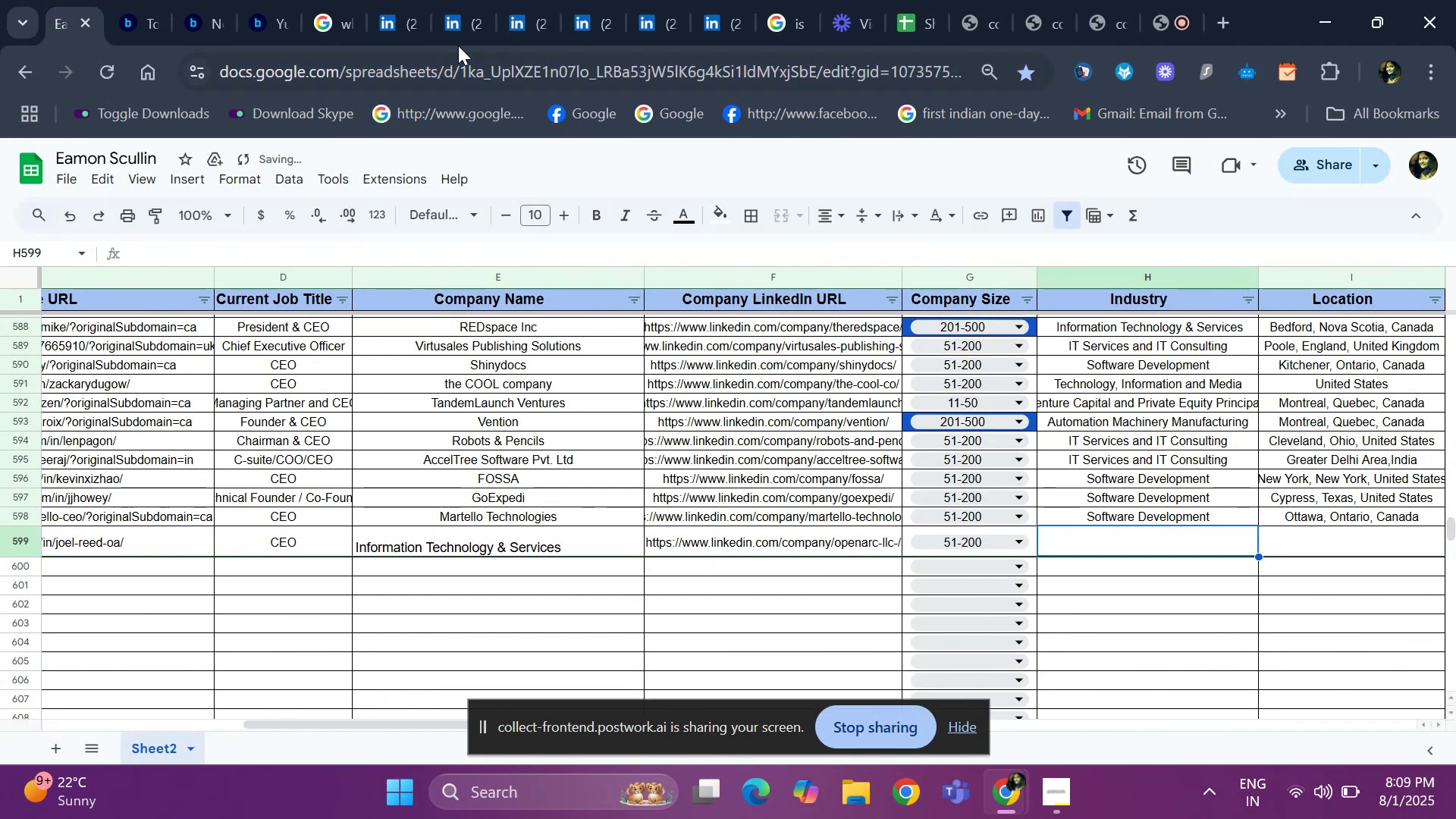 
left_click([452, 30])
 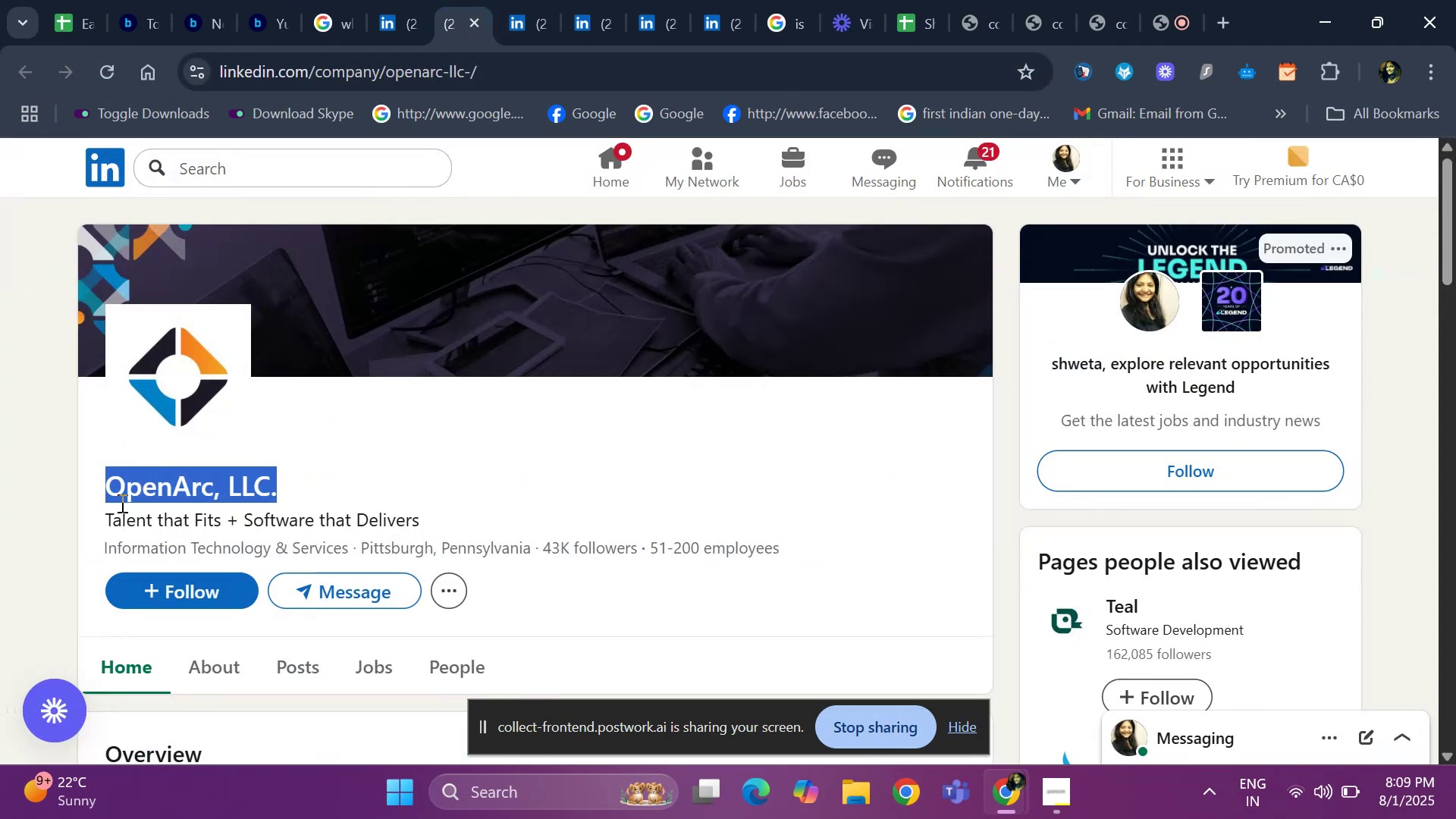 
left_click_drag(start_coordinate=[88, 548], to_coordinate=[347, 547])
 